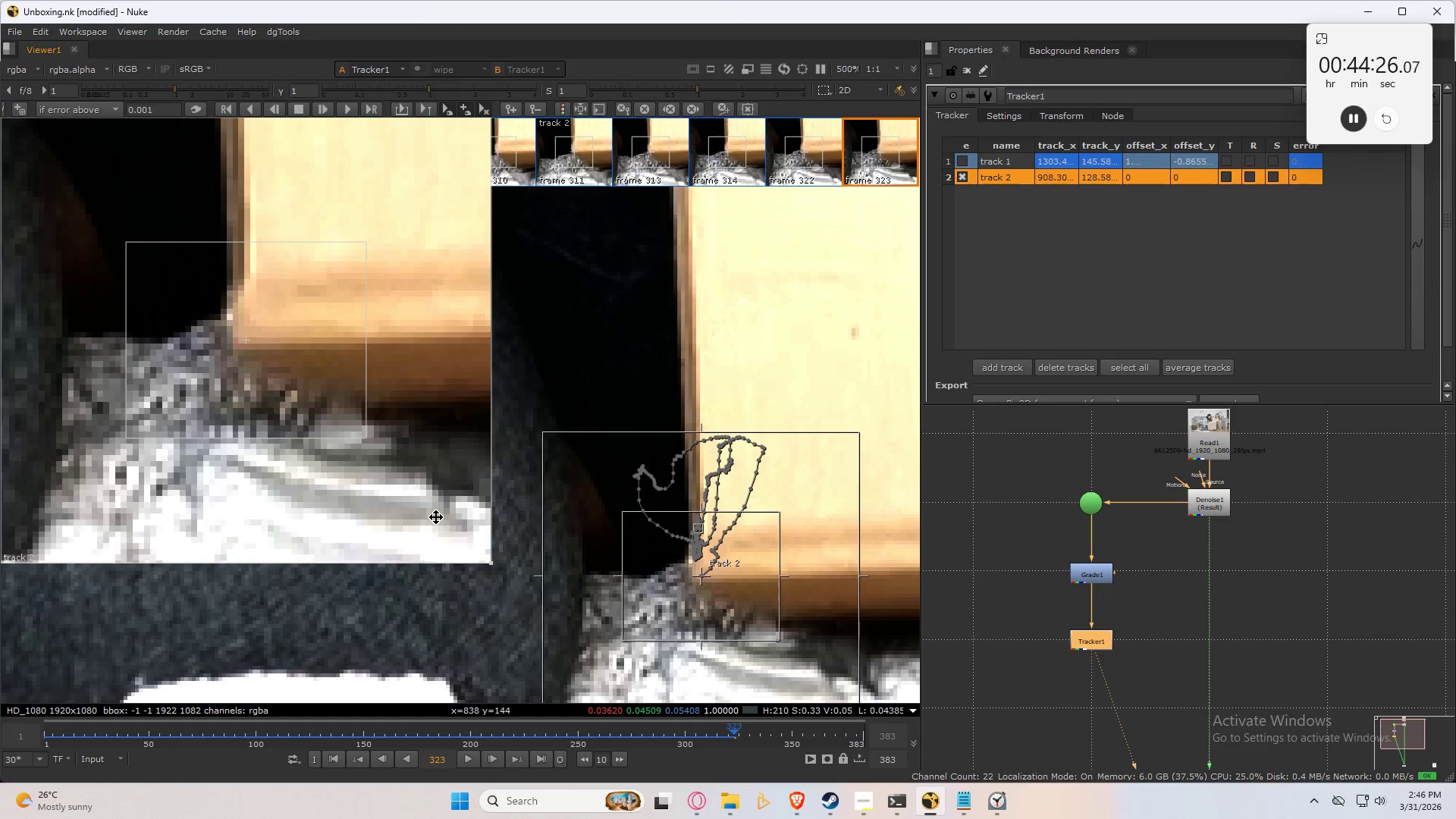 
key(Control+Numpad1)
 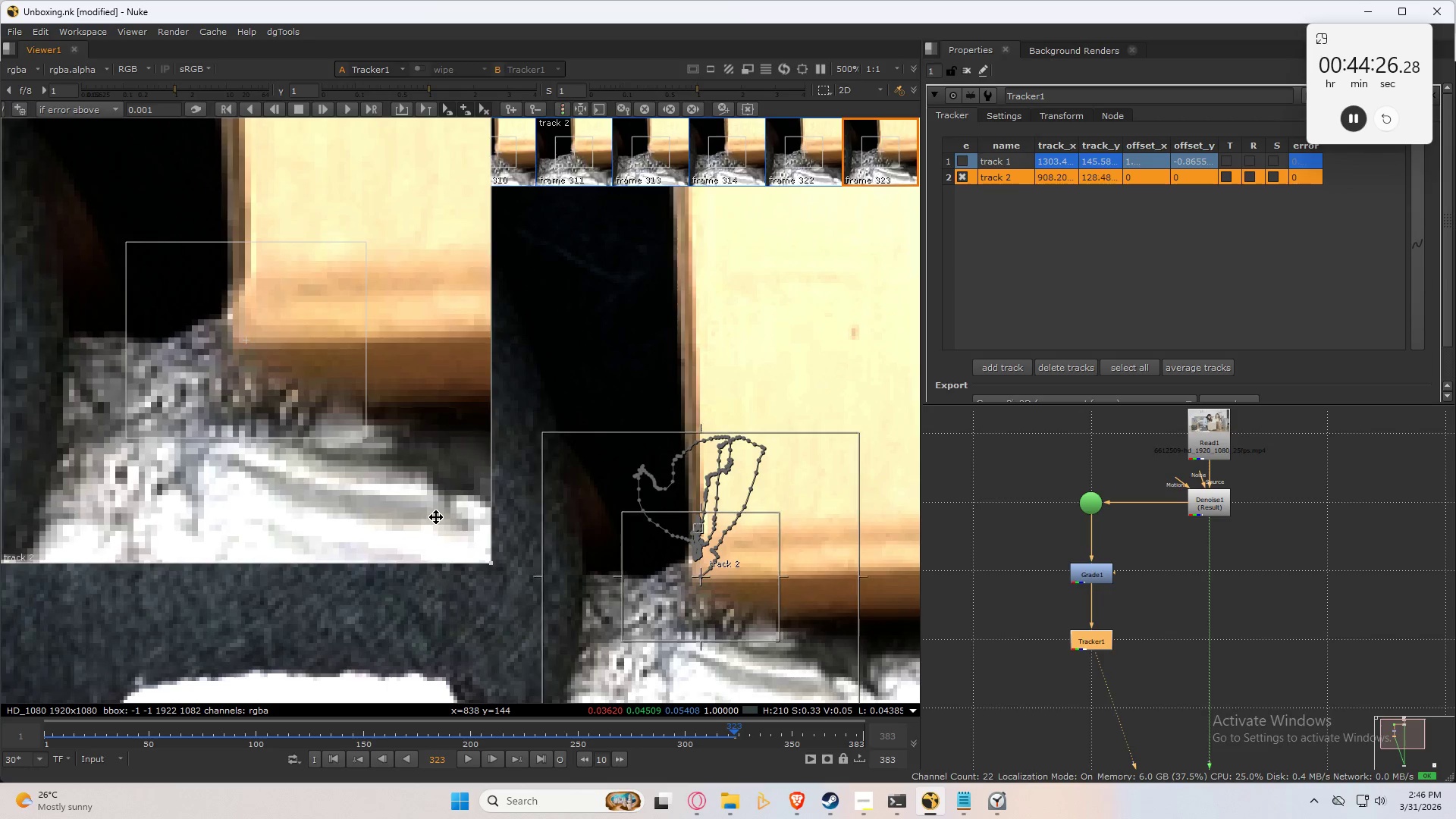 
key(Control+Numpad1)
 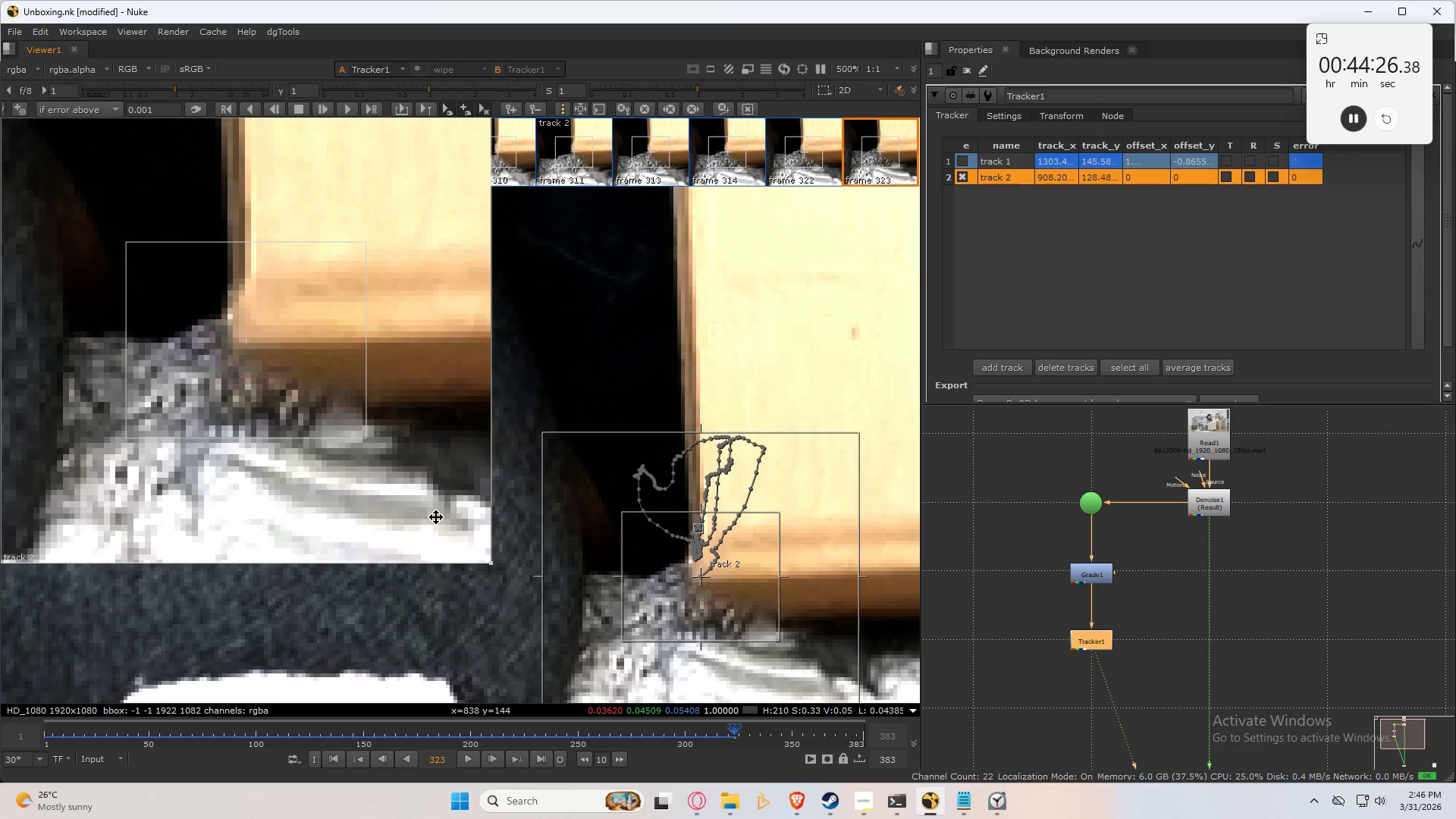 
key(Control+Numpad4)
 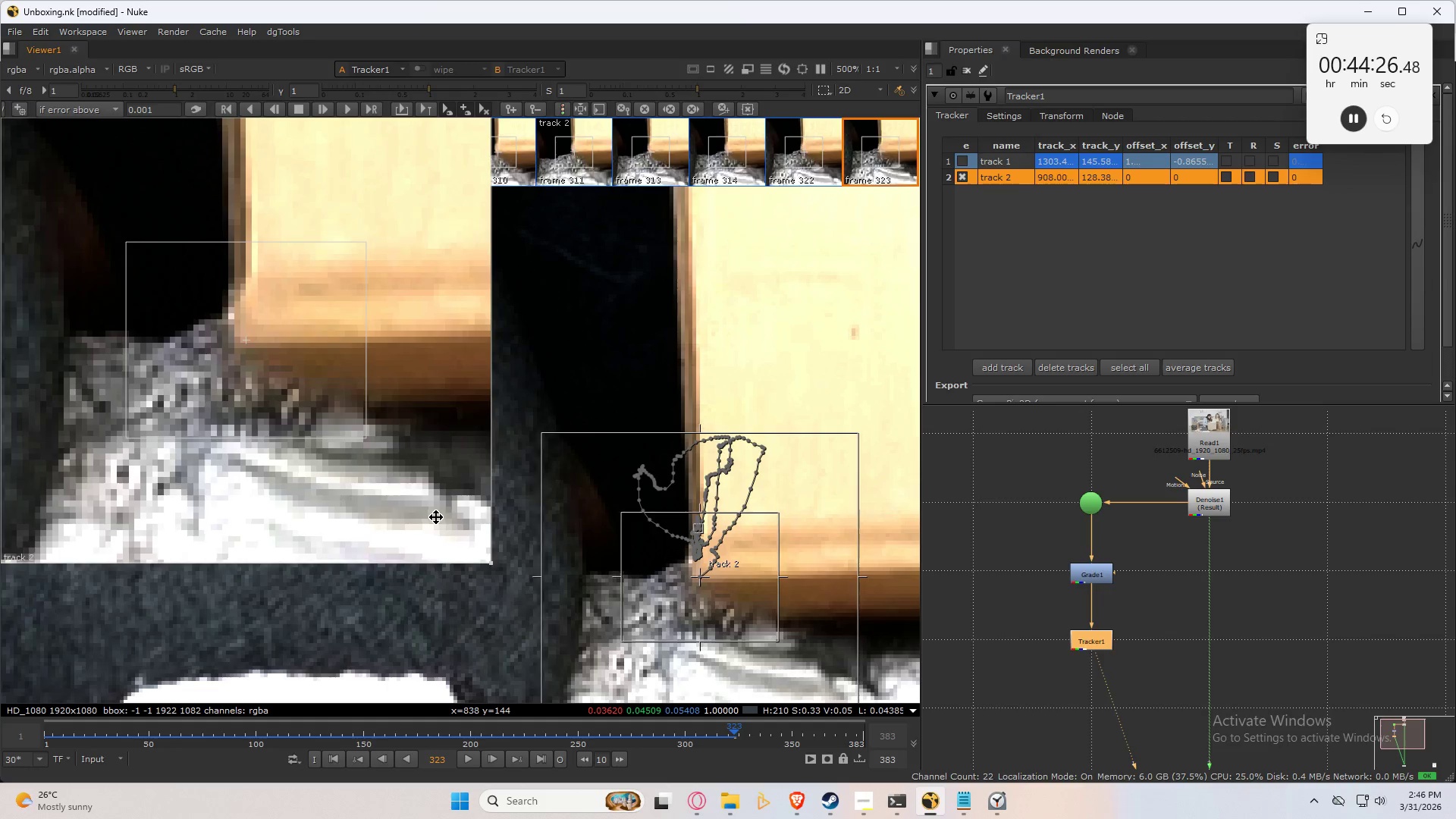 
key(Control+Numpad1)
 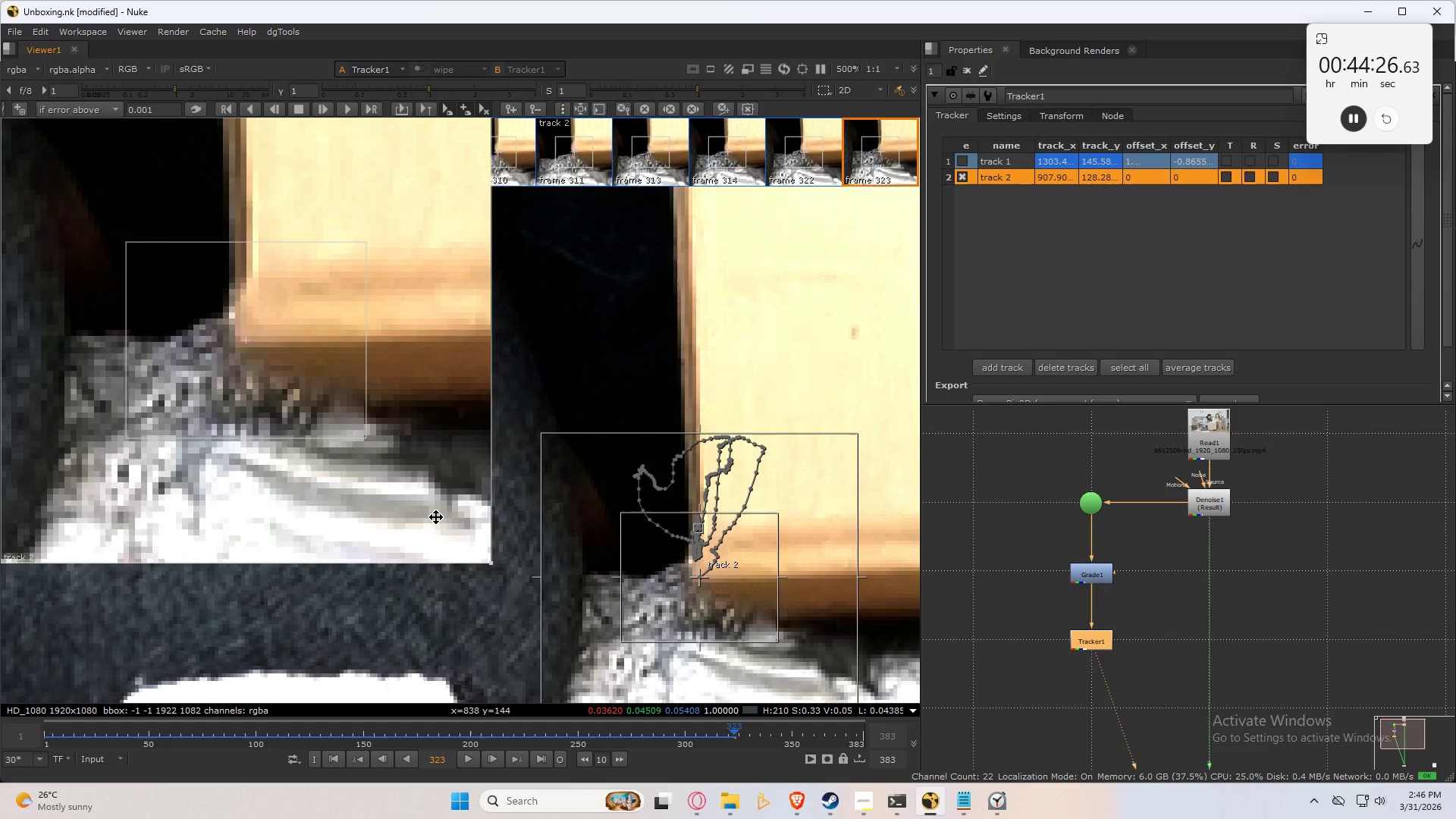 
key(Control+Numpad4)
 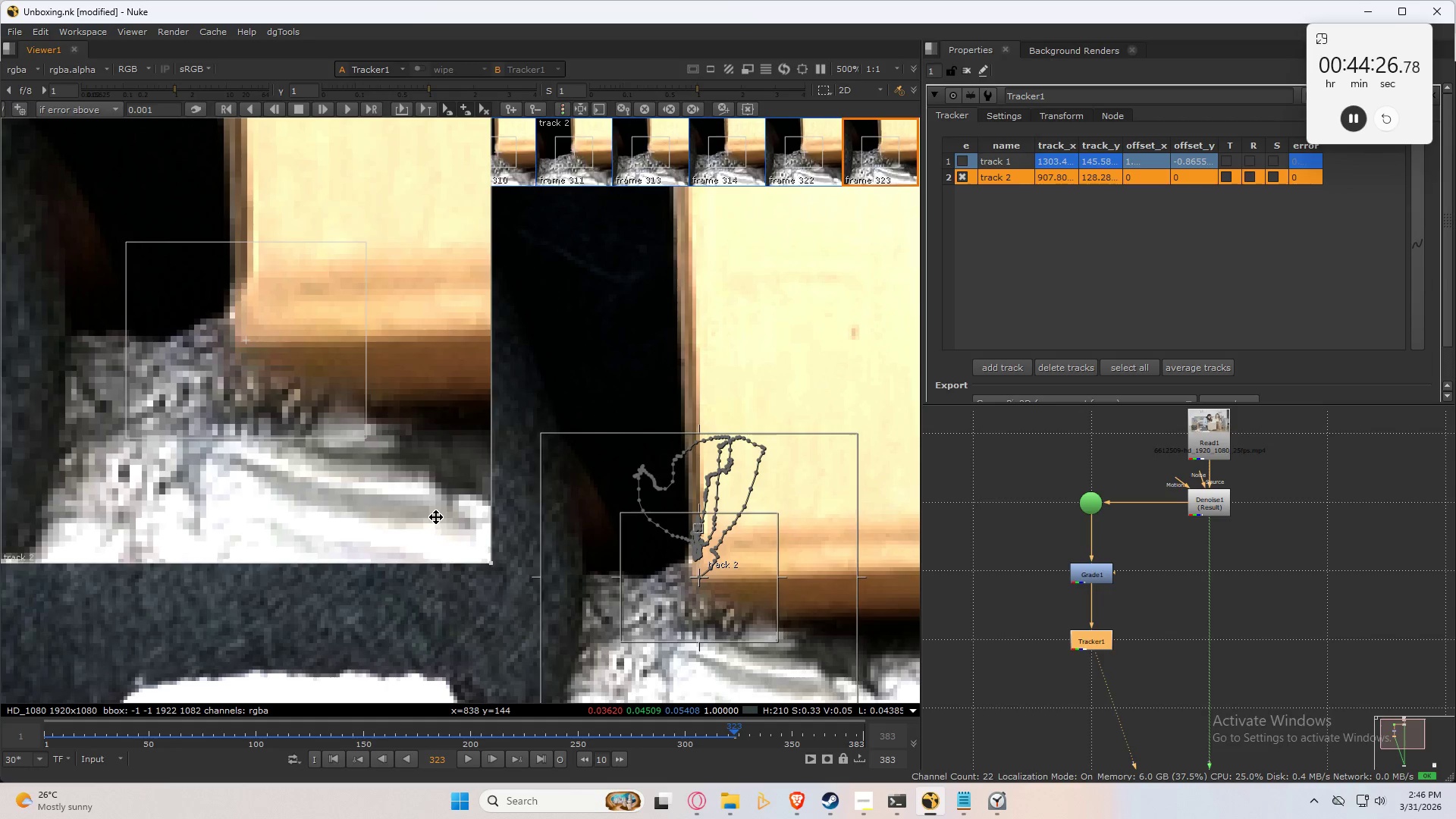 
key(Control+Numpad4)
 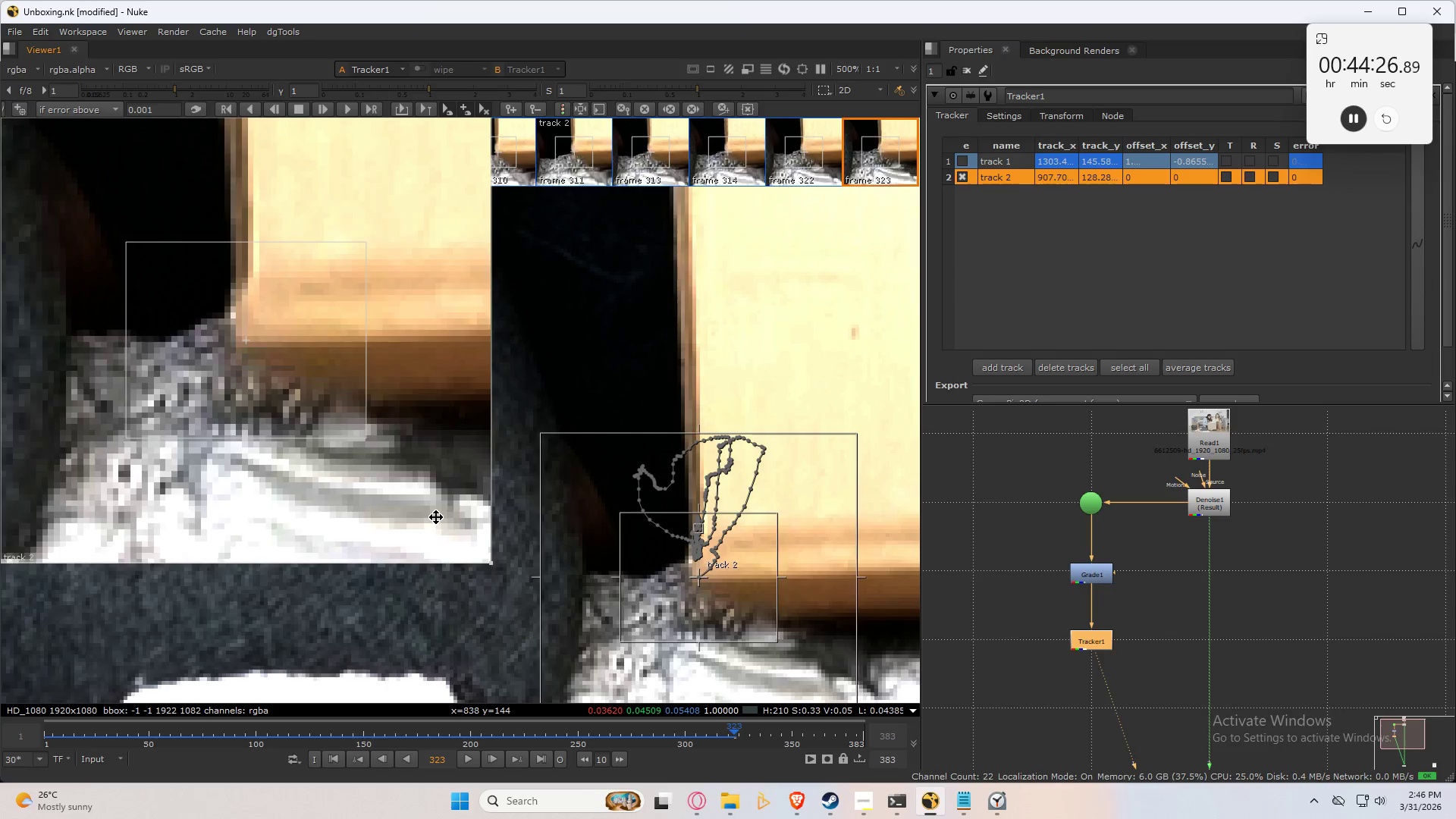 
key(Control+Numpad4)
 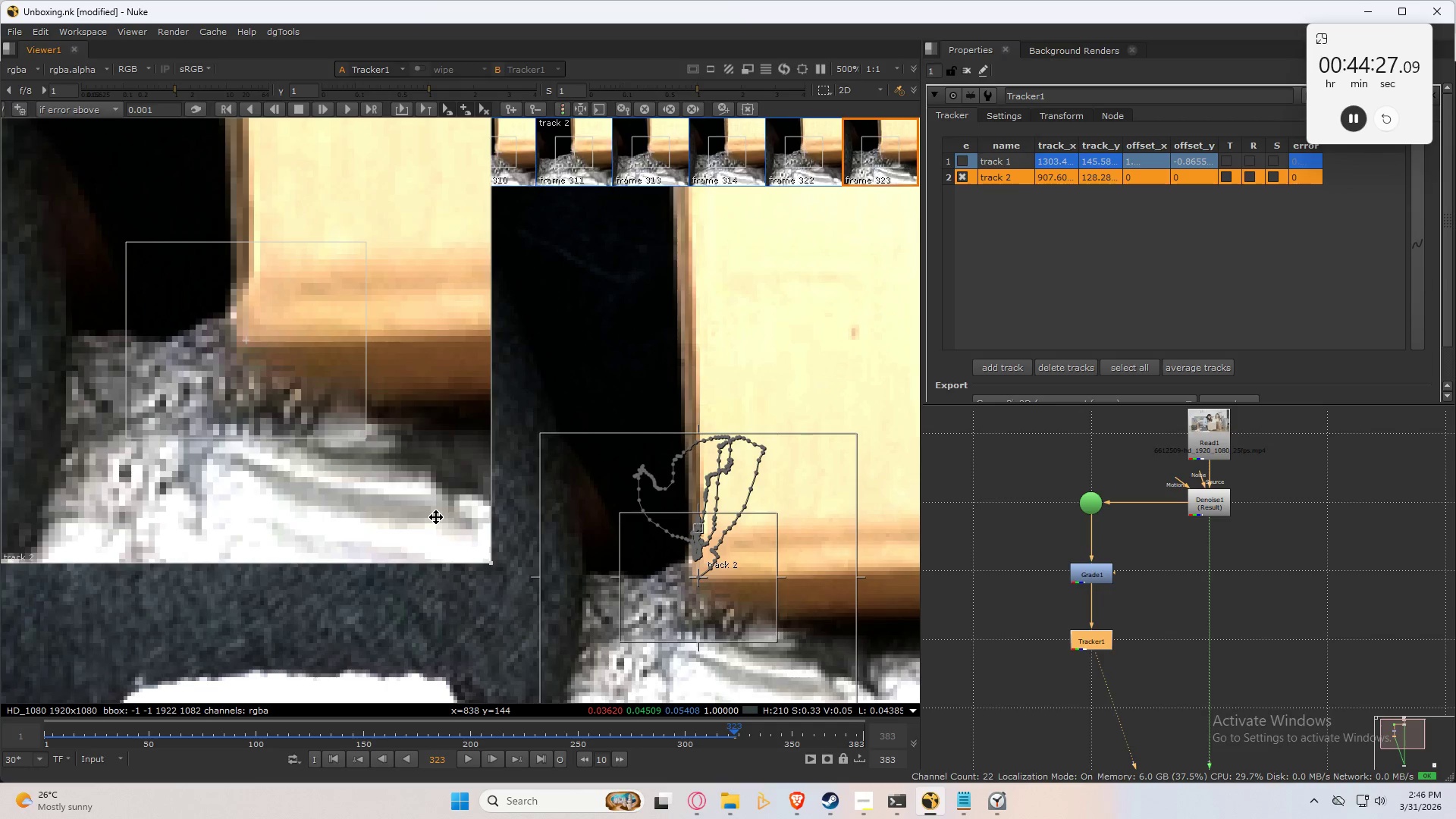 
key(Control+Numpad4)
 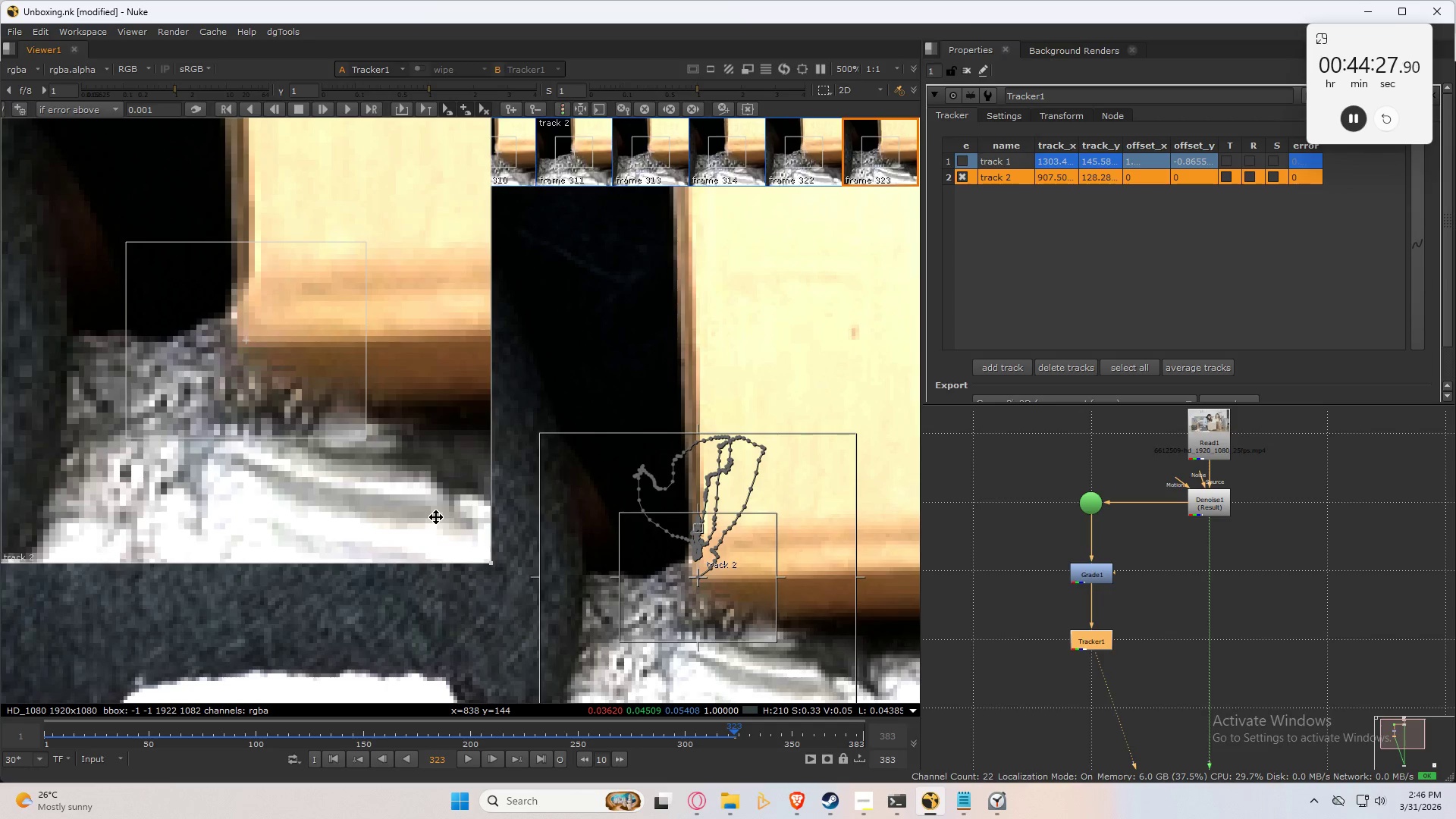 
key(ArrowLeft)
 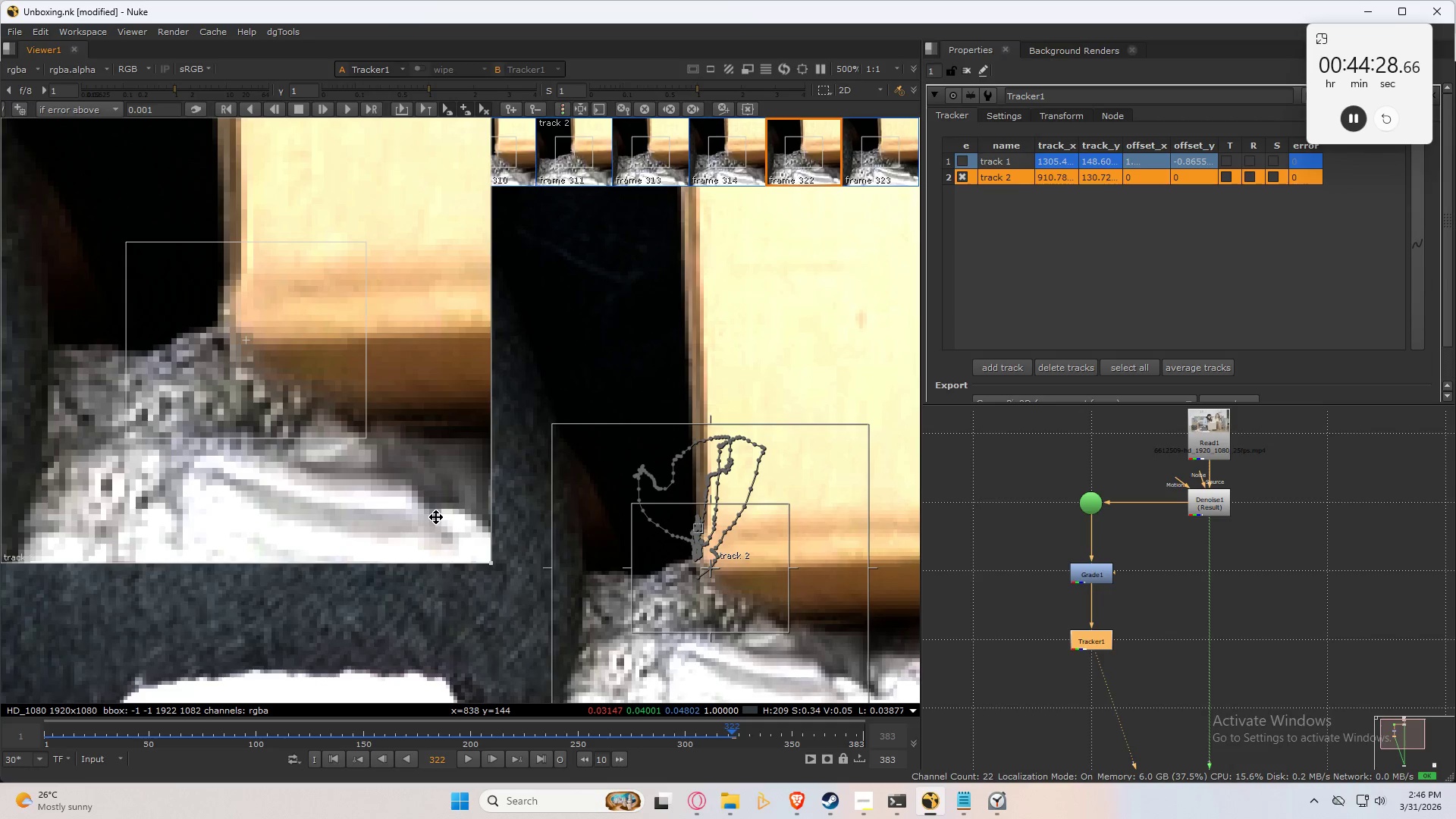 
key(ArrowRight)
 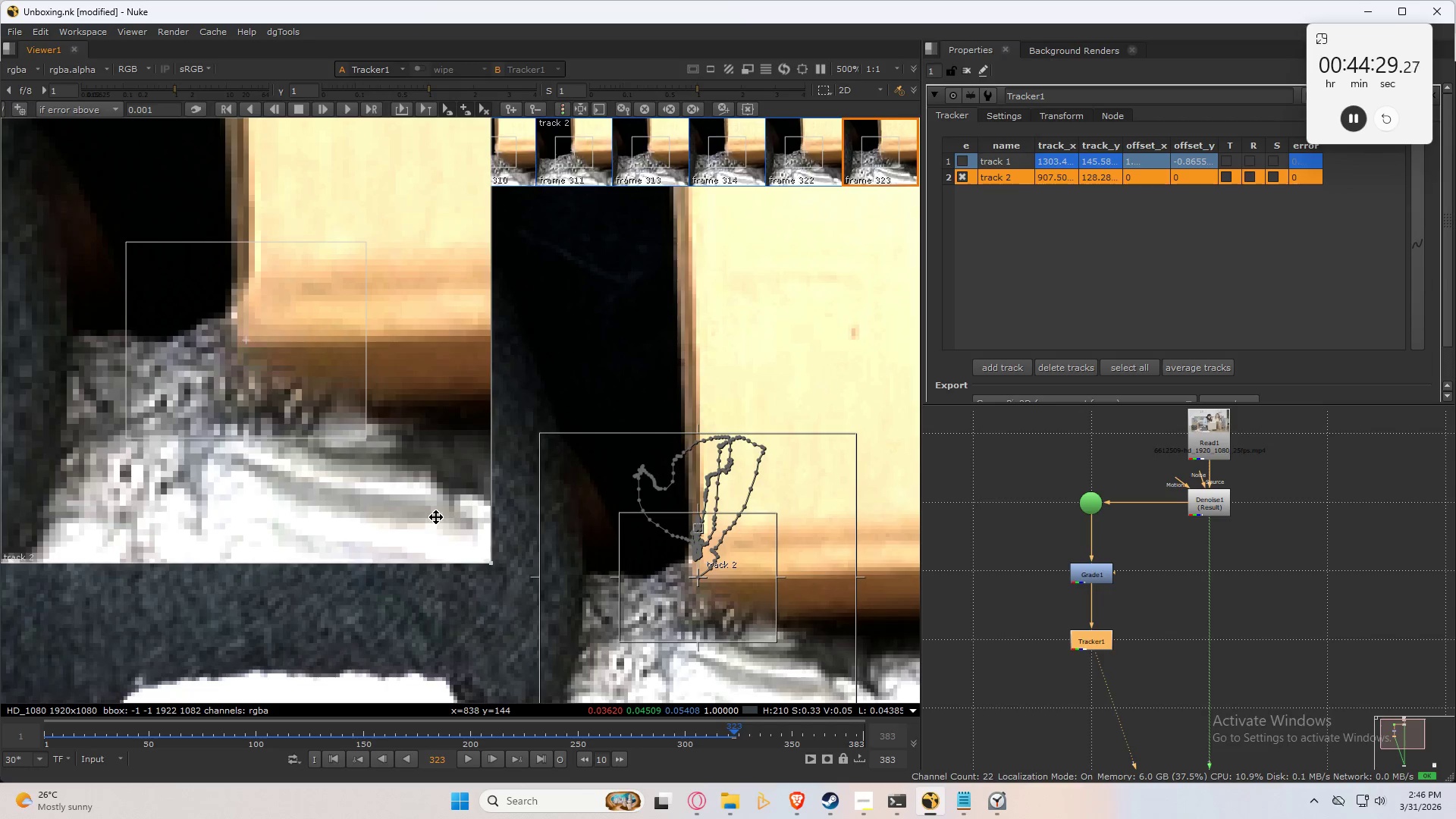 
key(ArrowLeft)
 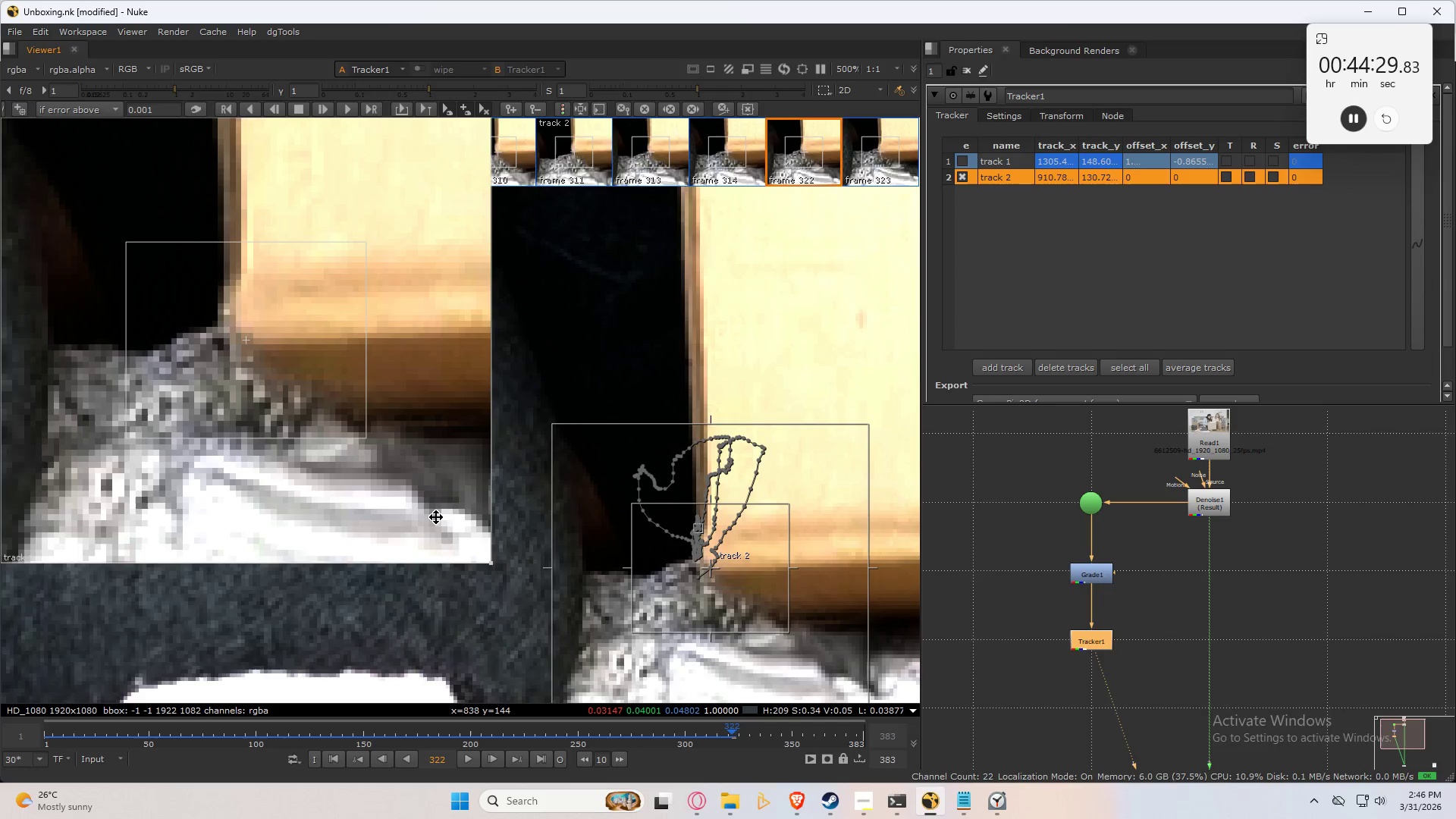 
key(ArrowRight)
 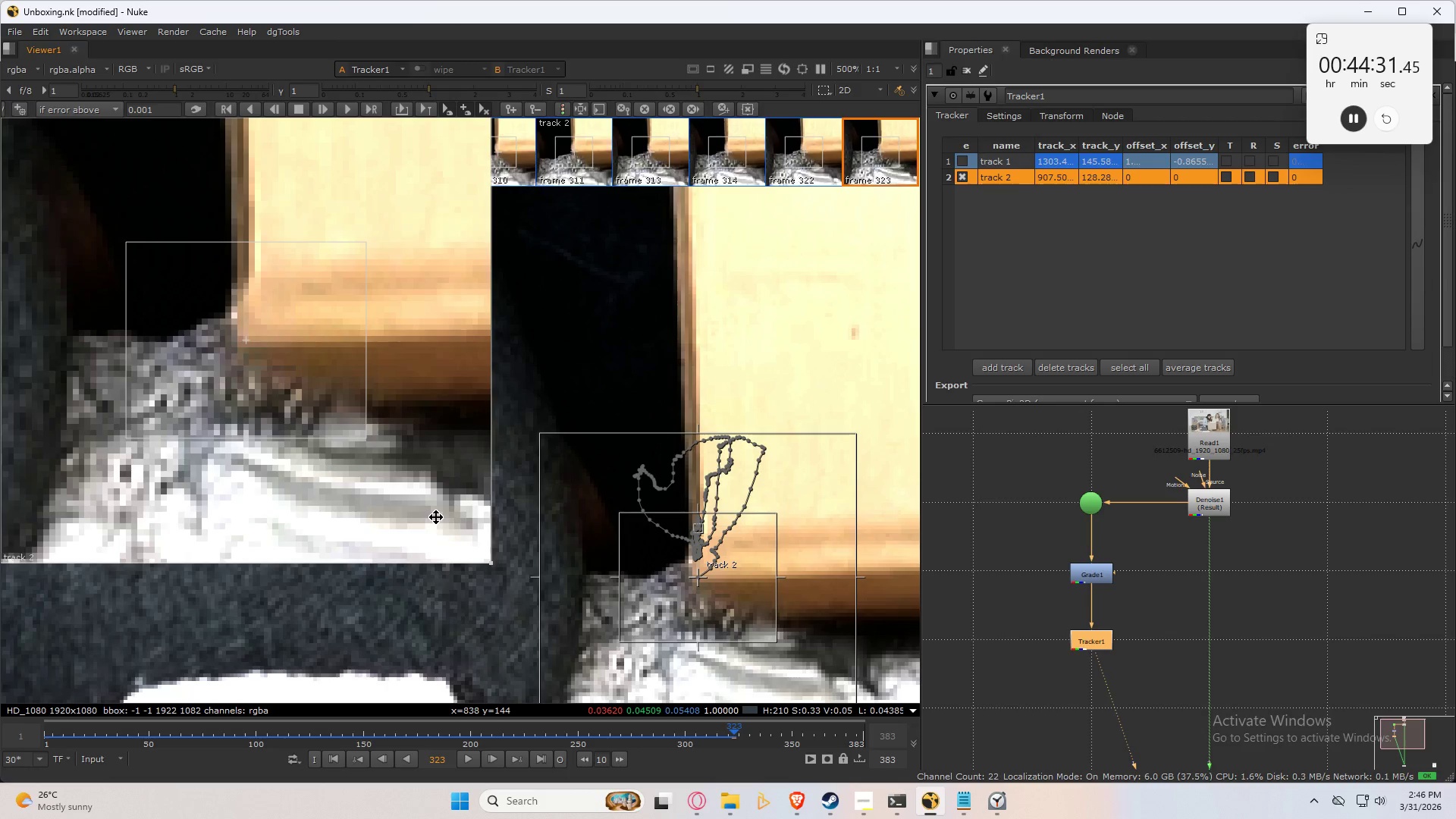 
key(ArrowRight)
 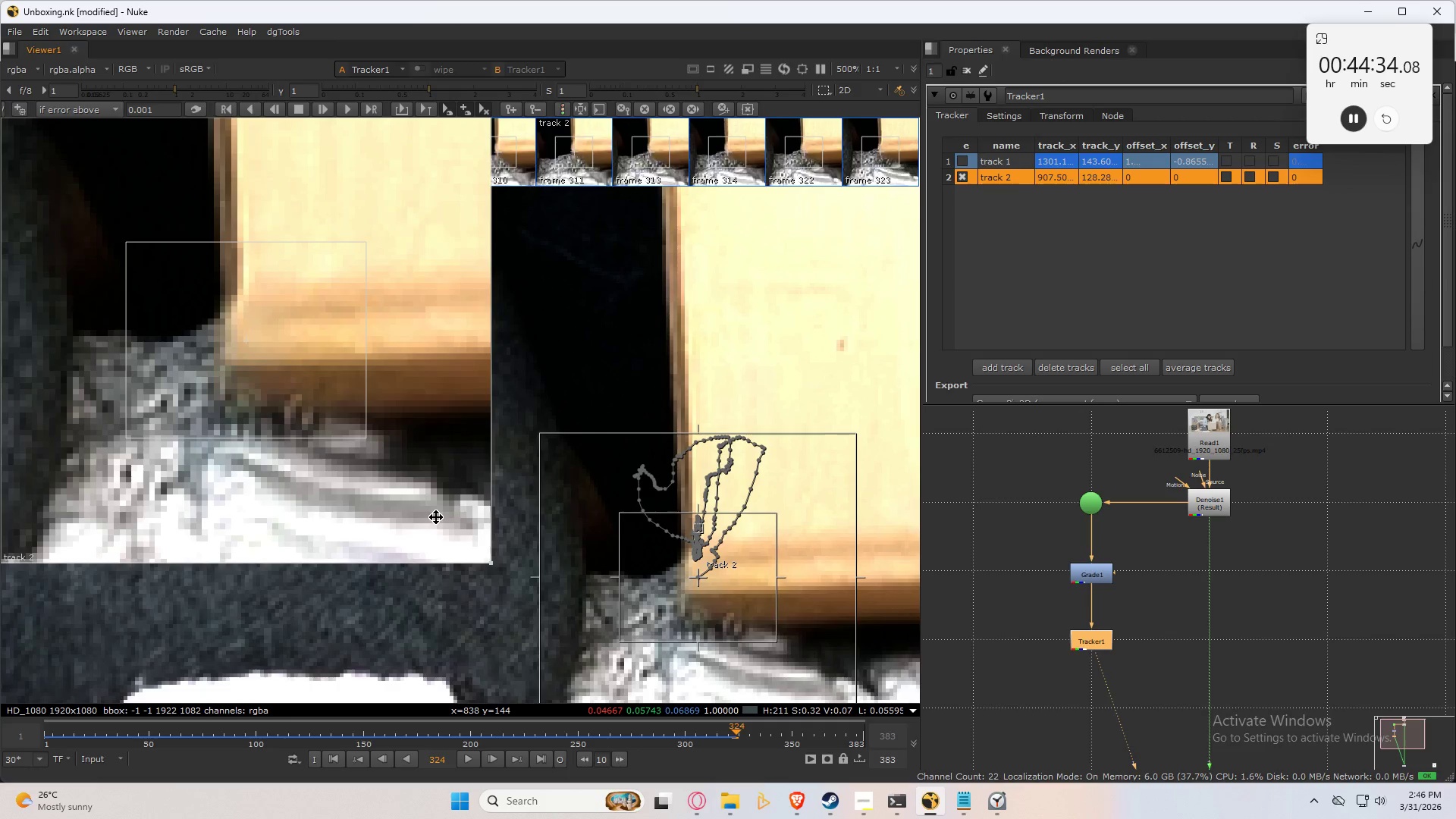 
key(Numpad1)
 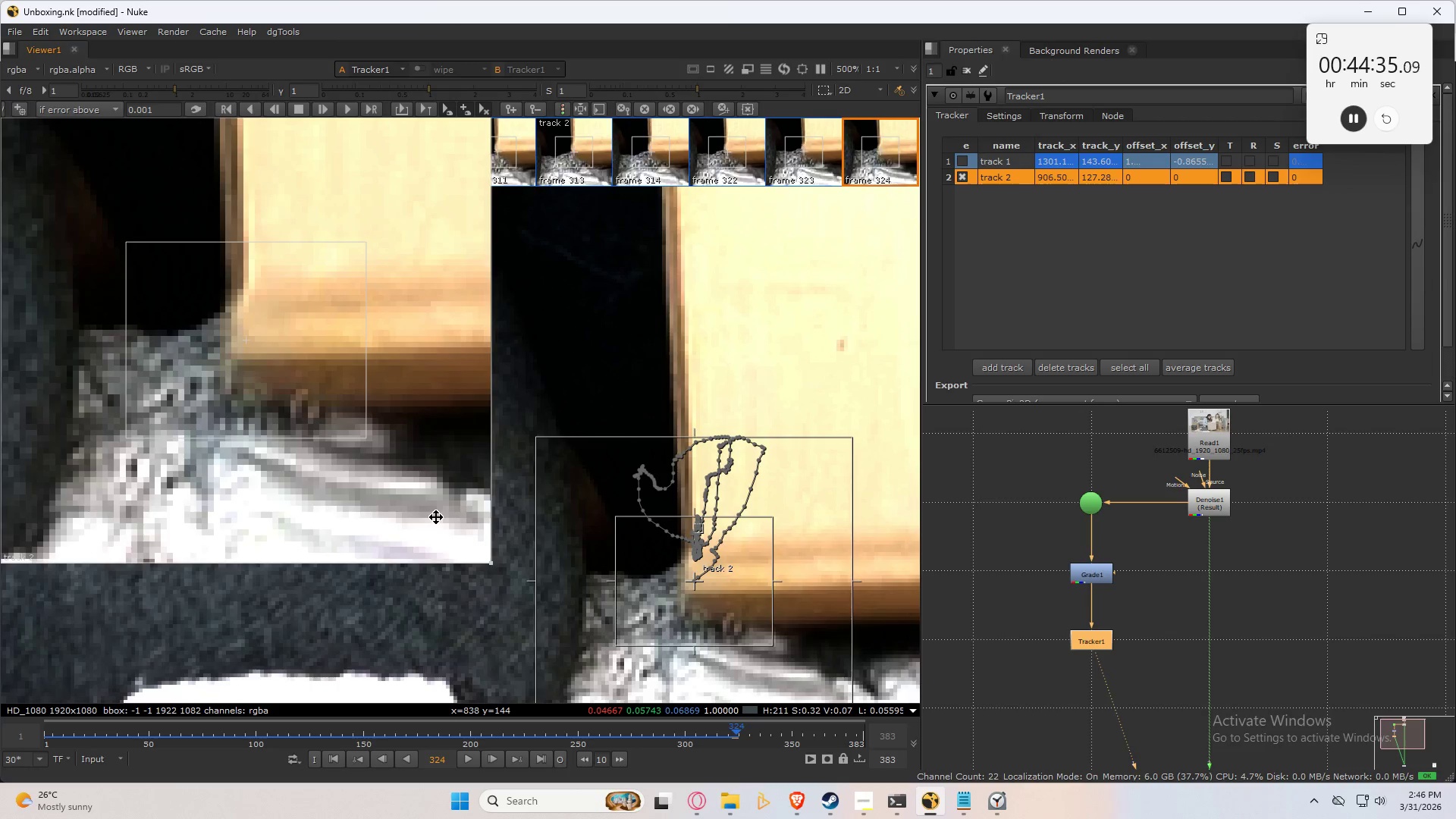 
key(Numpad1)
 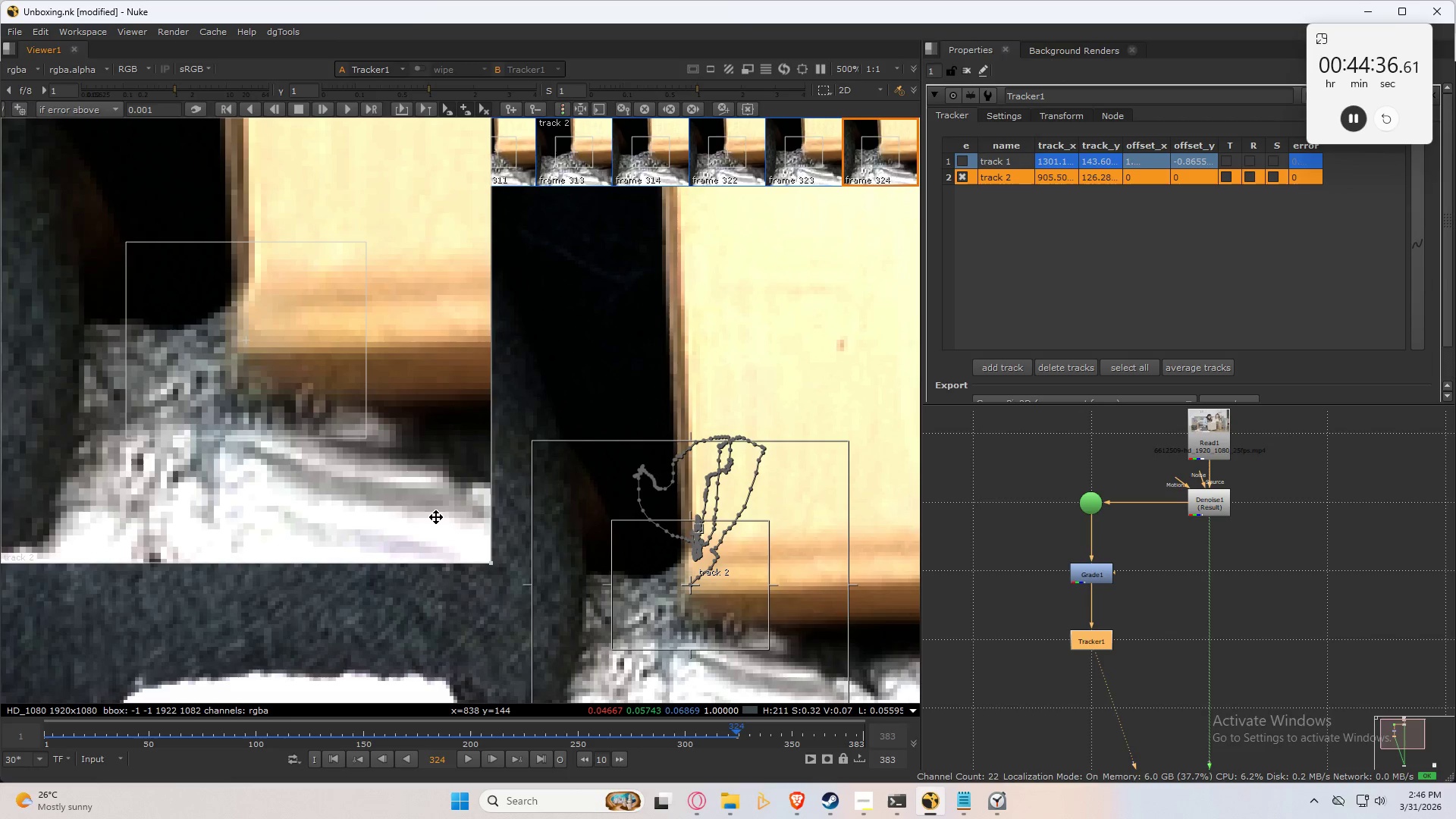 
key(Control+Numpad1)
 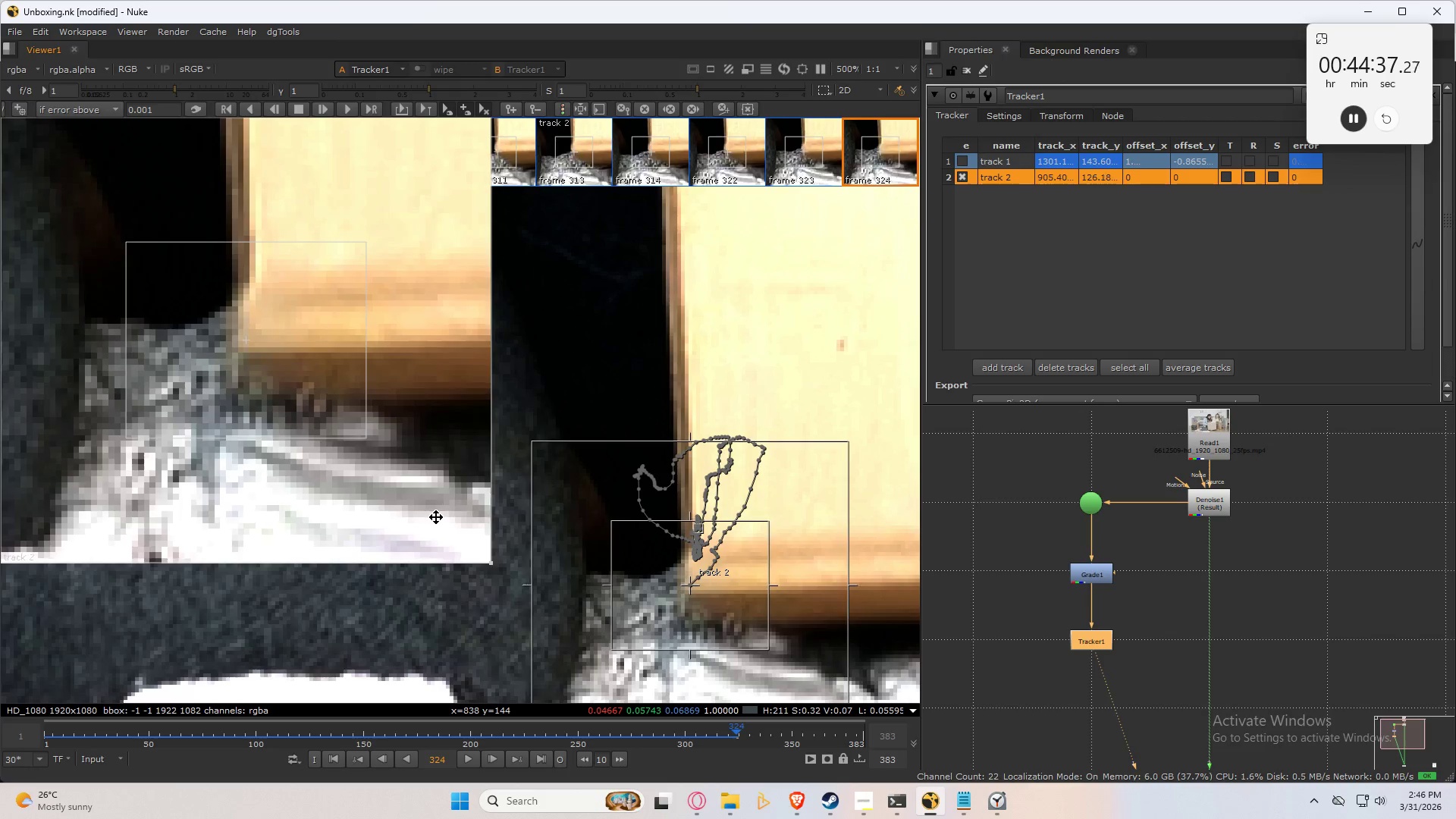 
key(Control+Numpad1)
 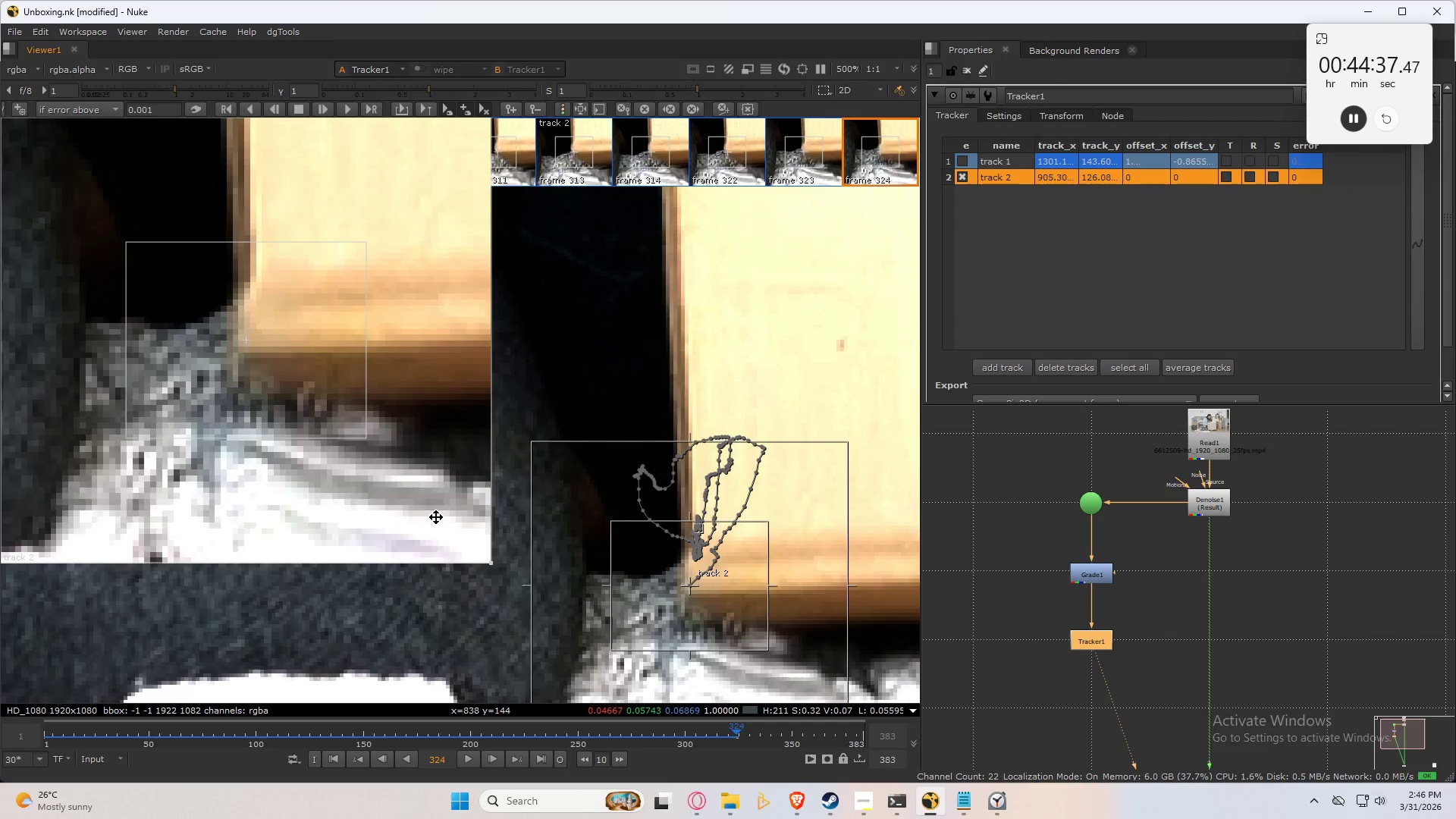 
key(Control+Numpad1)
 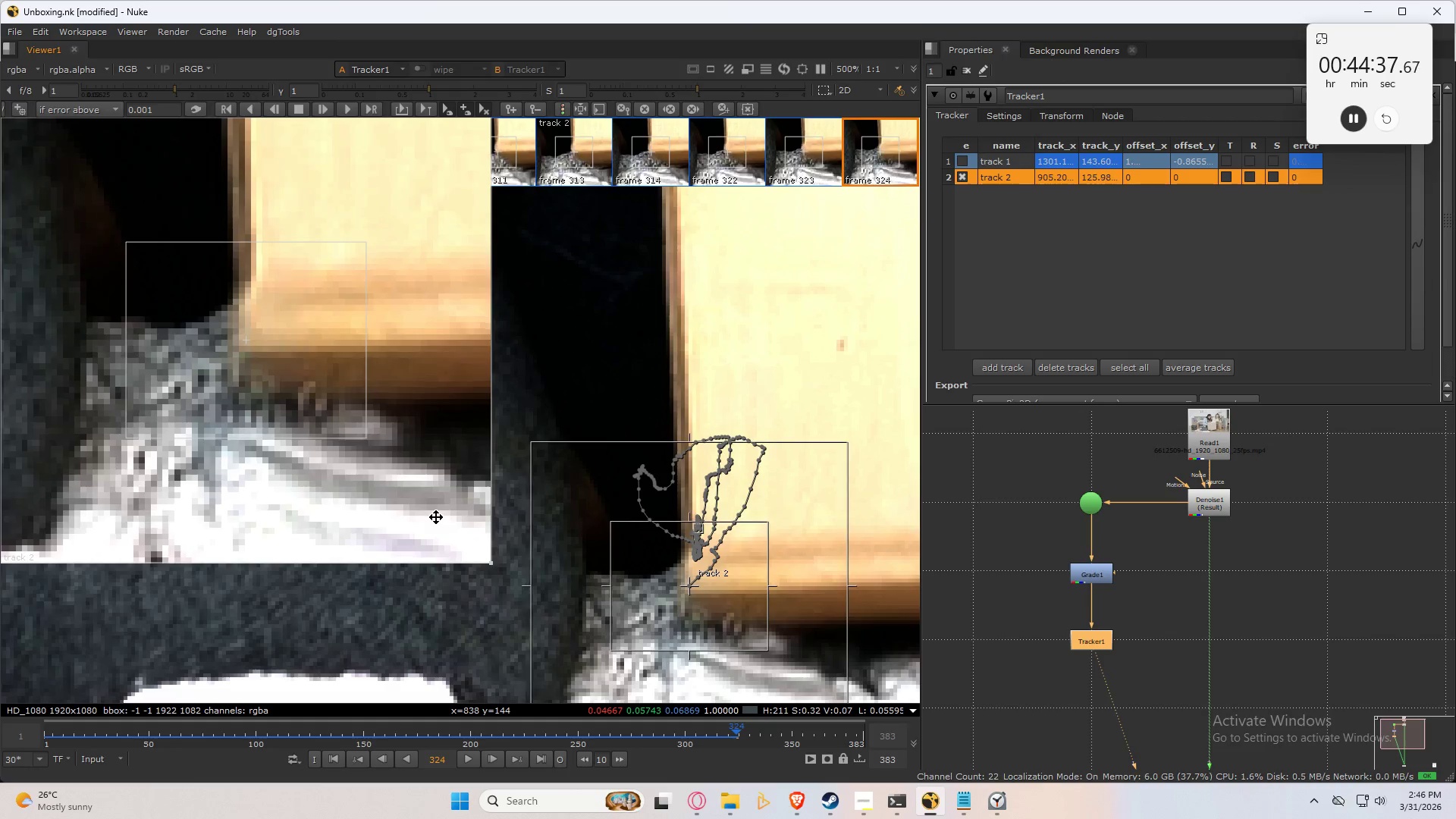 
key(Control+Numpad1)
 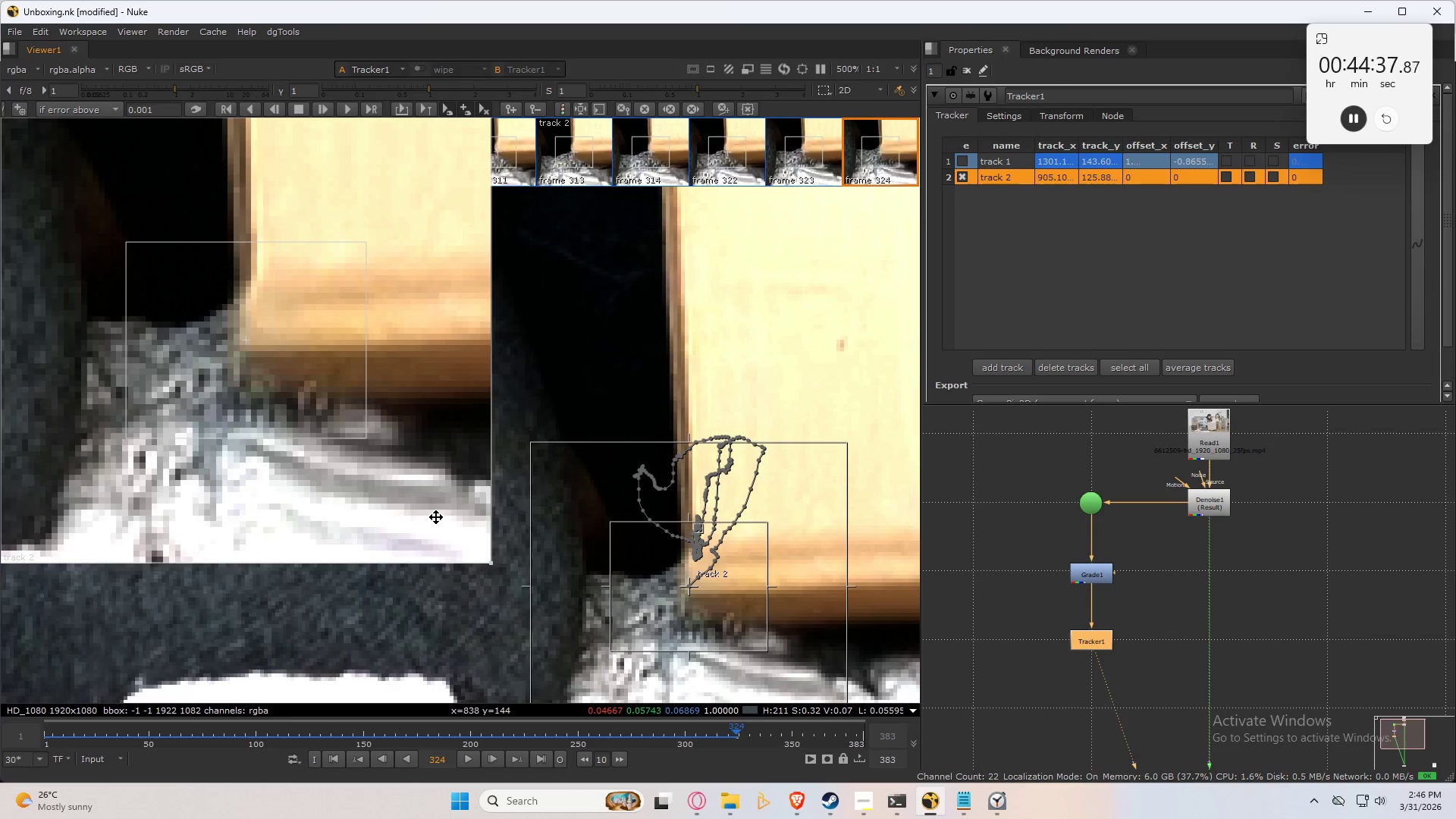 
key(Control+Numpad1)
 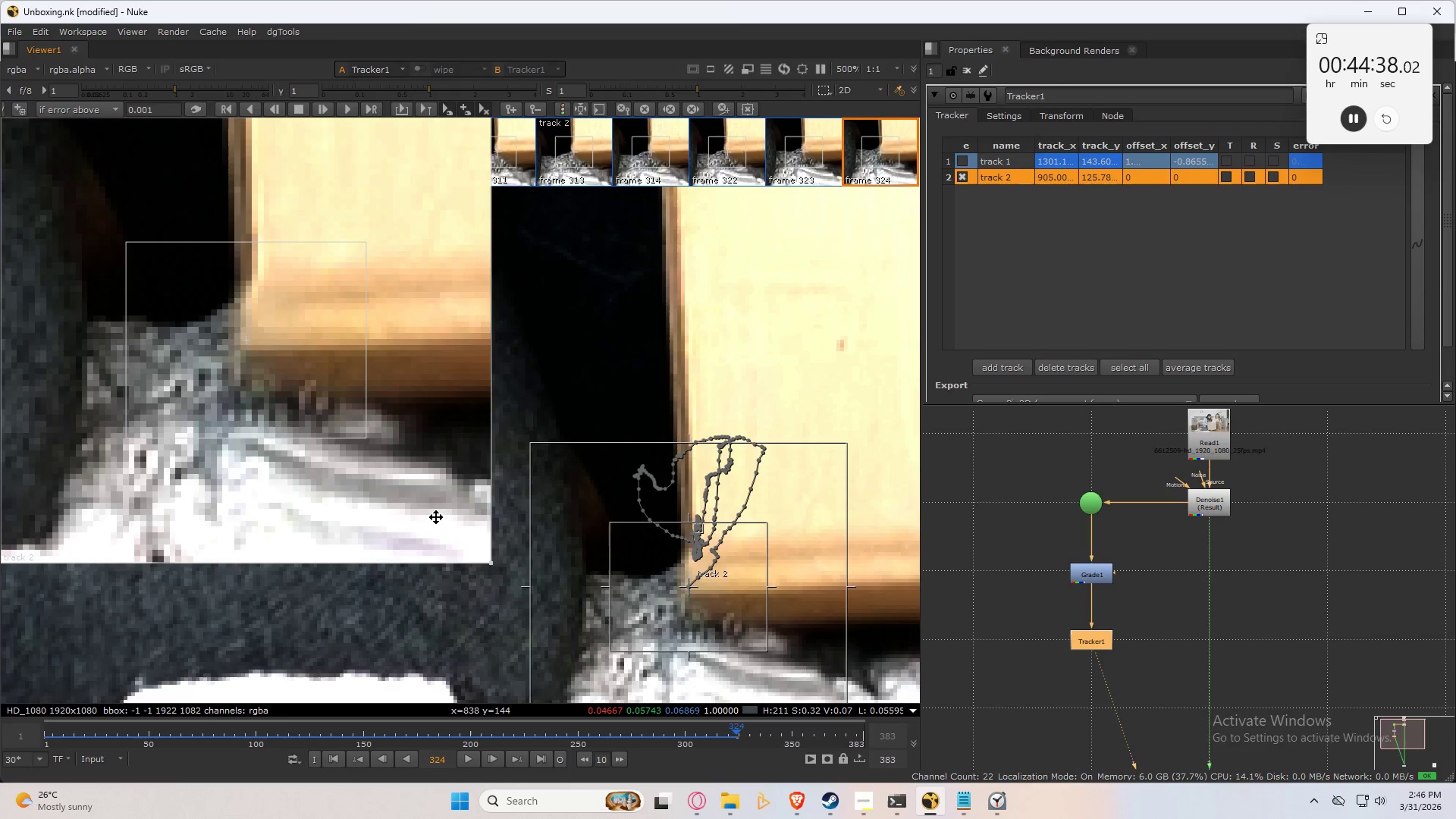 
key(Control+Numpad2)
 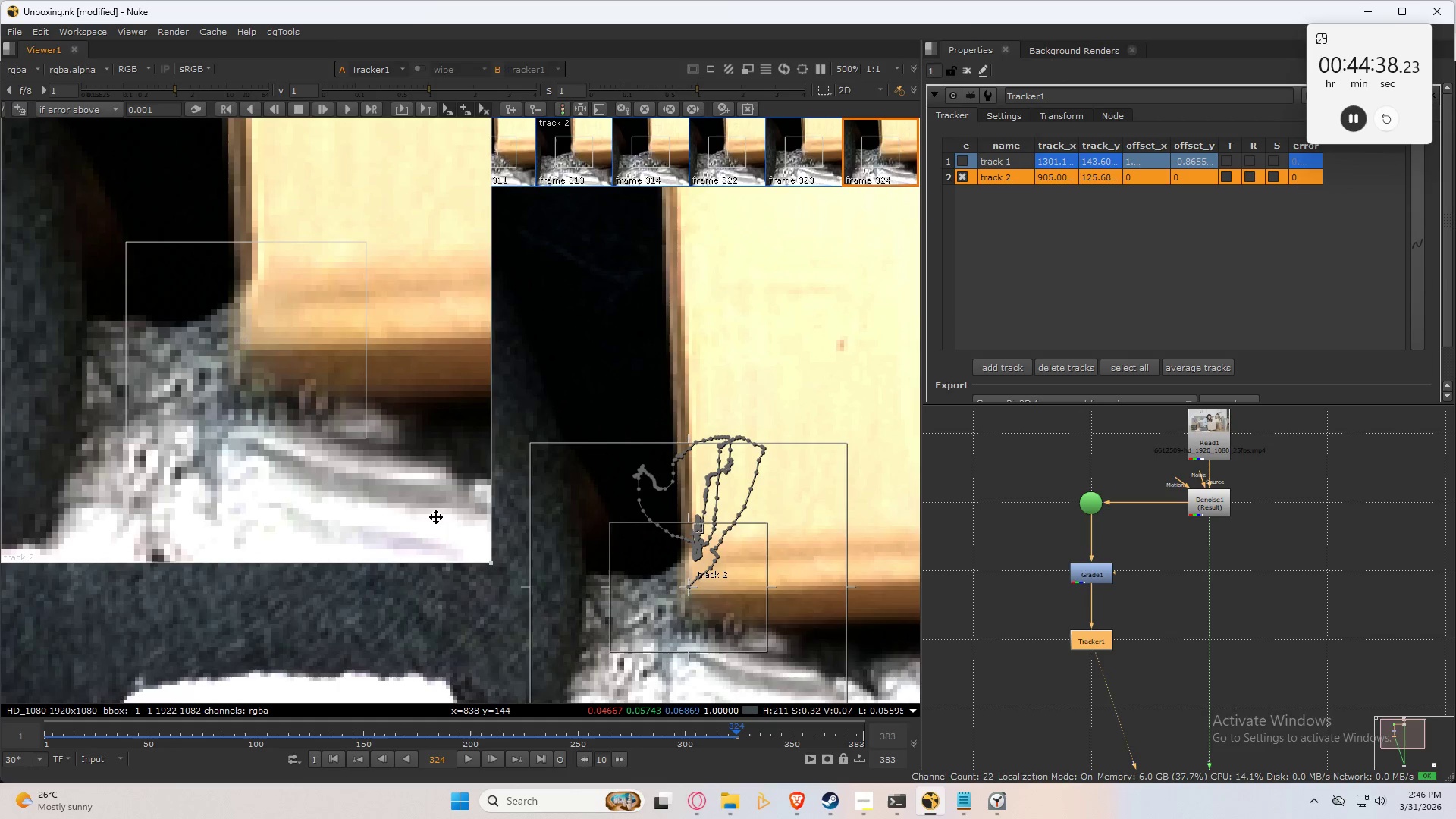 
key(Control+Numpad2)
 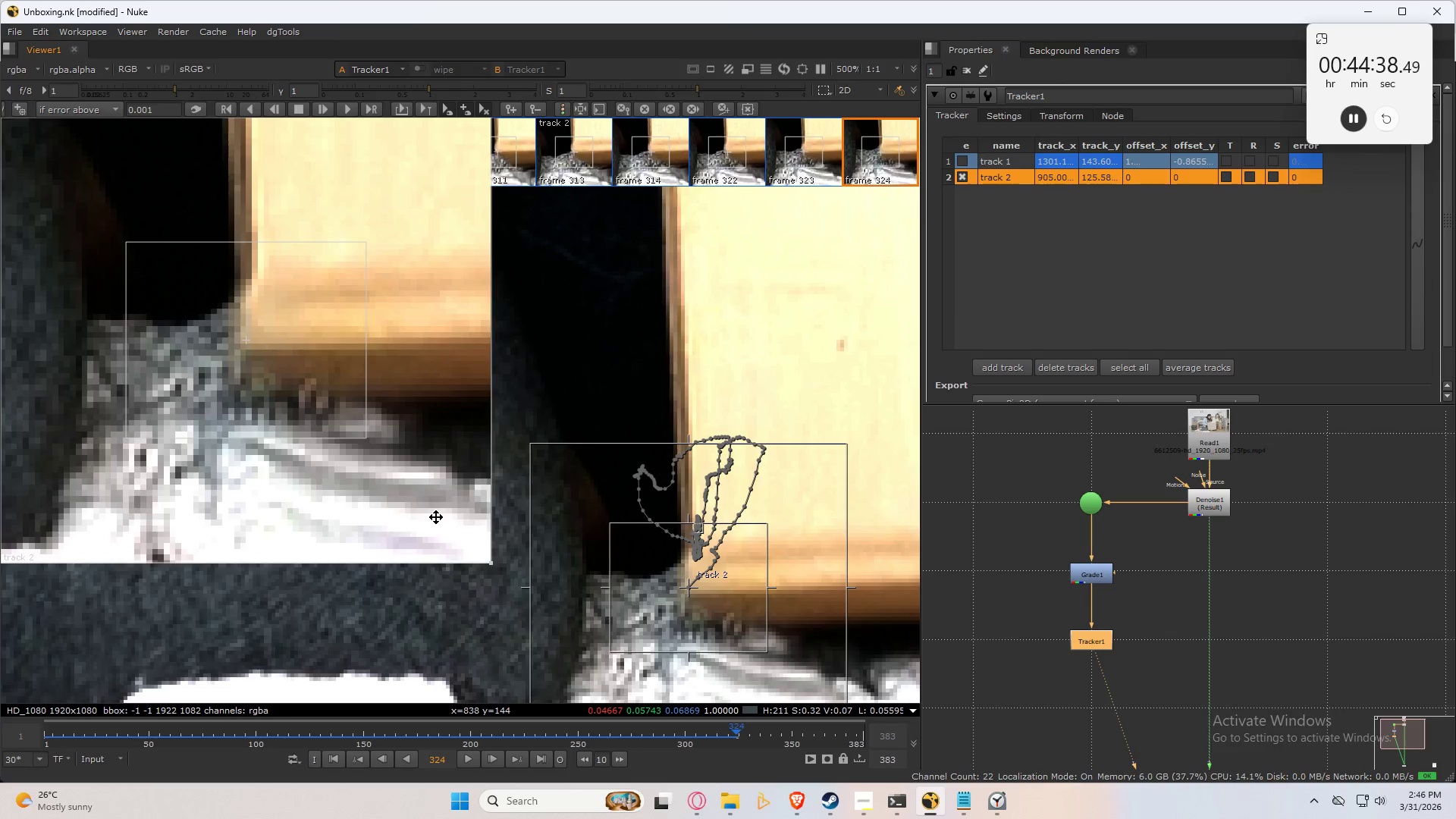 
key(Control+Numpad2)
 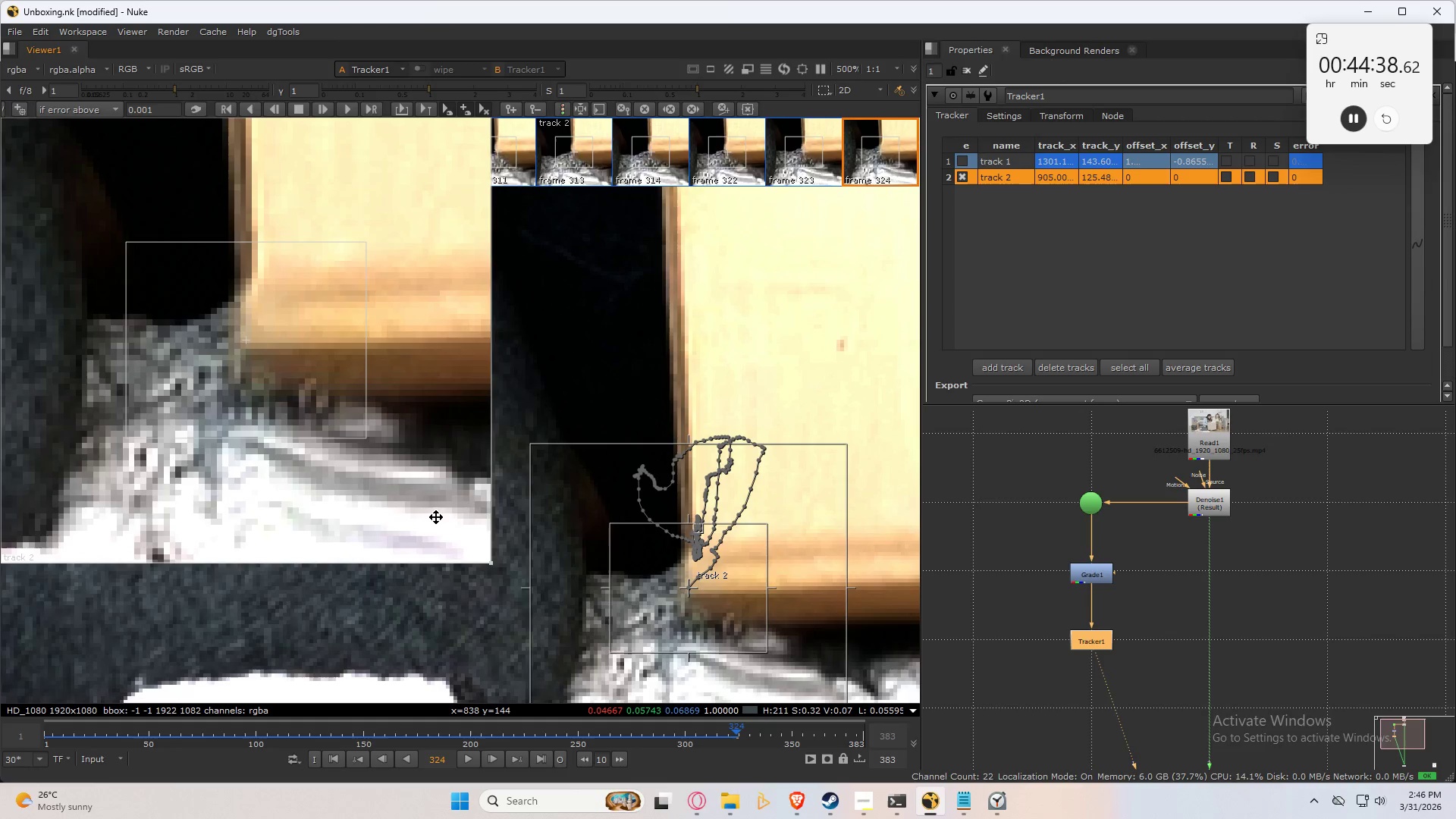 
key(Control+Numpad1)
 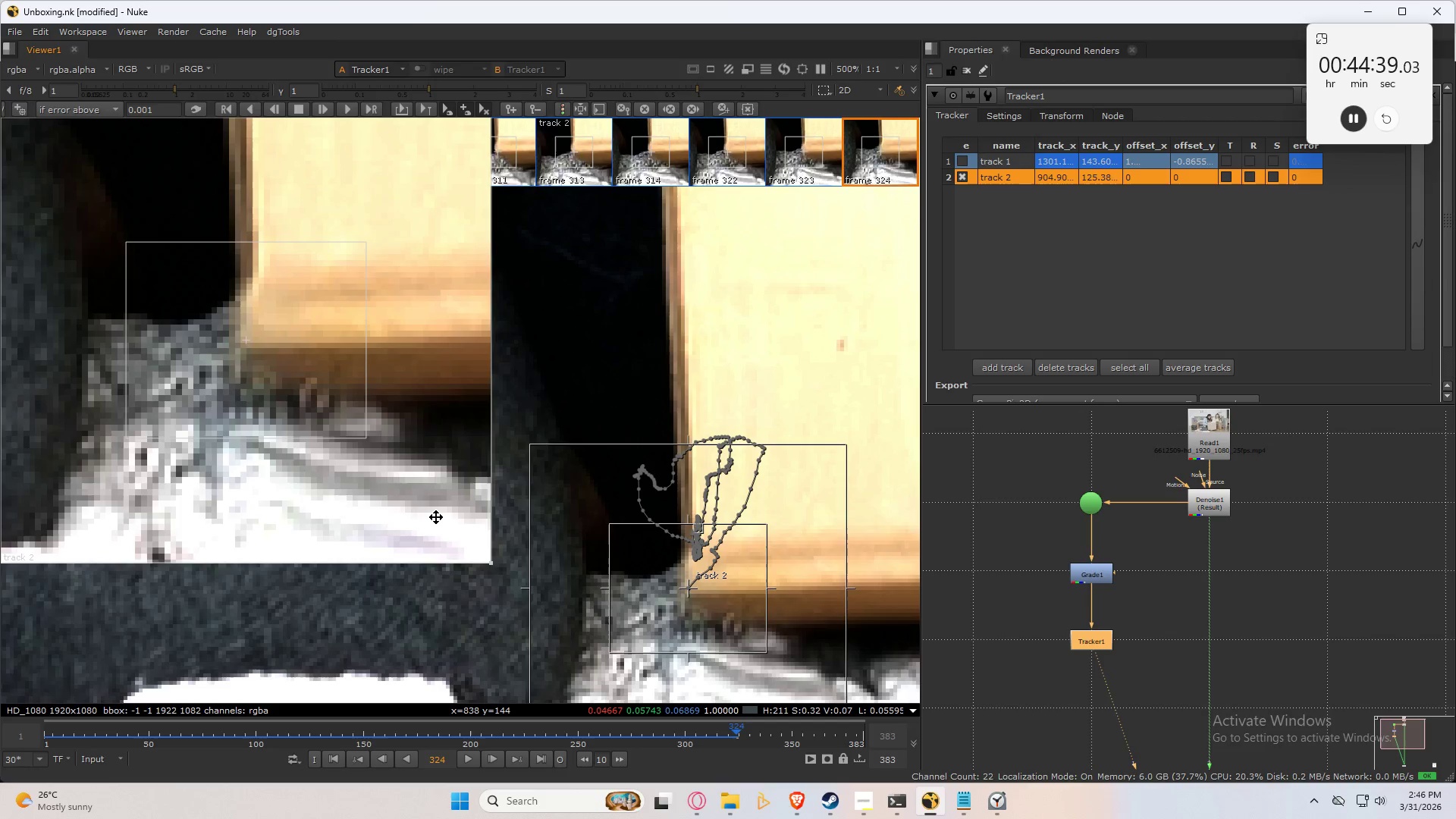 
key(Control+Numpad1)
 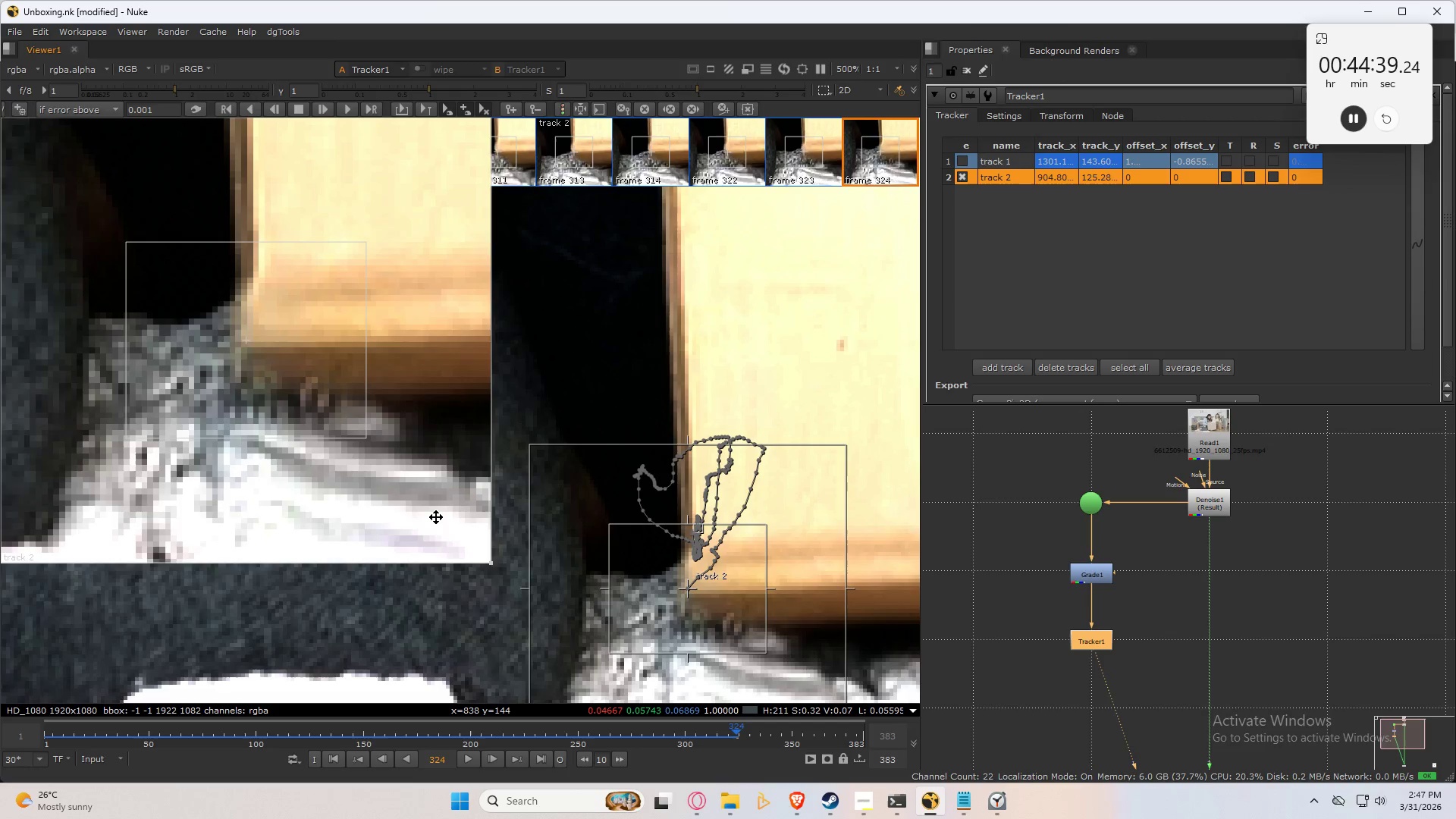 
key(Control+Numpad5)
 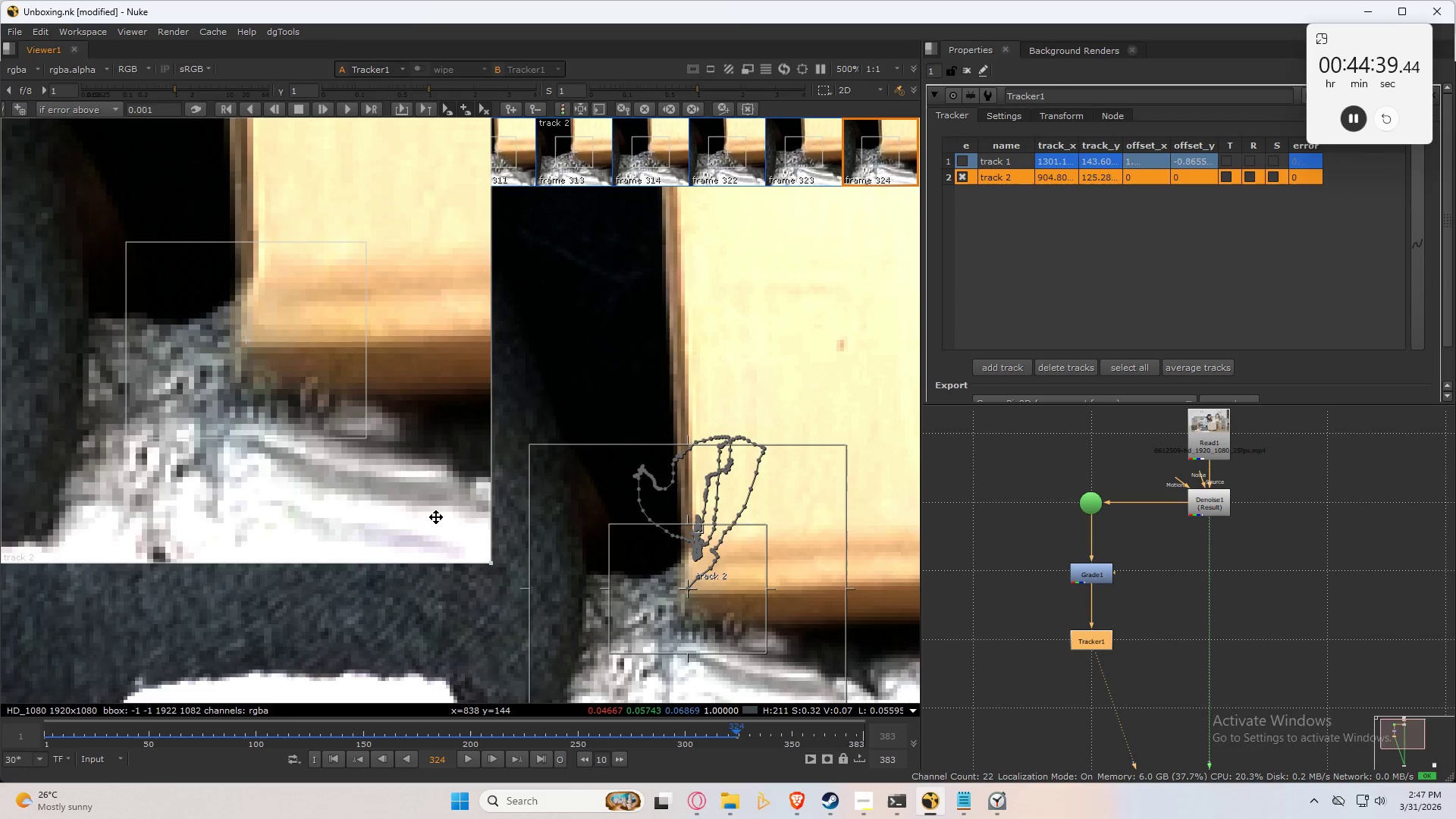 
key(Control+Numpad1)
 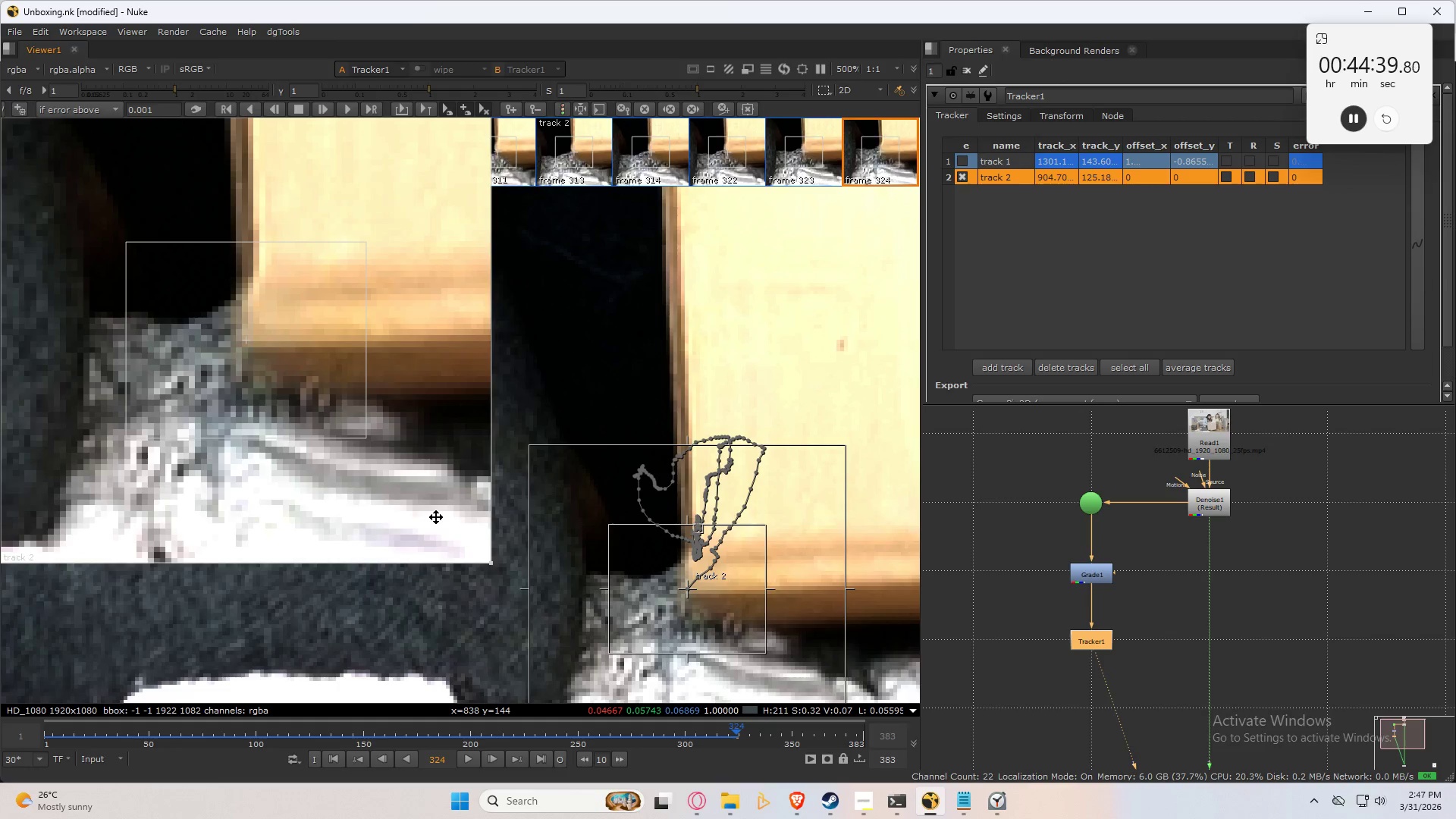 
key(Control+Numpad3)
 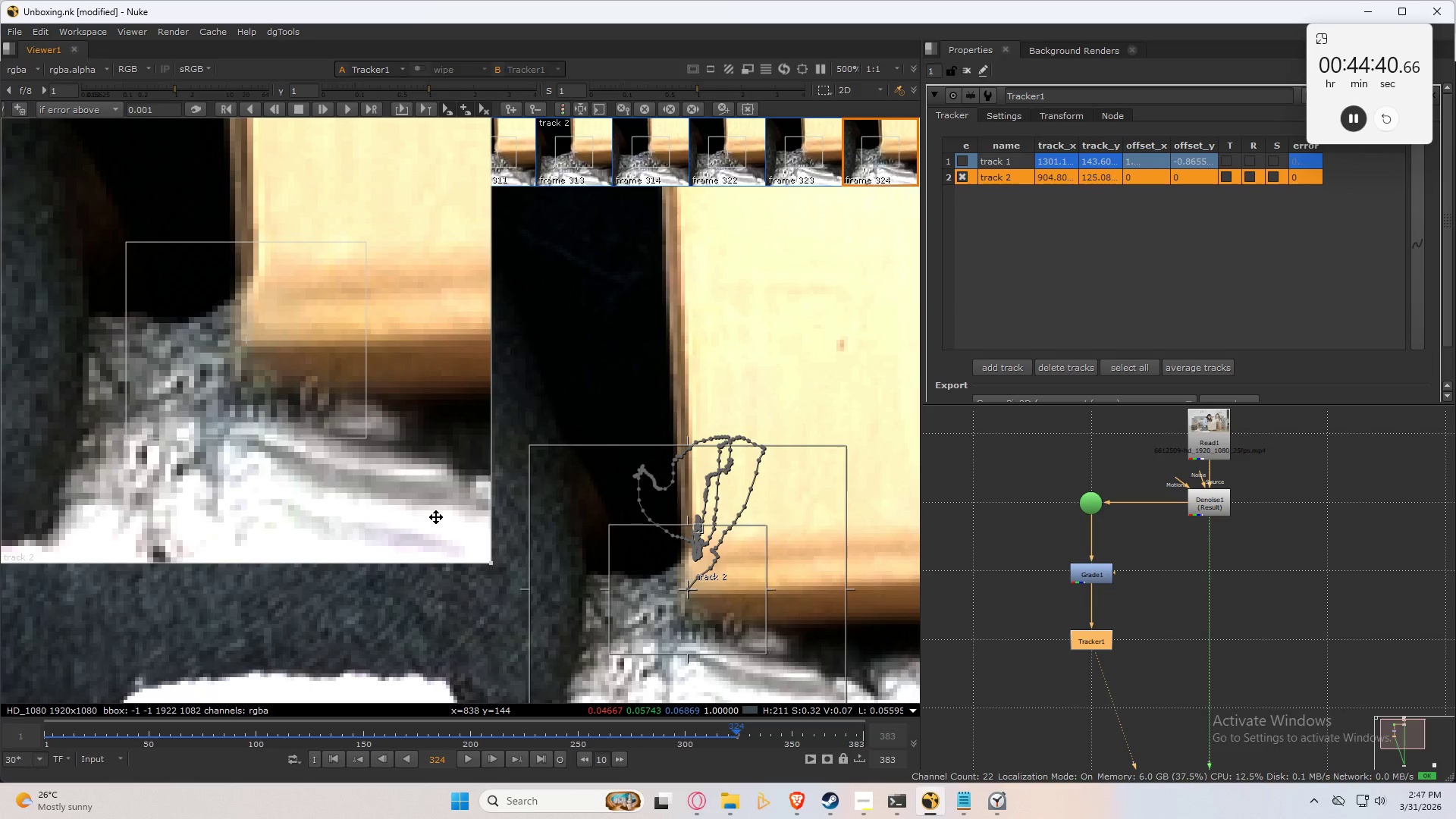 
key(ArrowLeft)
 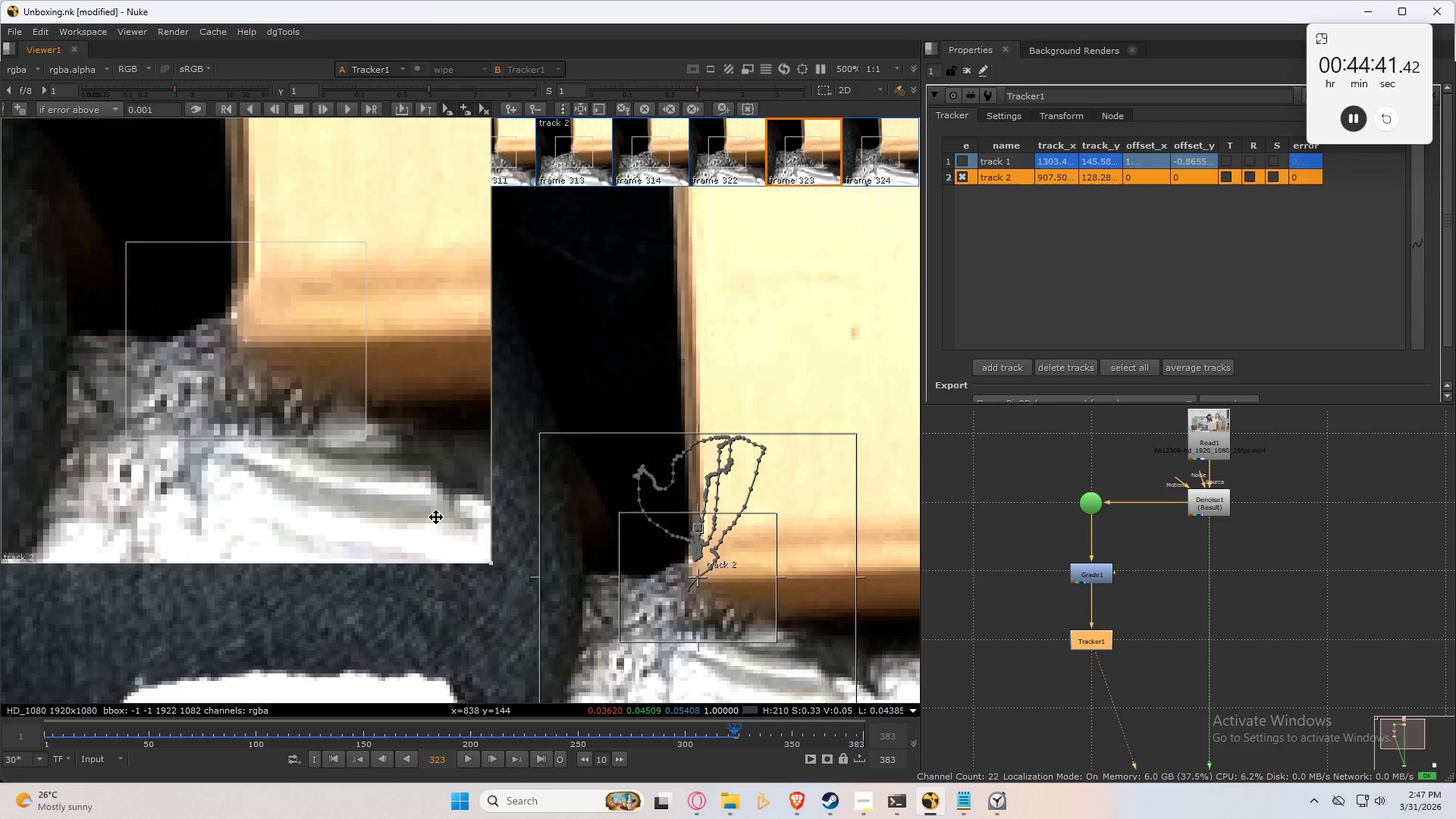 
key(ArrowRight)
 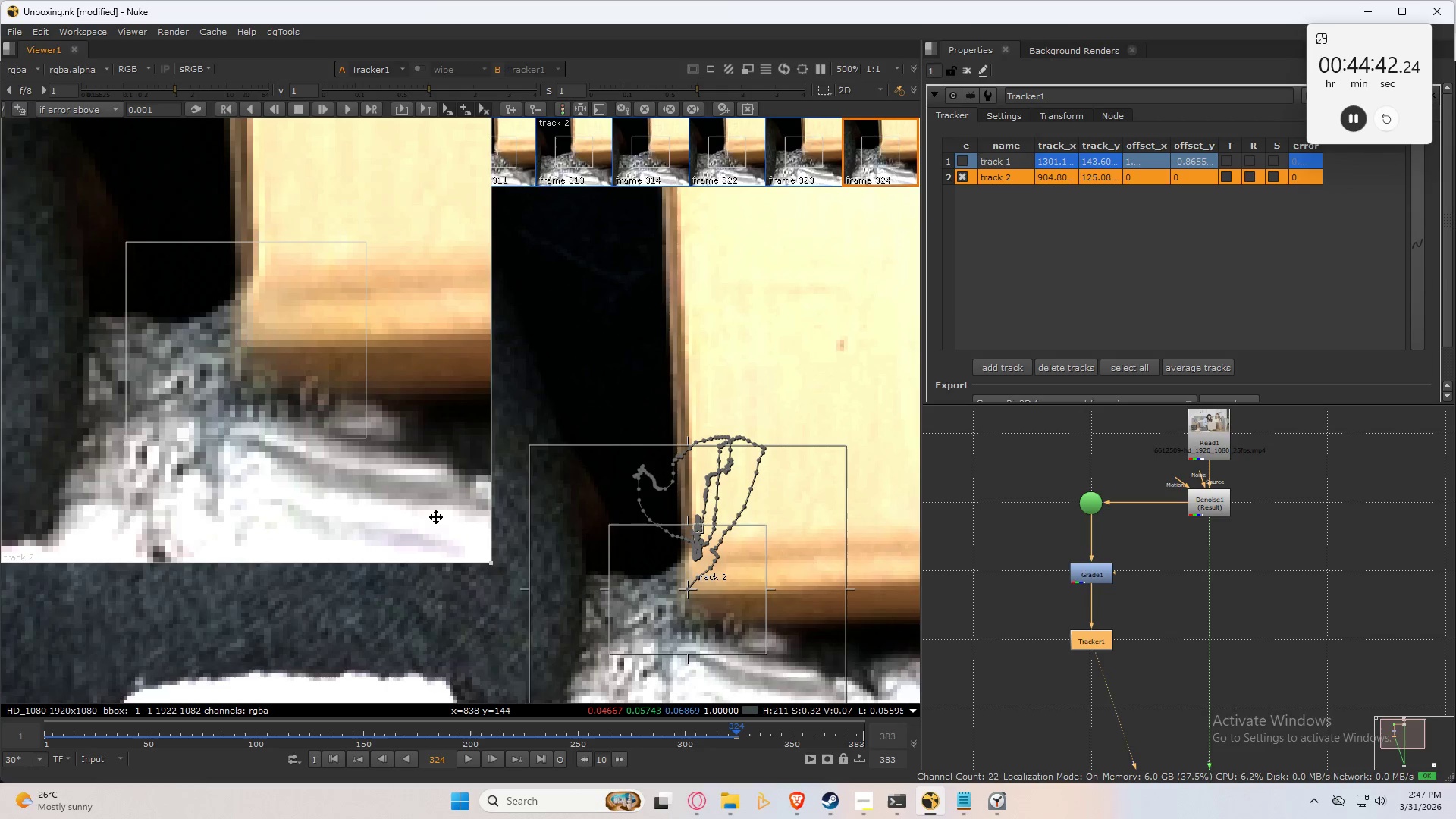 
key(C)
 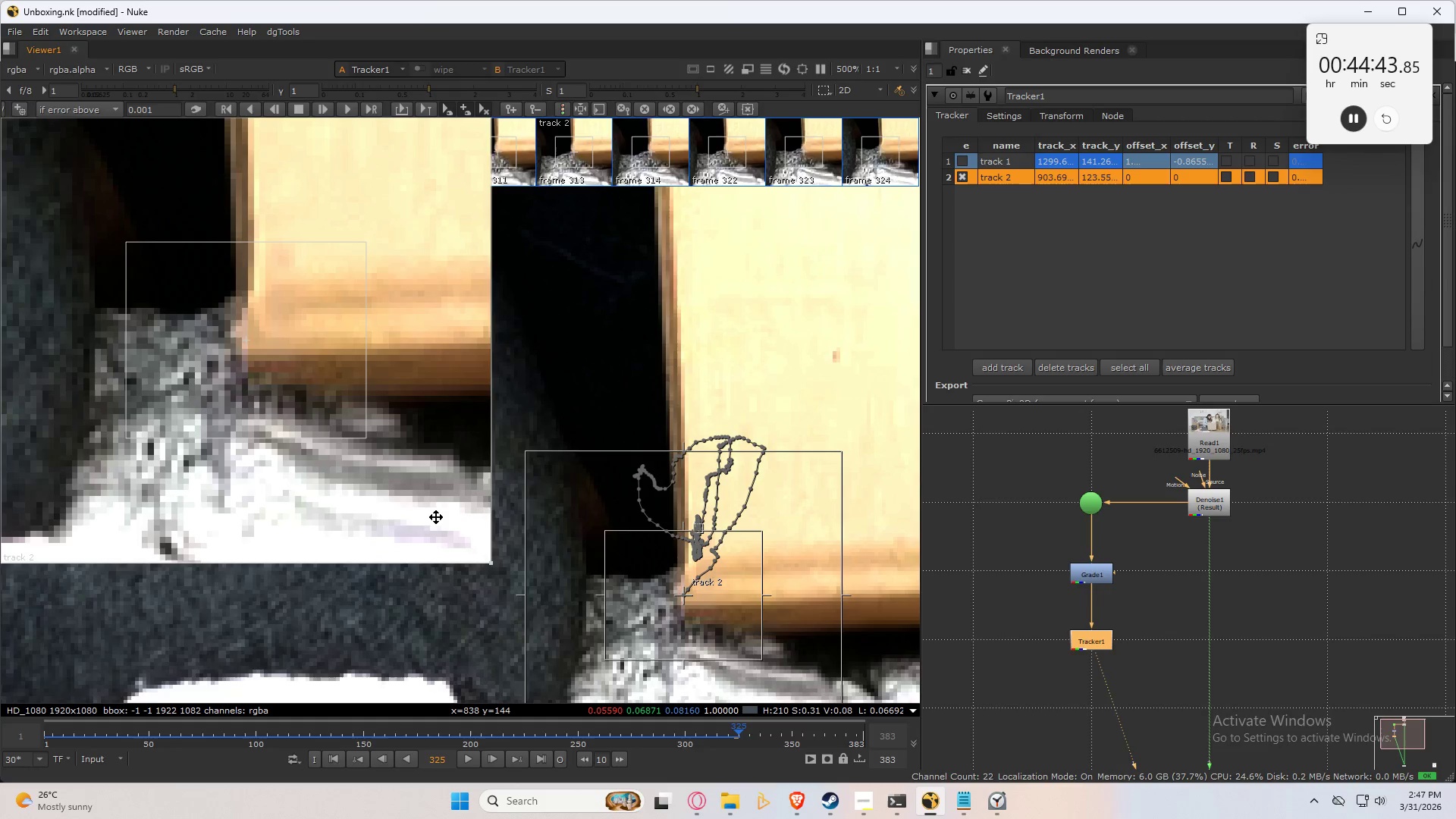 
key(Numpad2)
 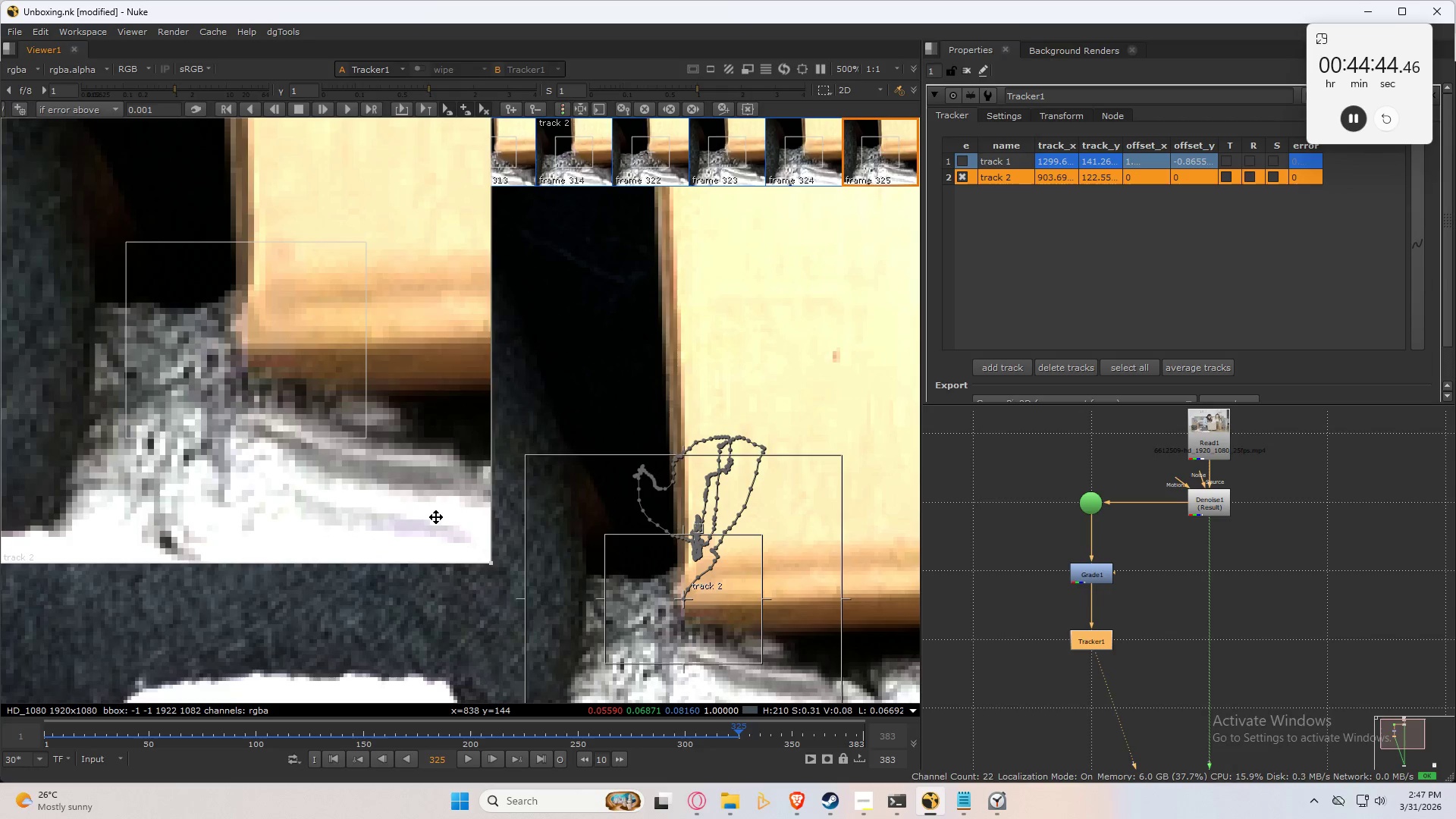 
key(Numpad2)
 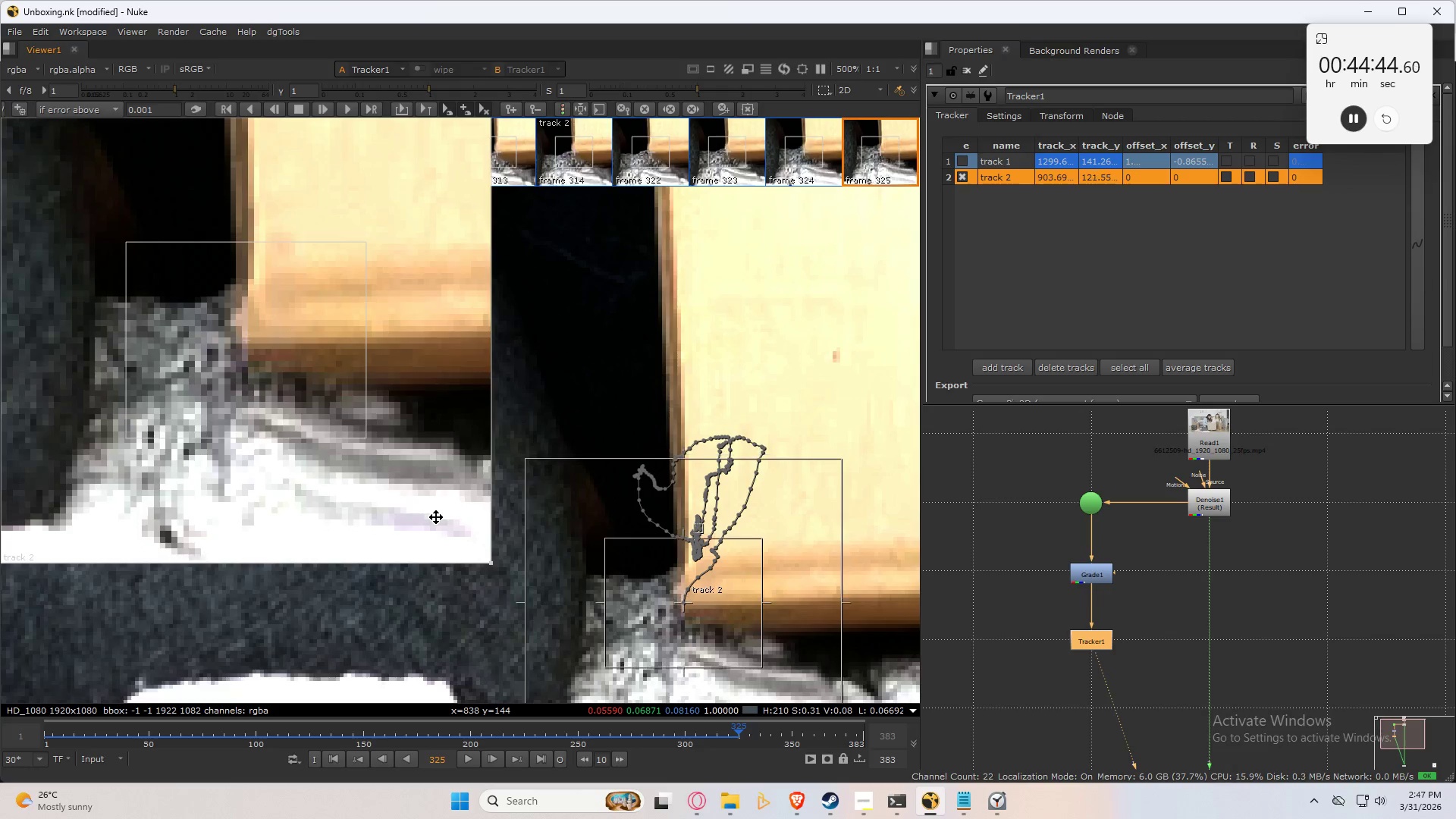 
key(Numpad2)
 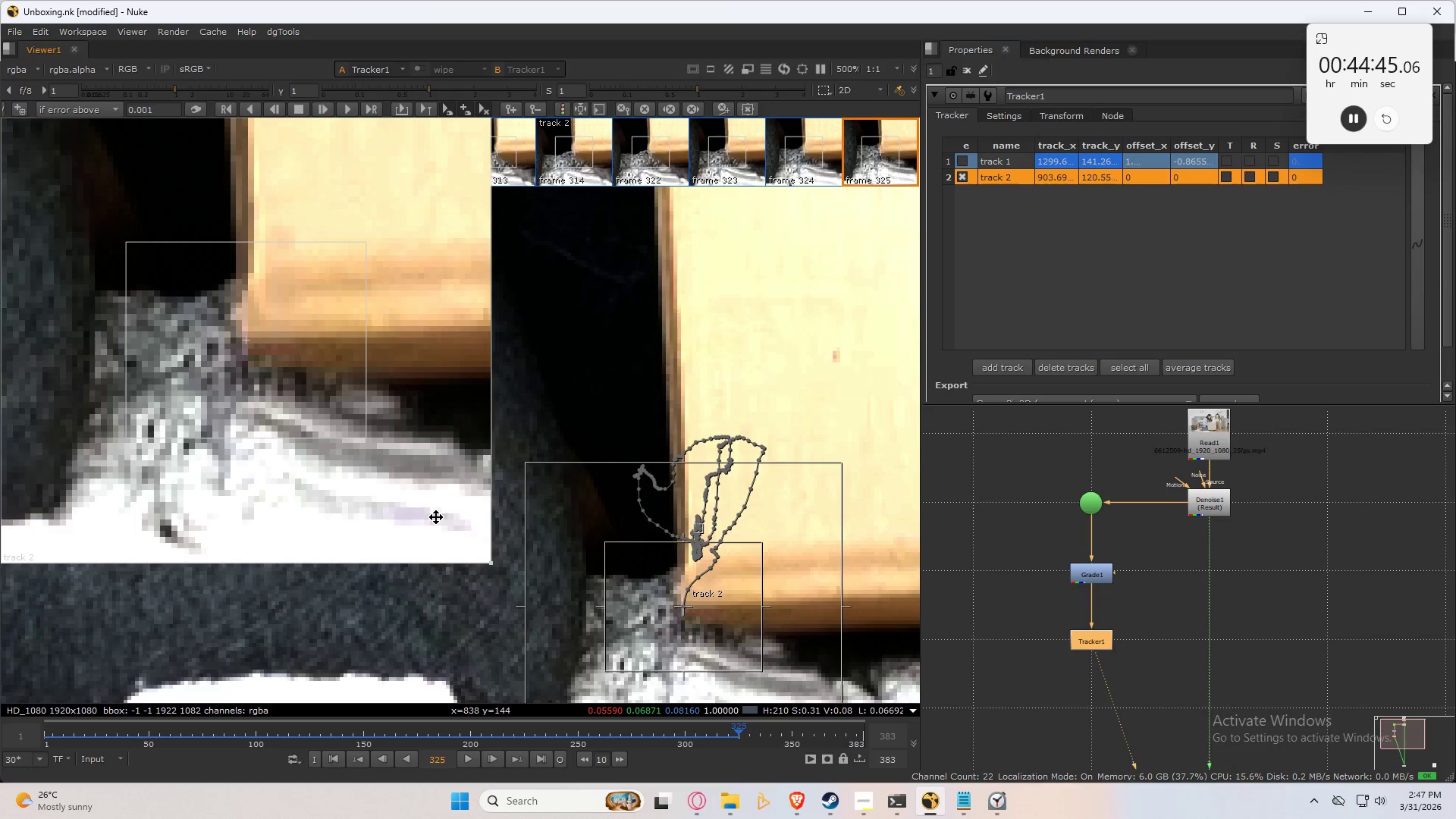 
key(Numpad8)
 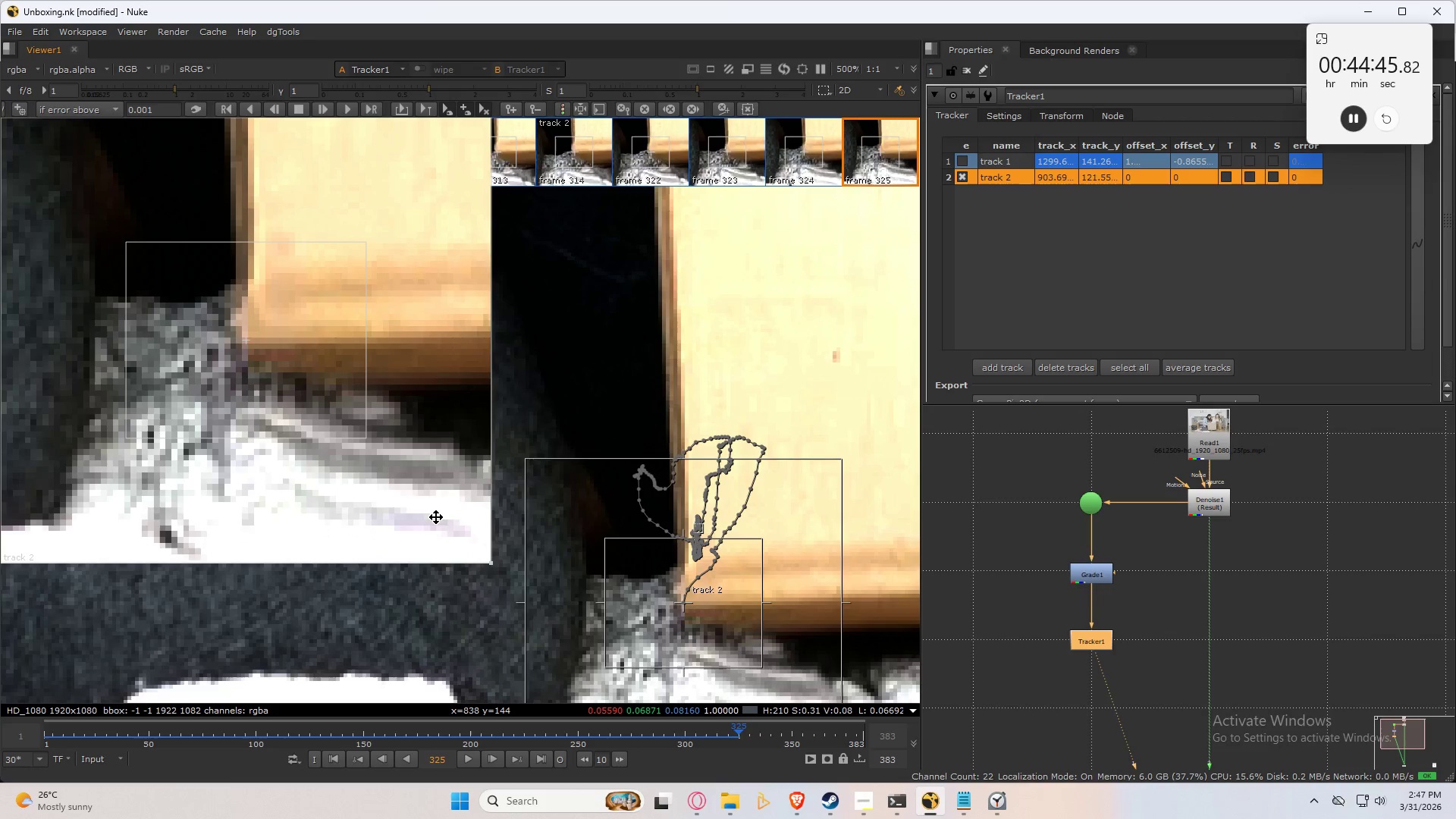 
key(ArrowLeft)
 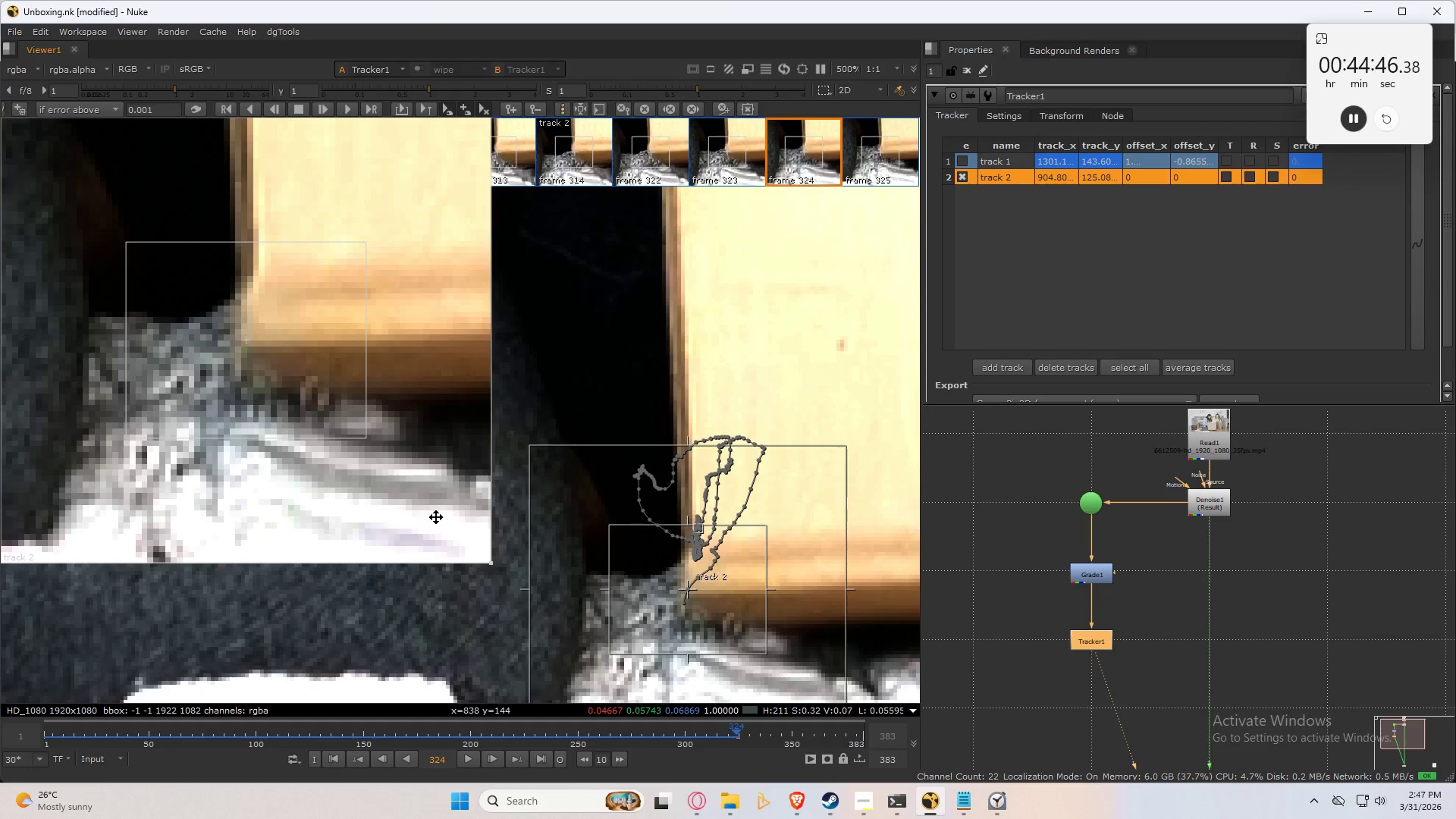 
key(ArrowRight)
 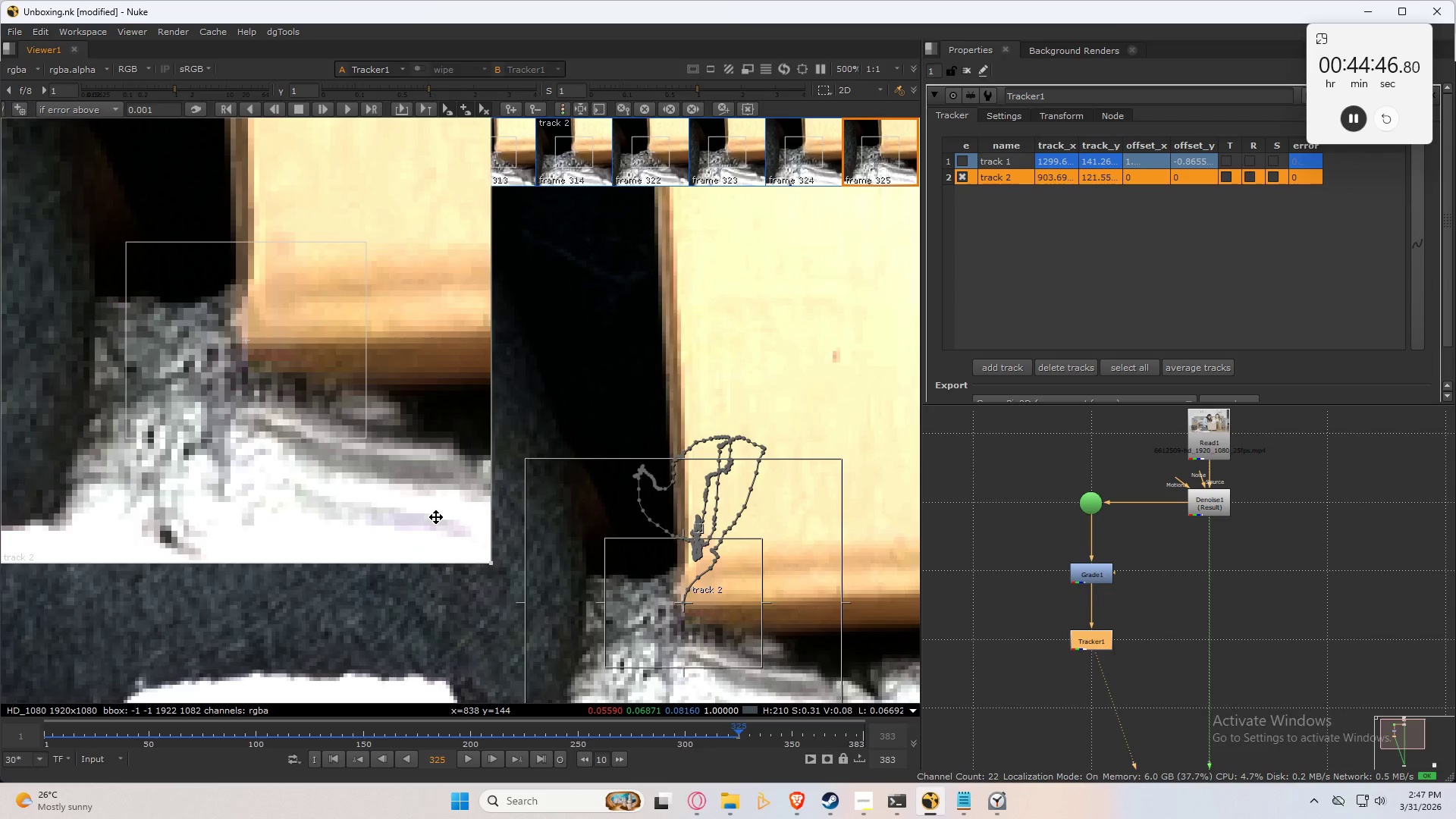 
key(C)
 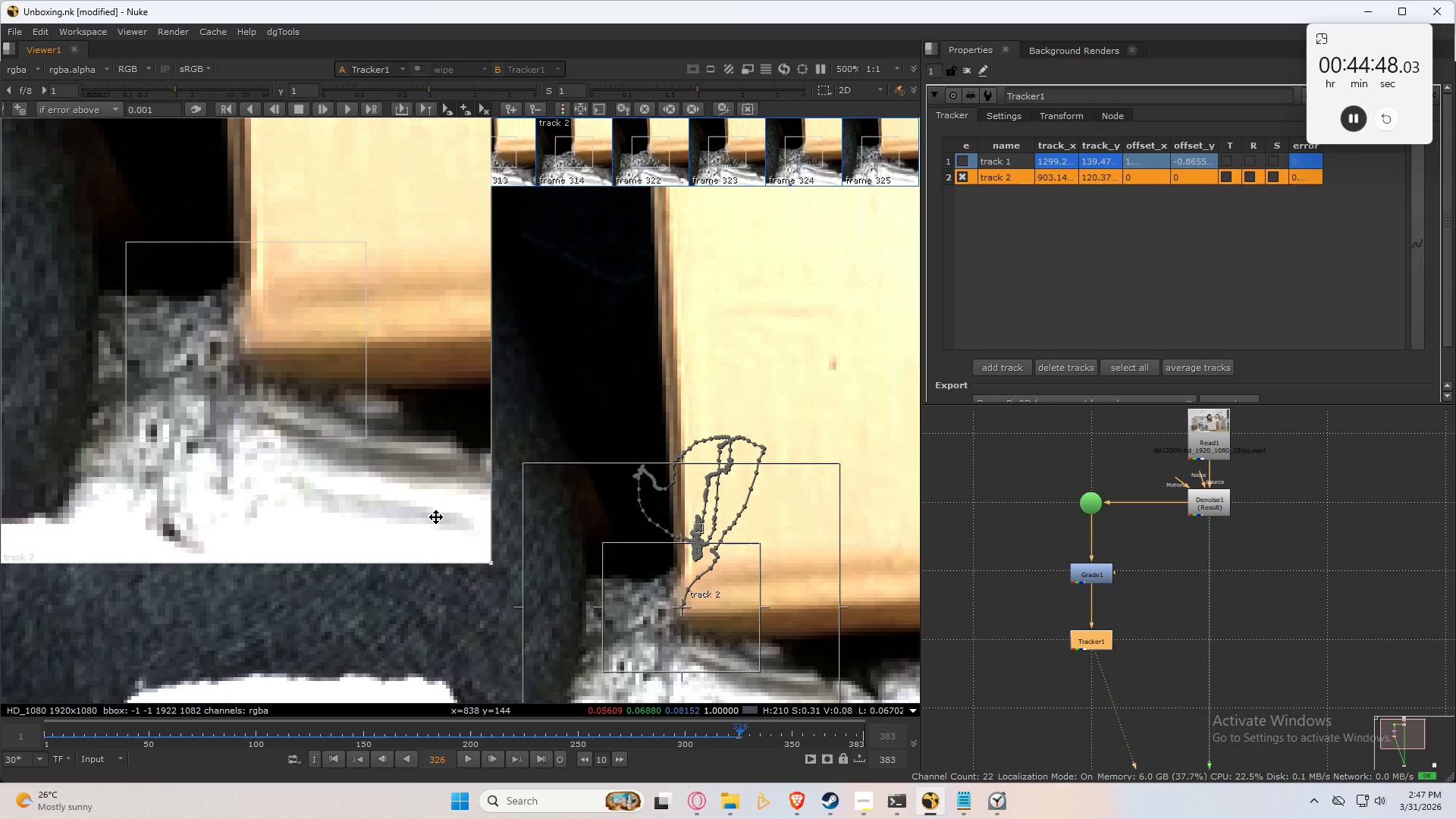 
key(Control+Numpad2)
 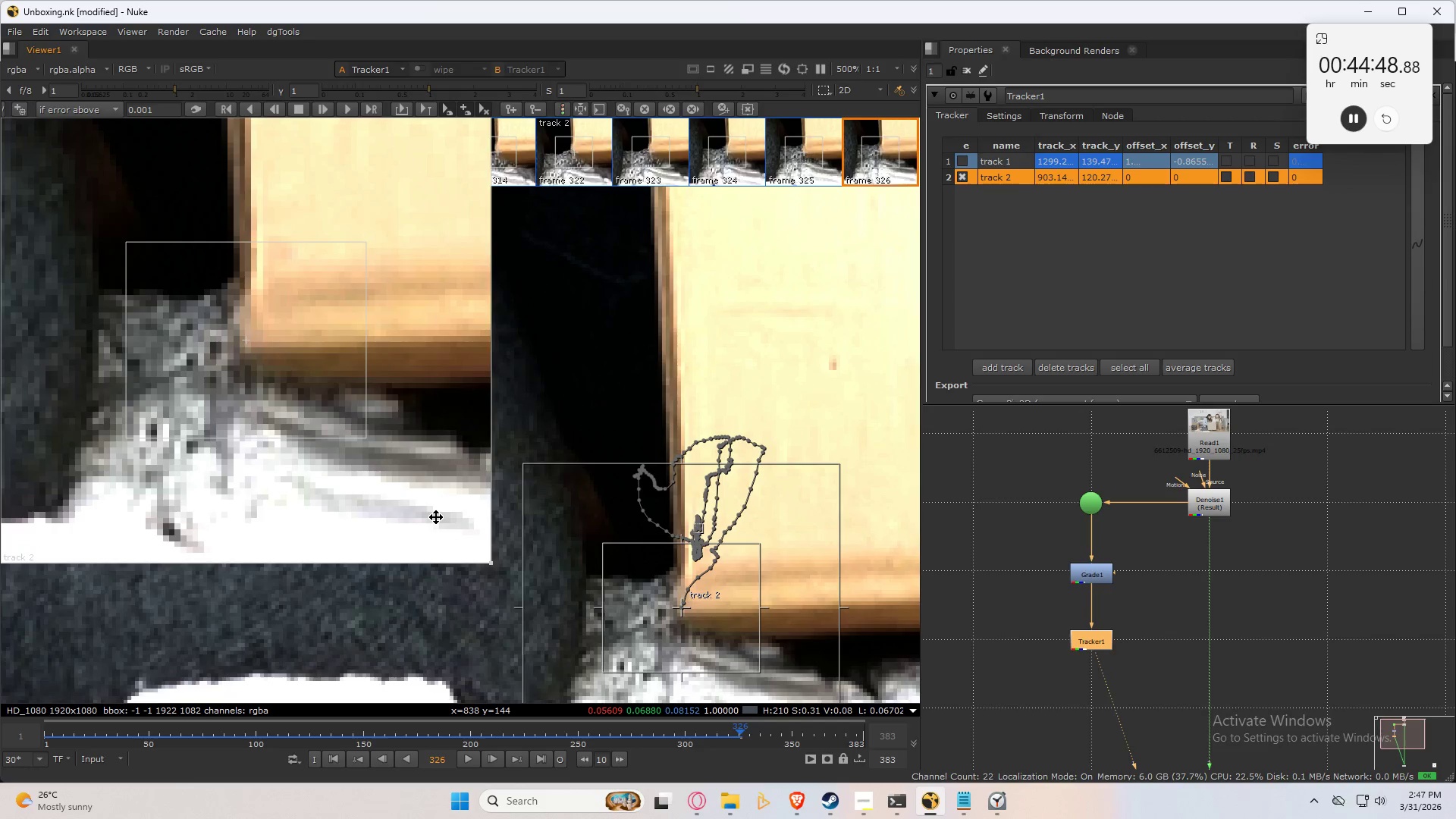 
key(Control+Numpad2)
 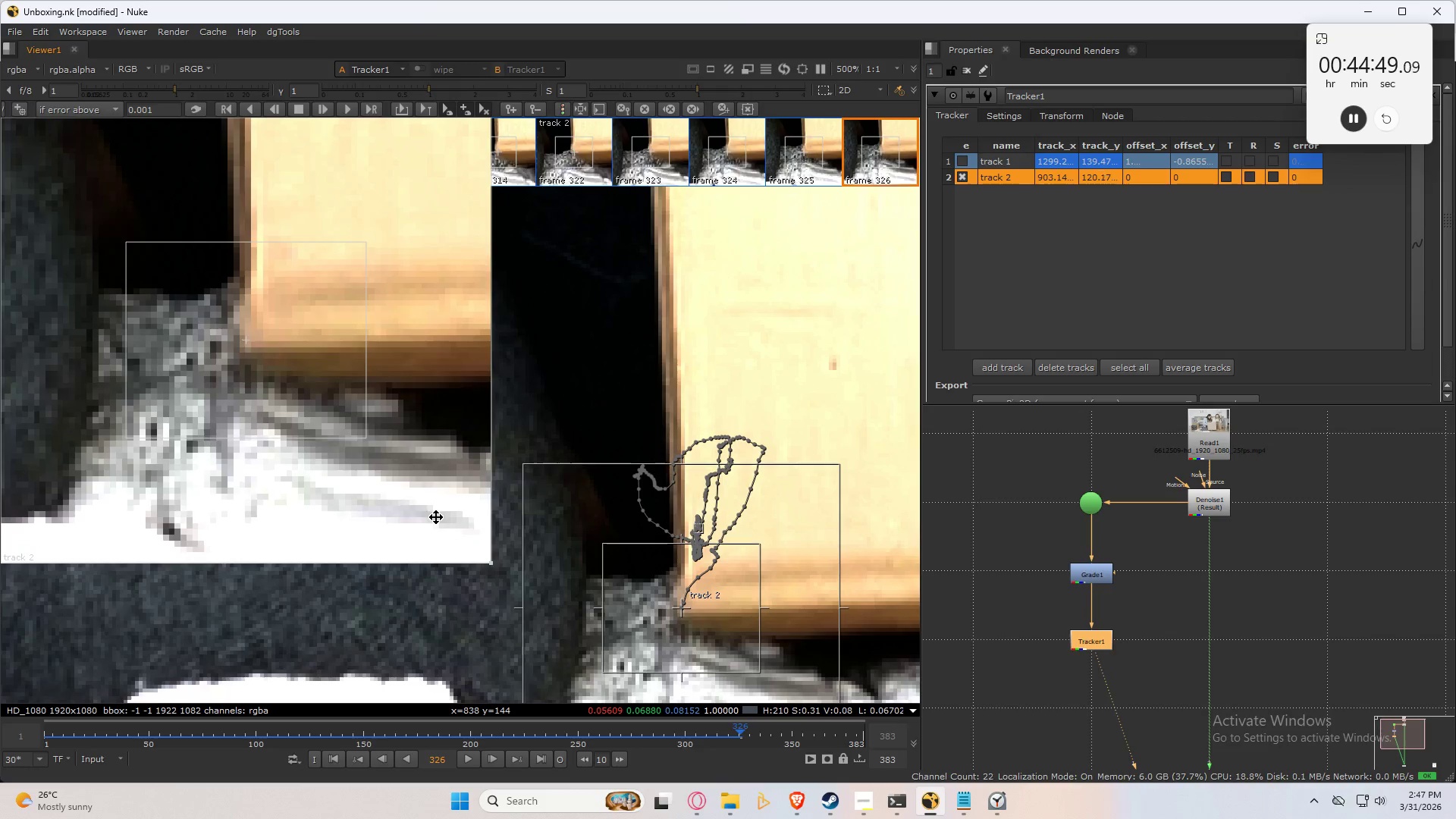 
key(Control+Numpad2)
 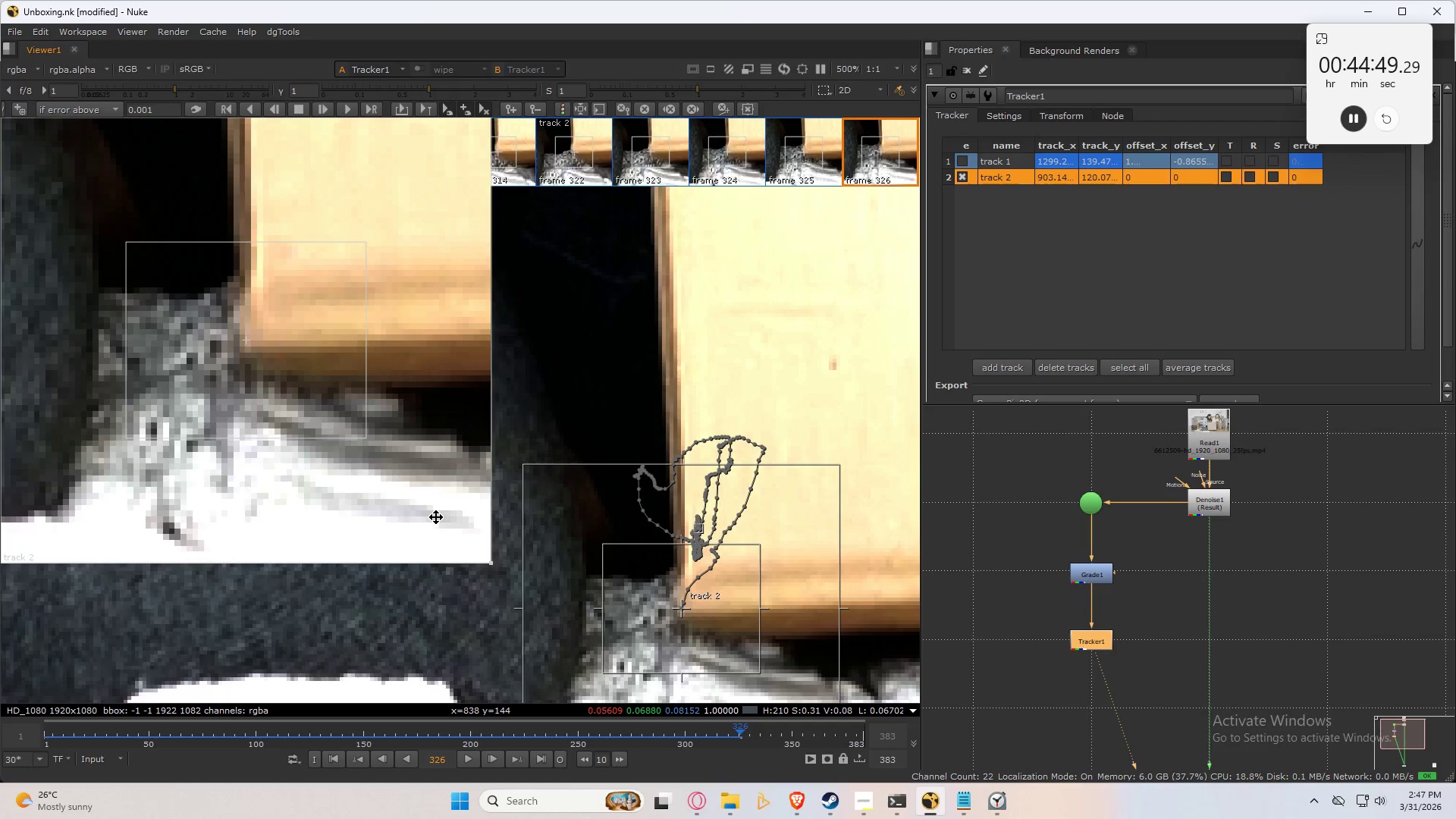 
key(Control+Numpad2)
 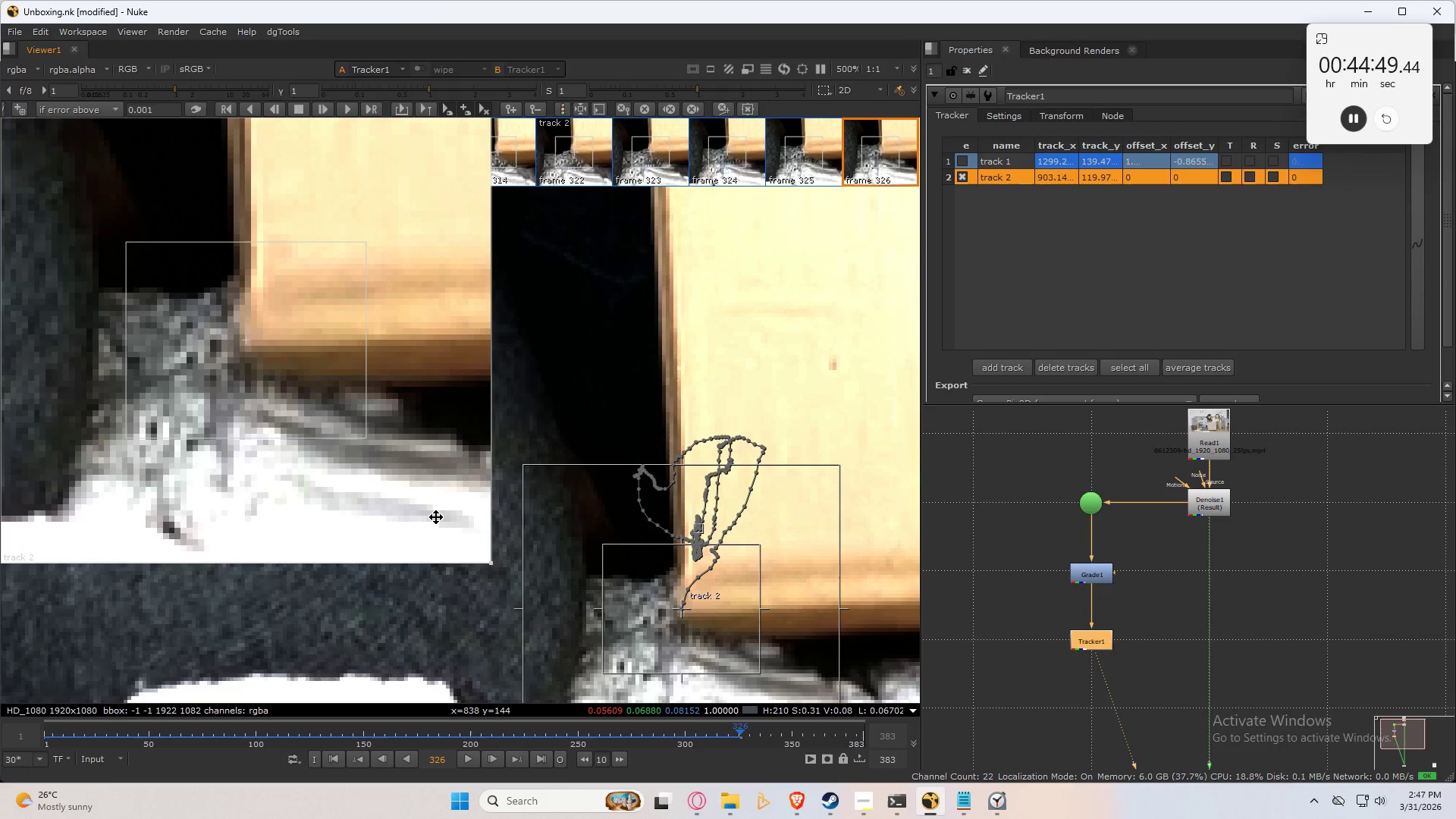 
key(Control+Numpad2)
 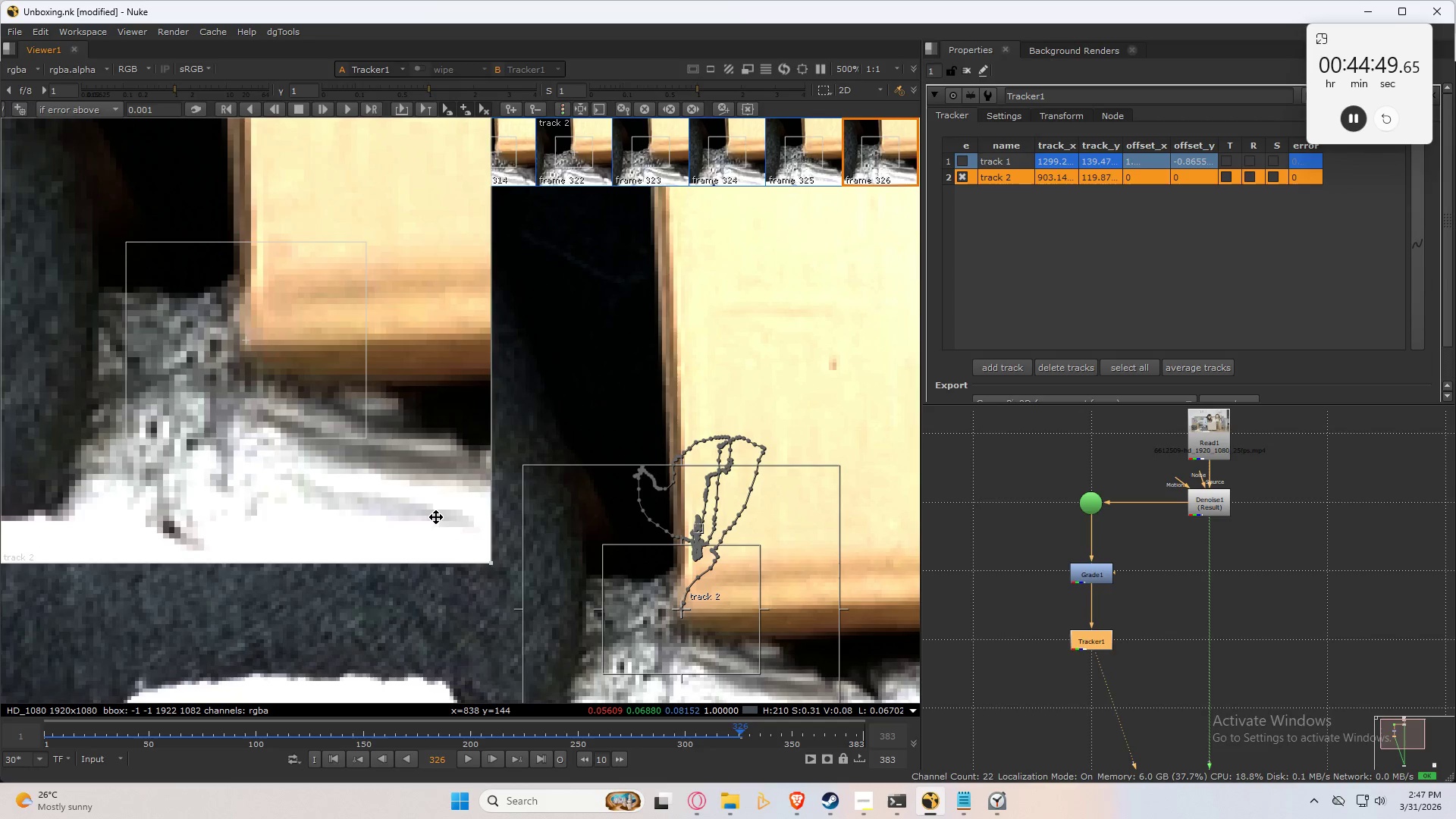 
key(Control+Numpad2)
 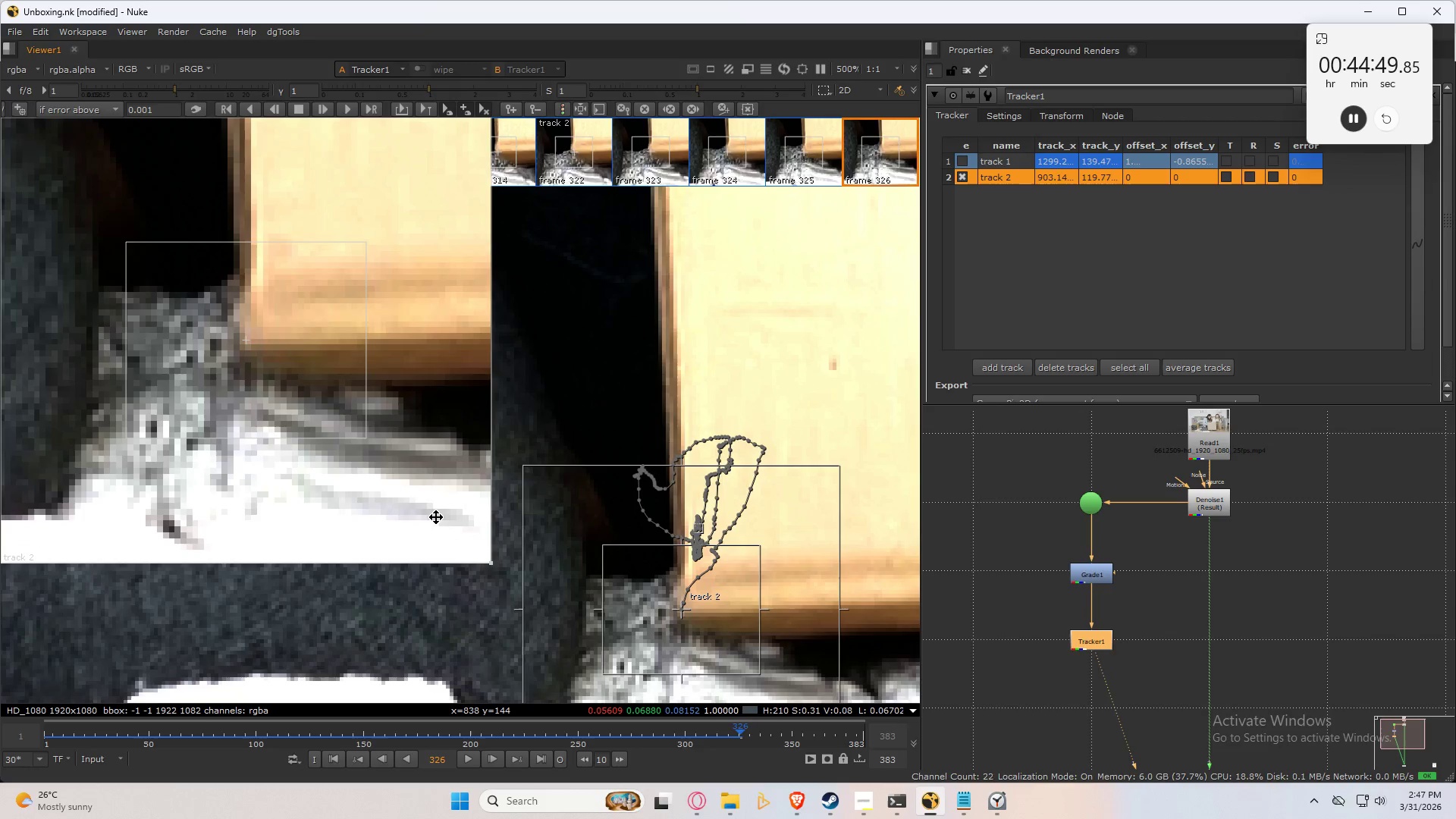 
key(Control+Numpad2)
 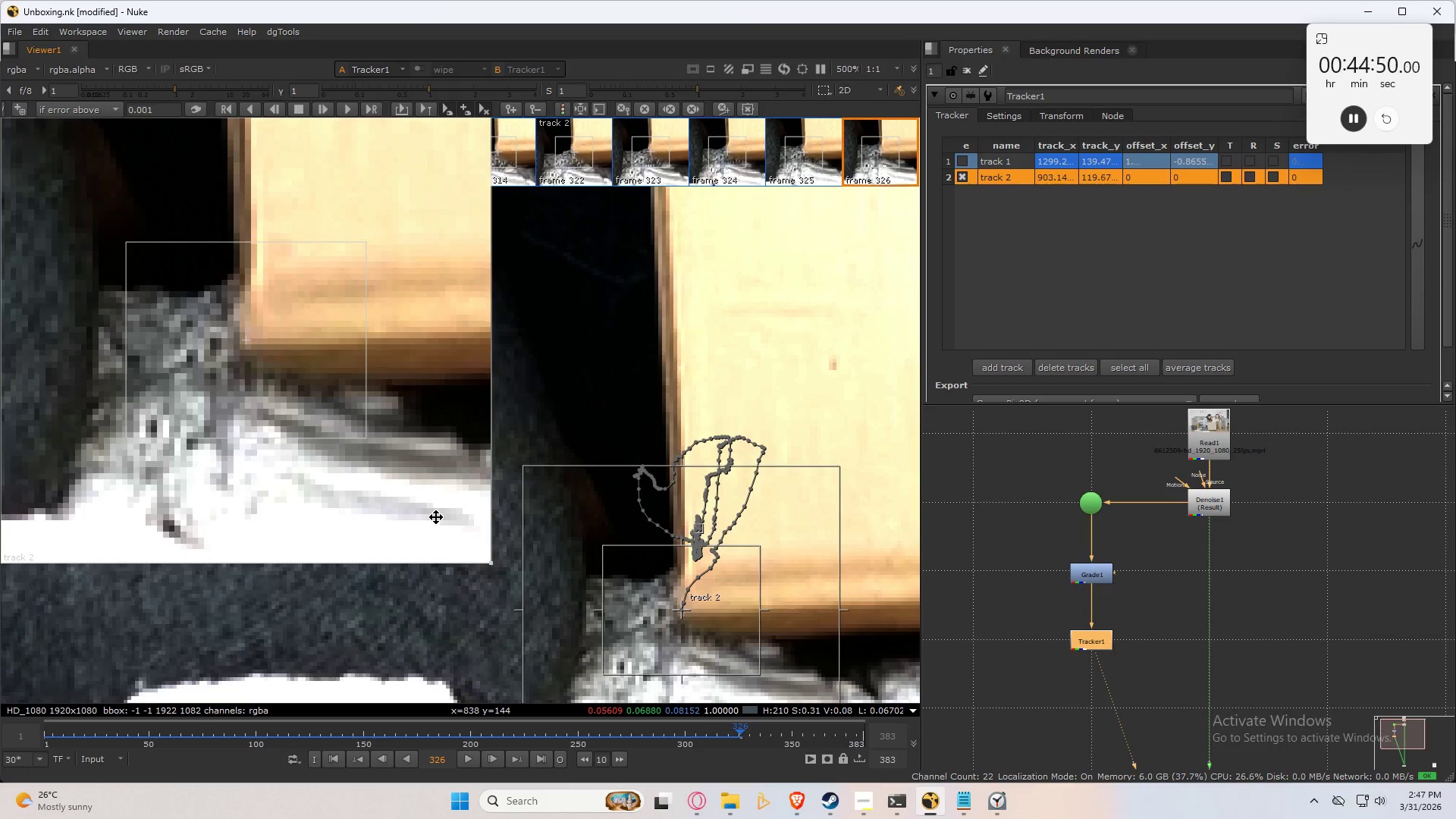 
key(Control+Numpad2)
 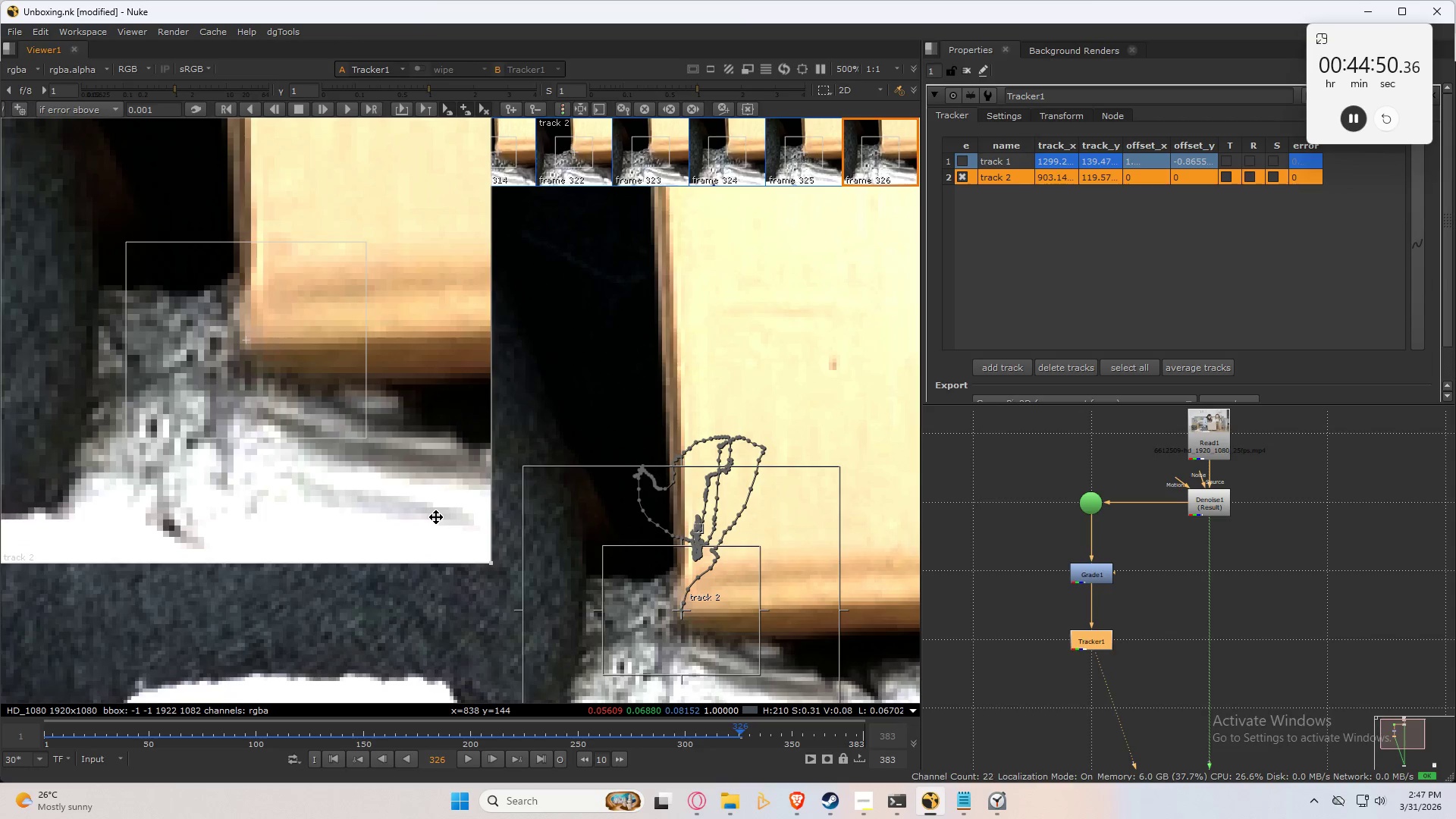 
key(ArrowLeft)
 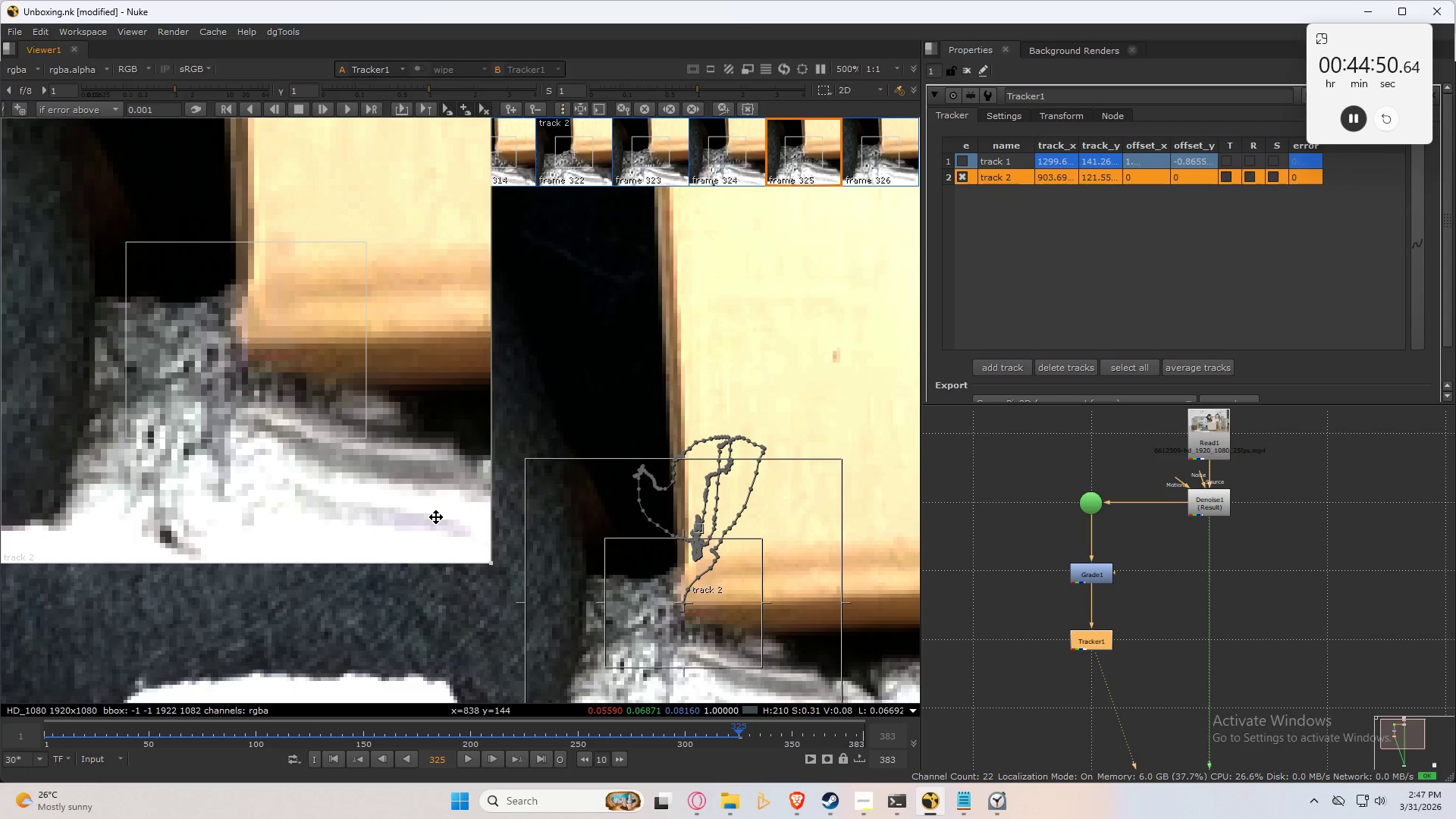 
key(ArrowRight)
 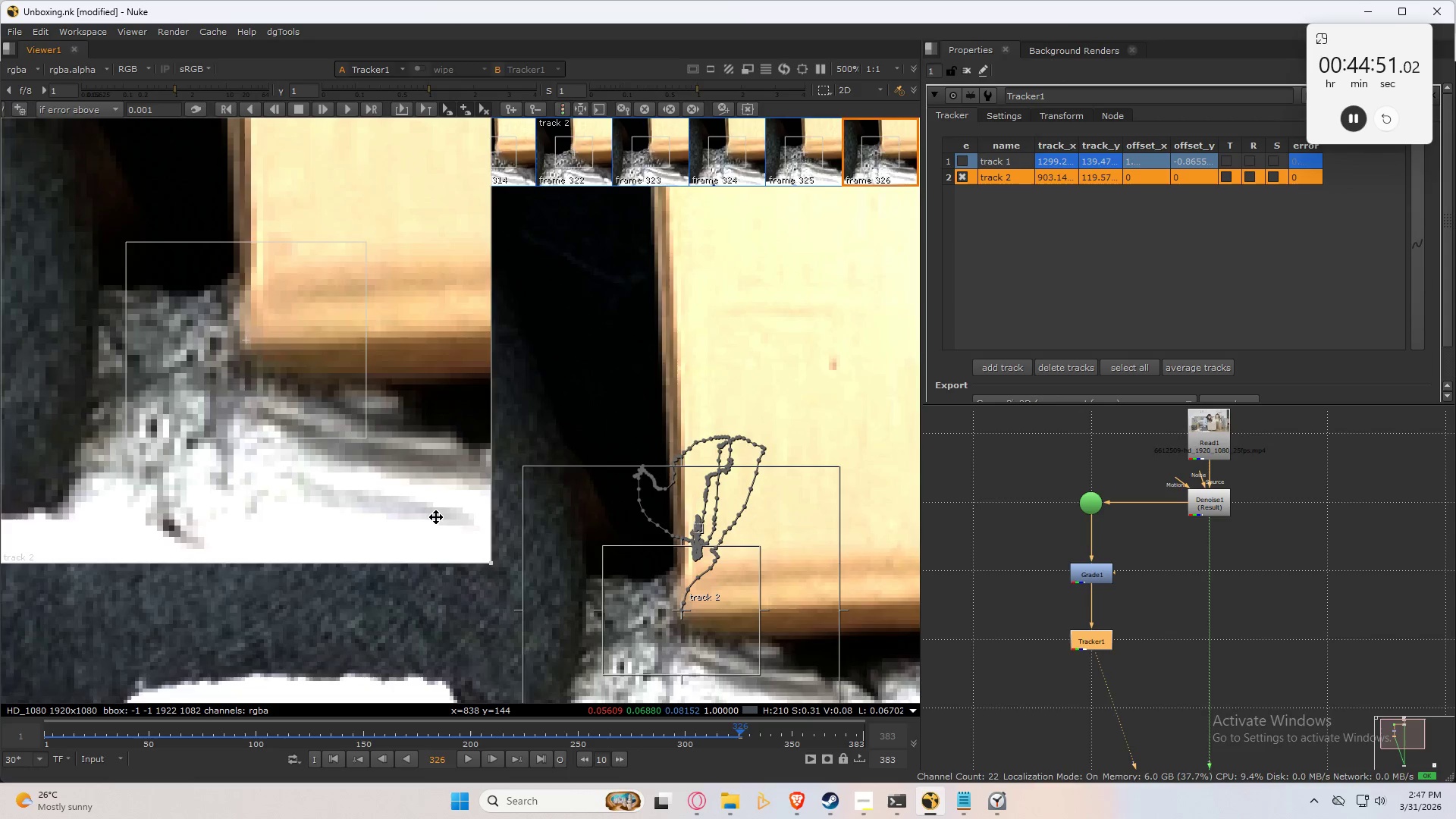 
key(ArrowLeft)
 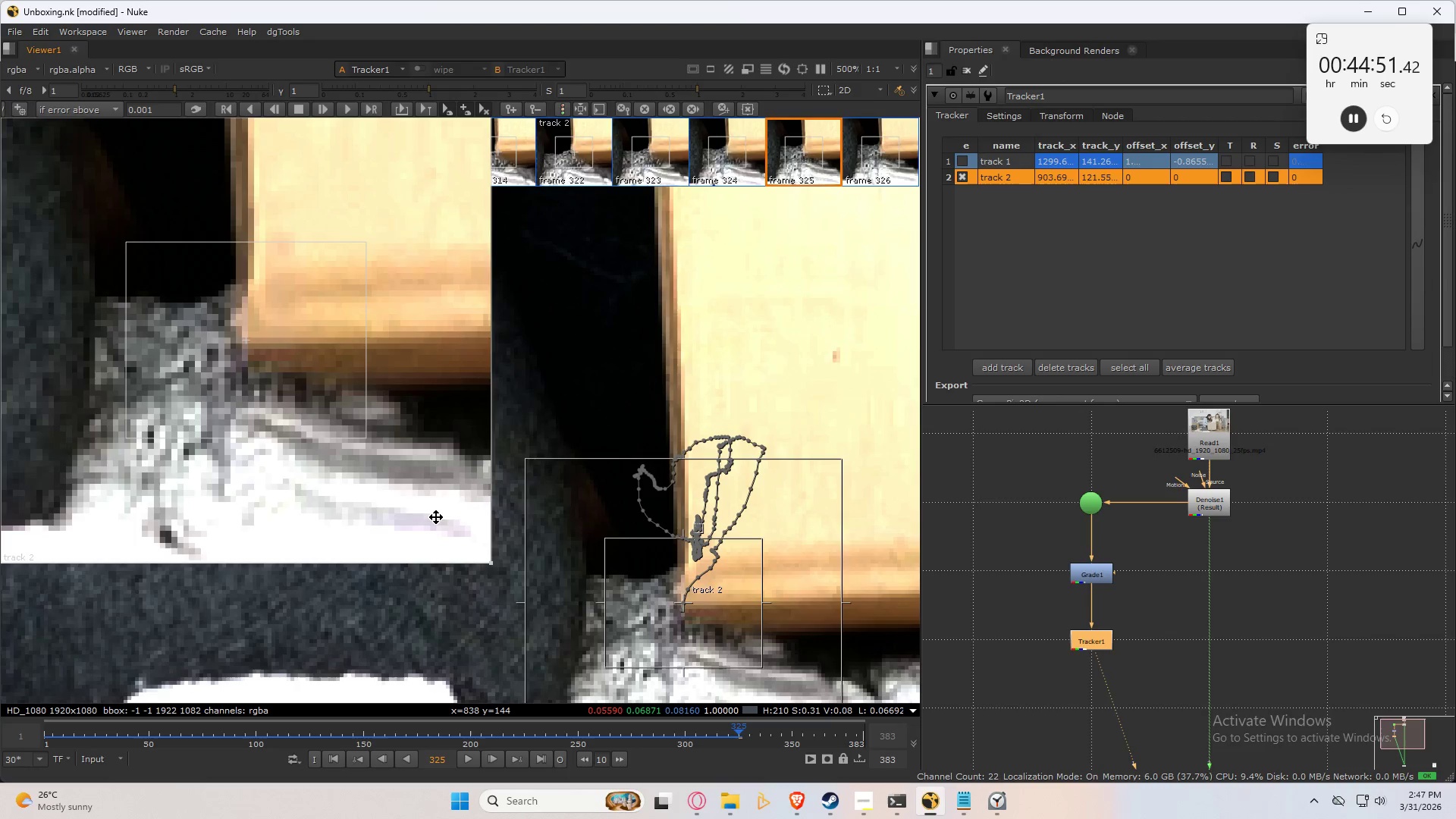 
key(ArrowRight)
 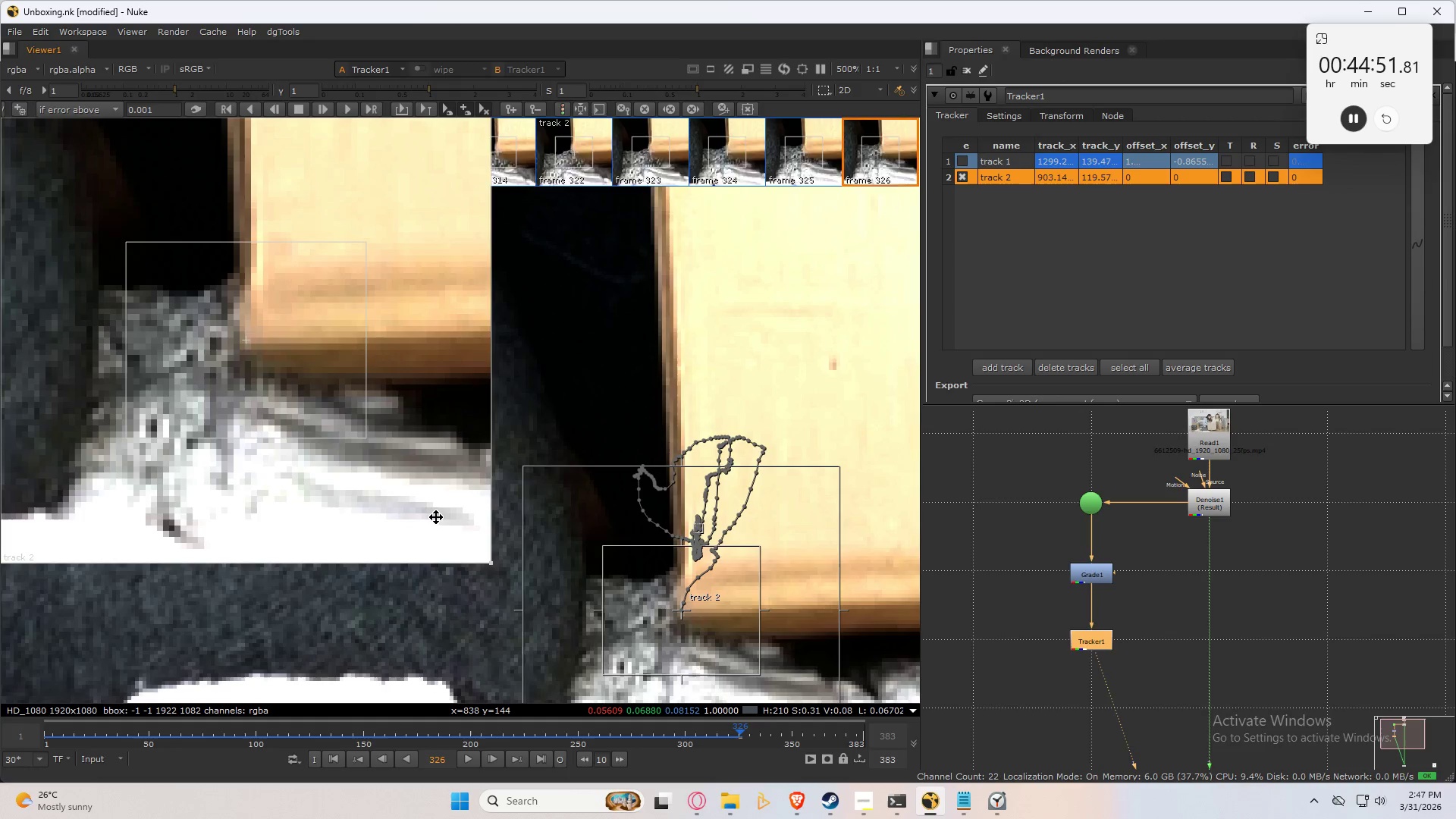 
type(ccc)
 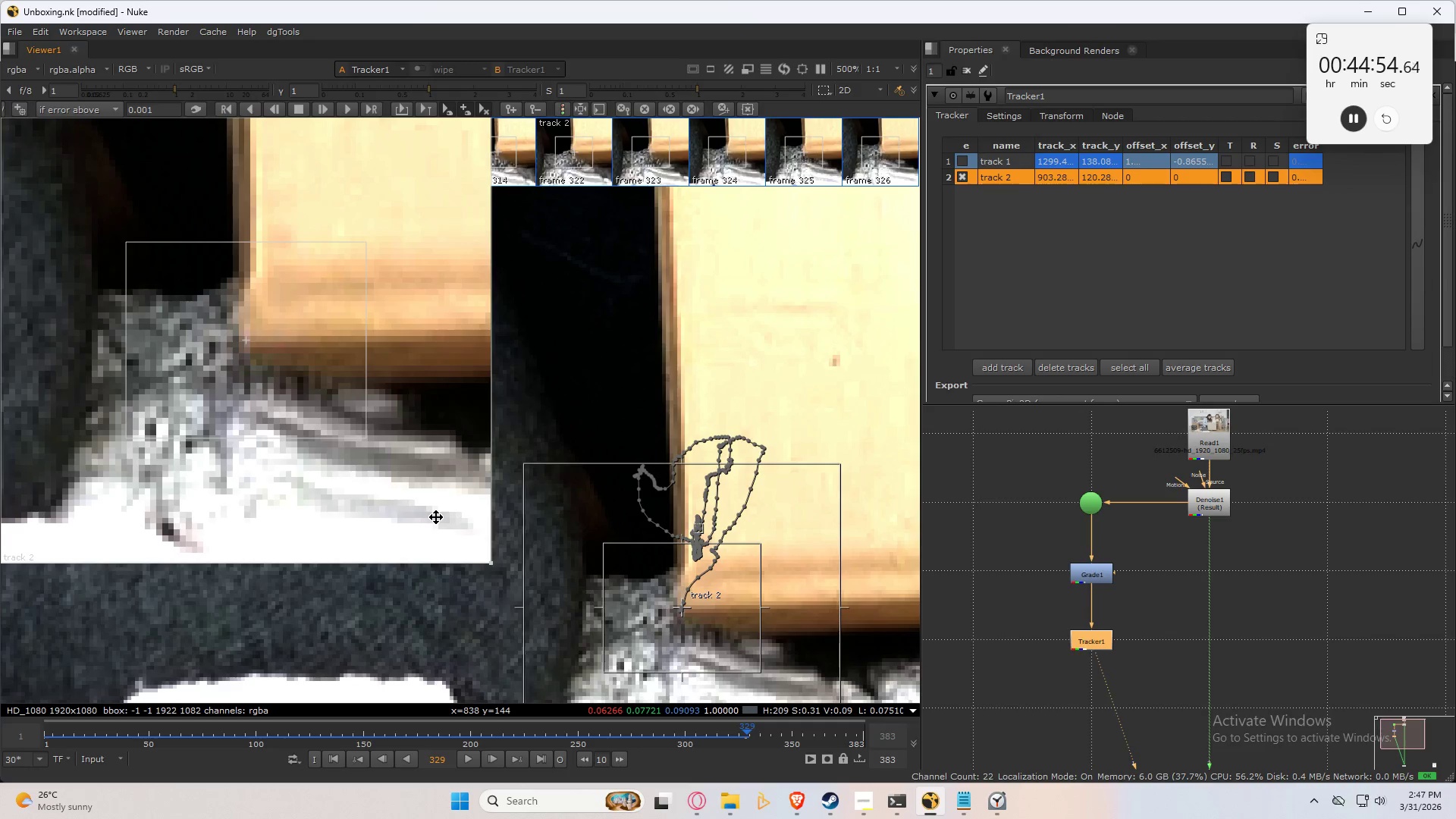 
key(Control+Numpad8)
 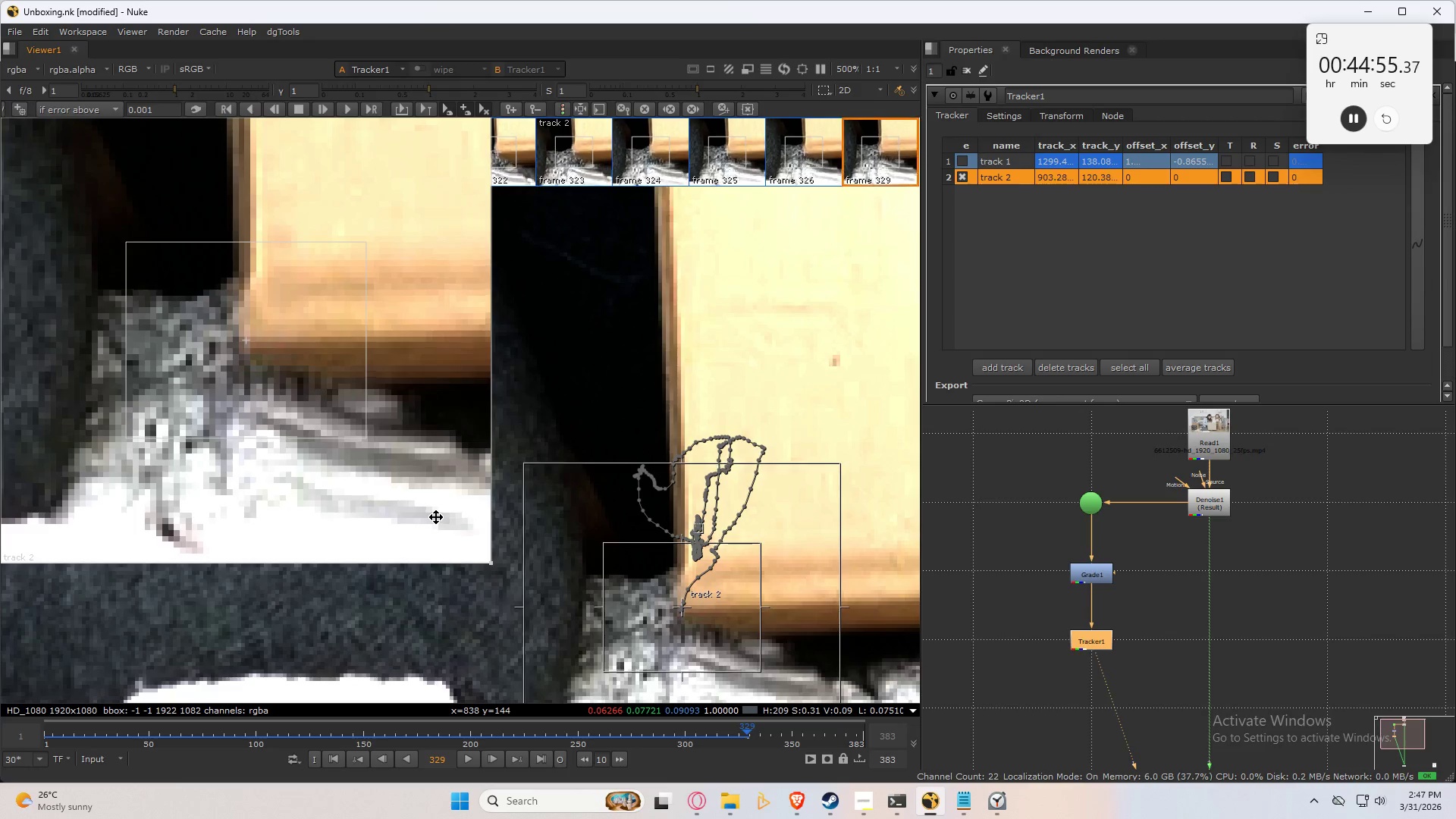 
key(Control+Numpad8)
 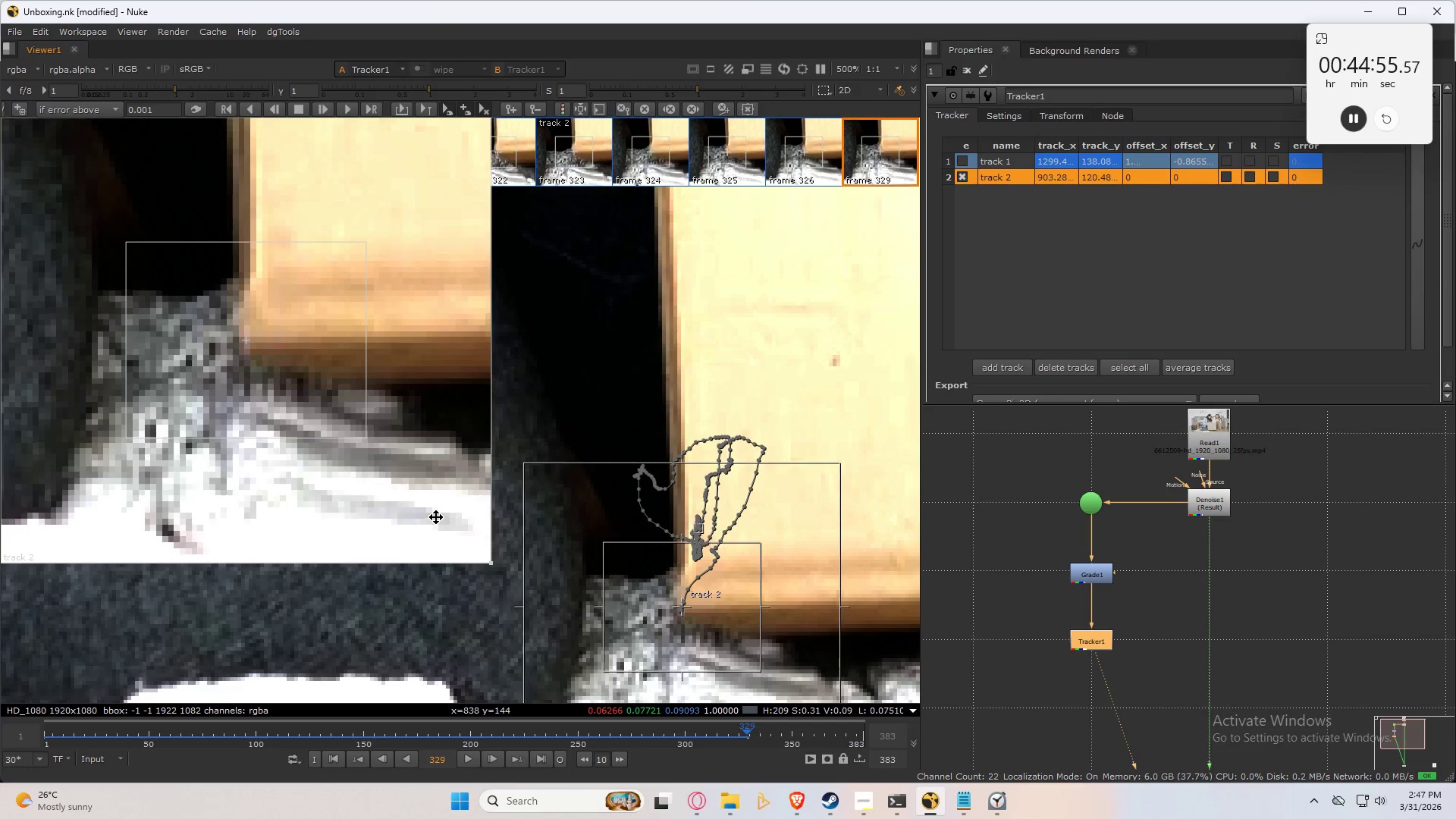 
key(Control+Numpad8)
 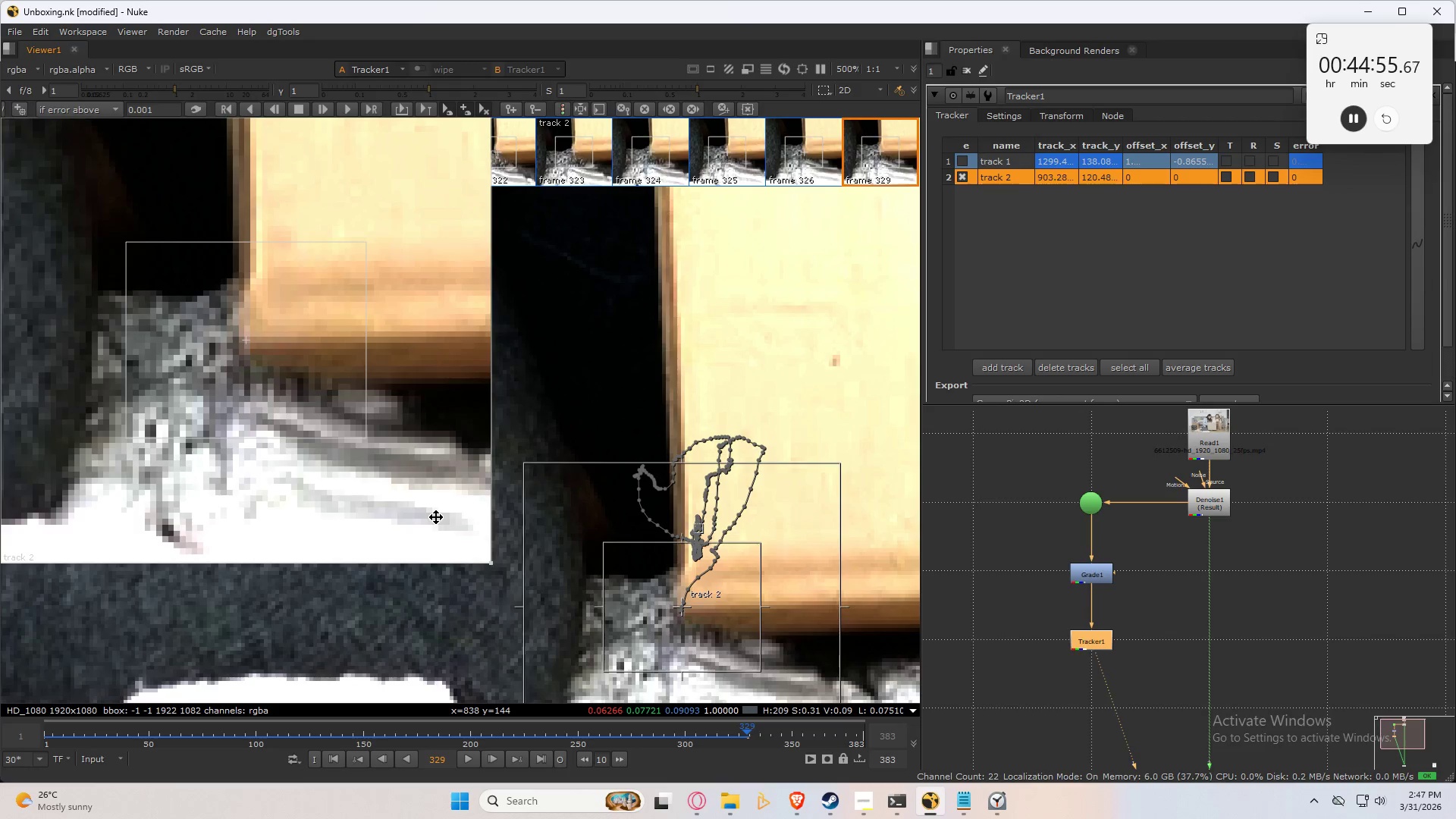 
key(Control+Numpad9)
 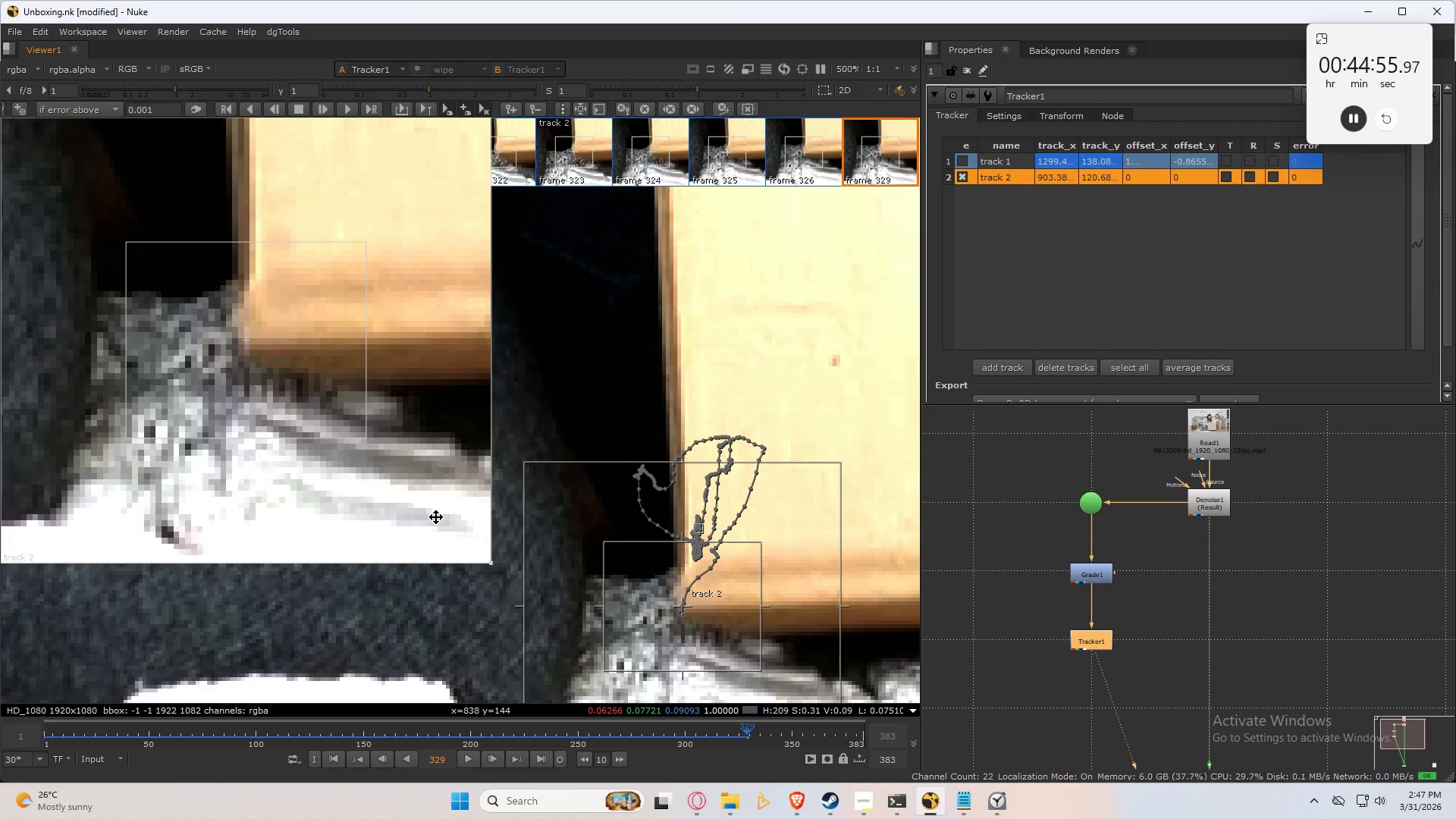 
key(Control+Numpad9)
 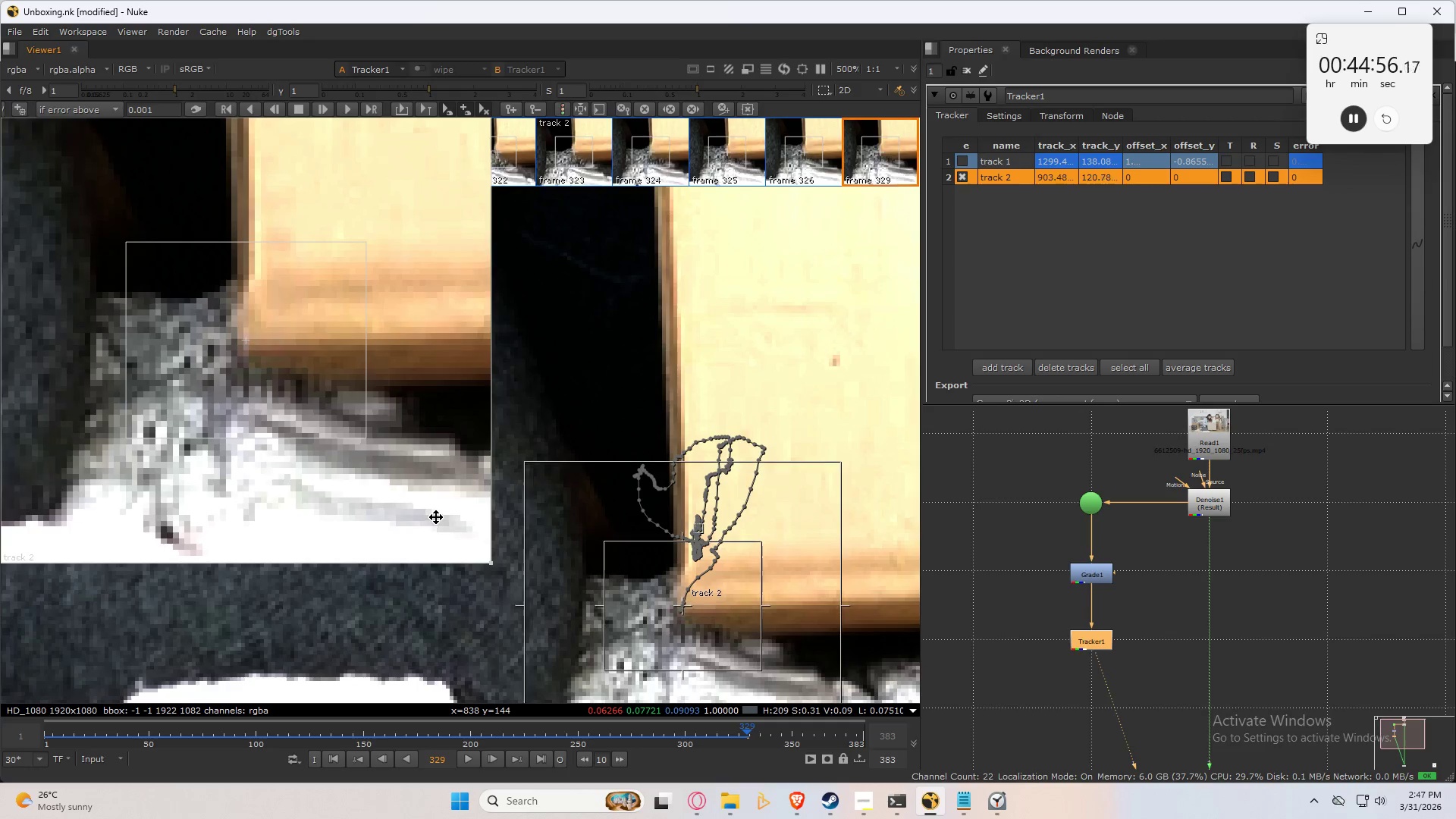 
key(Control+Numpad8)
 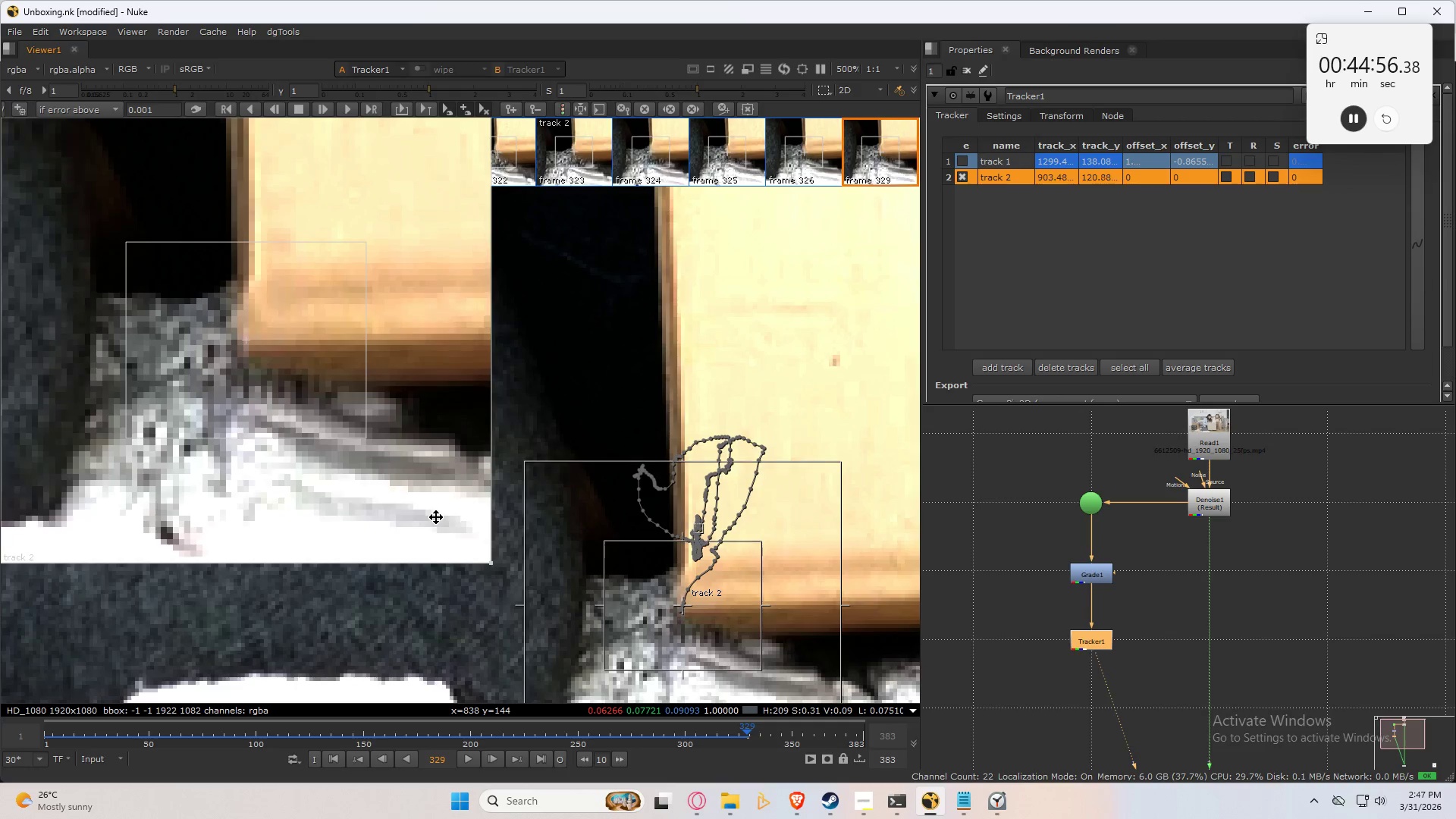 
key(Control+Numpad9)
 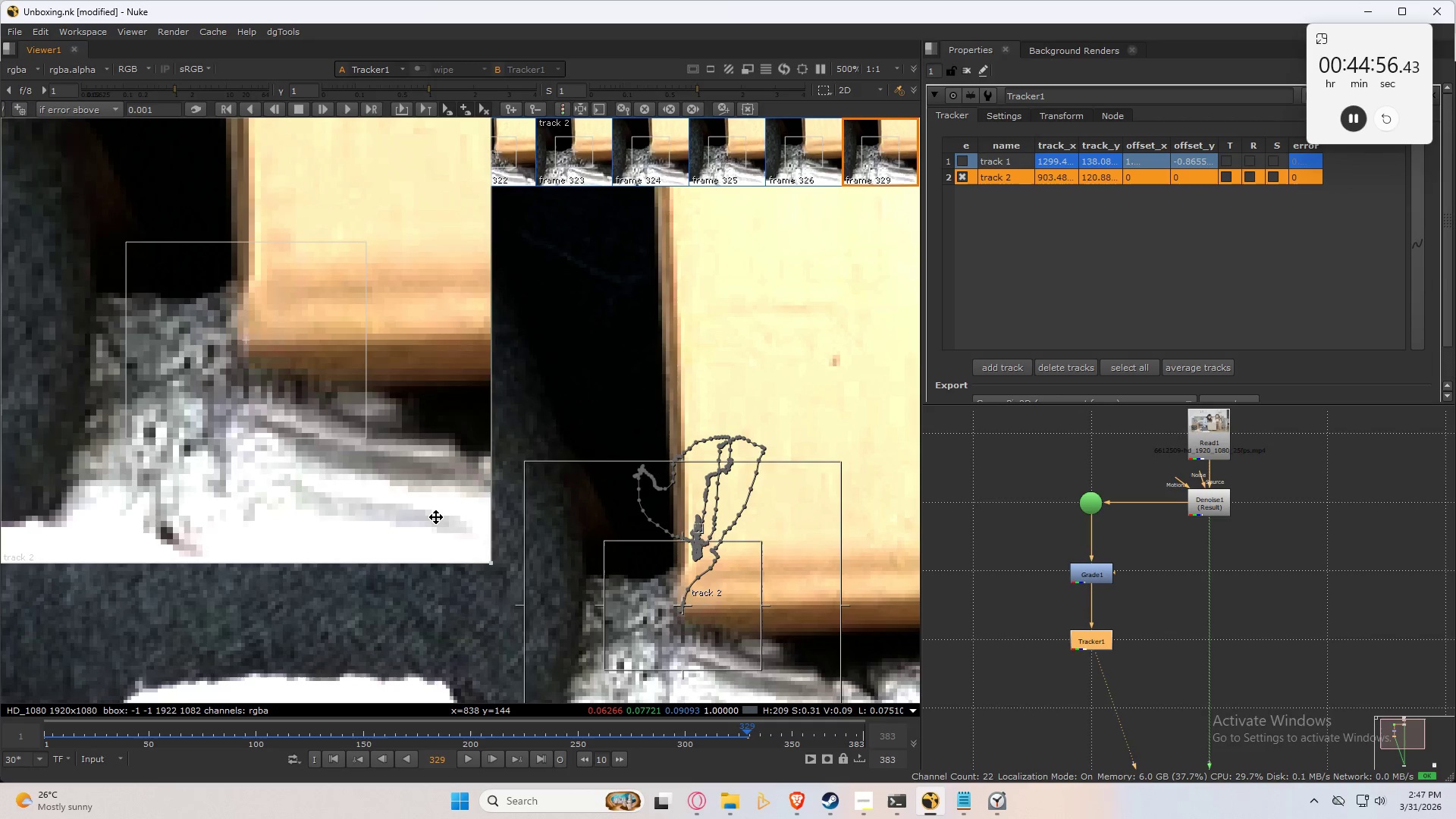 
key(Control+Numpad8)
 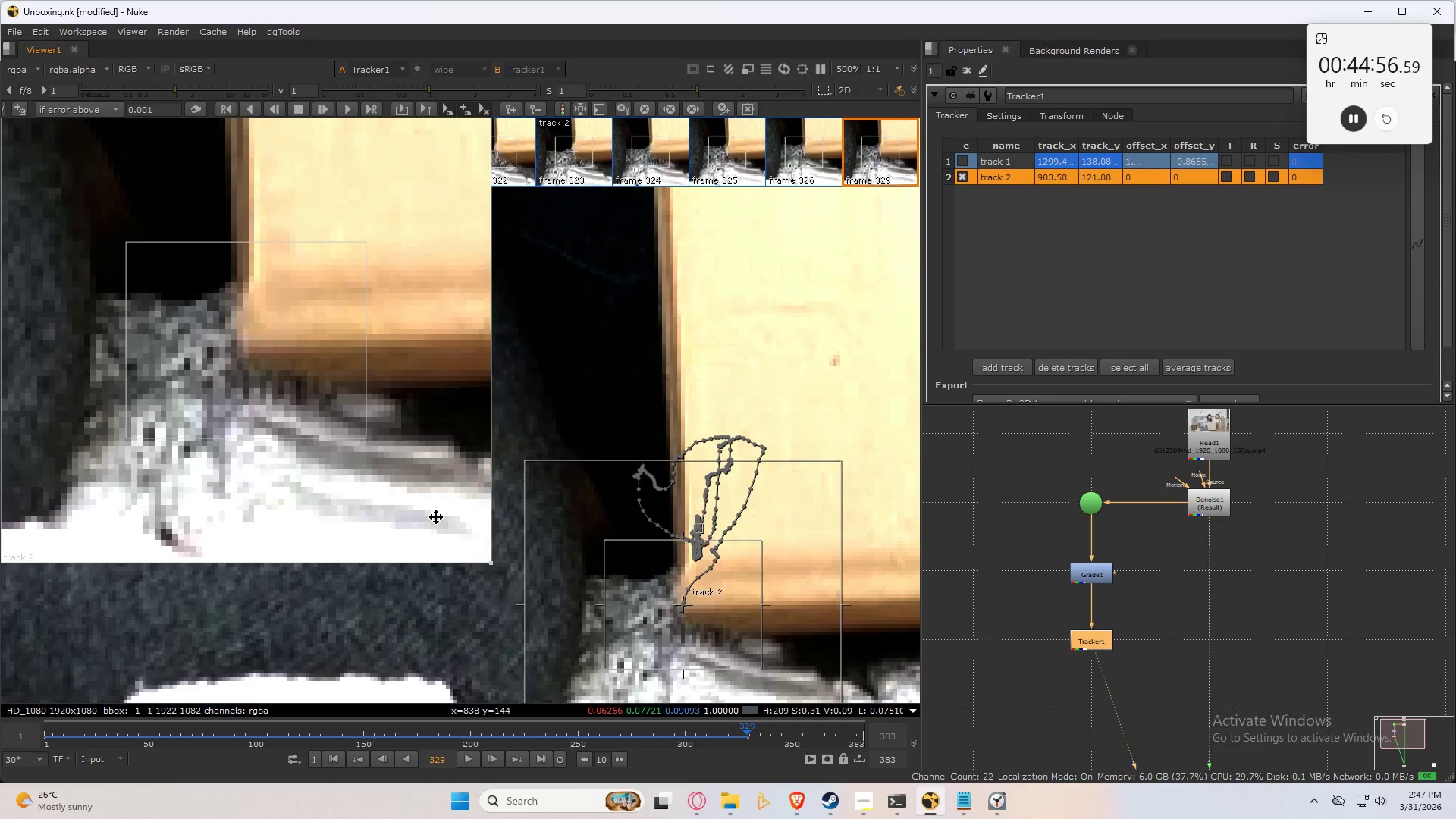 
key(Control+Numpad9)
 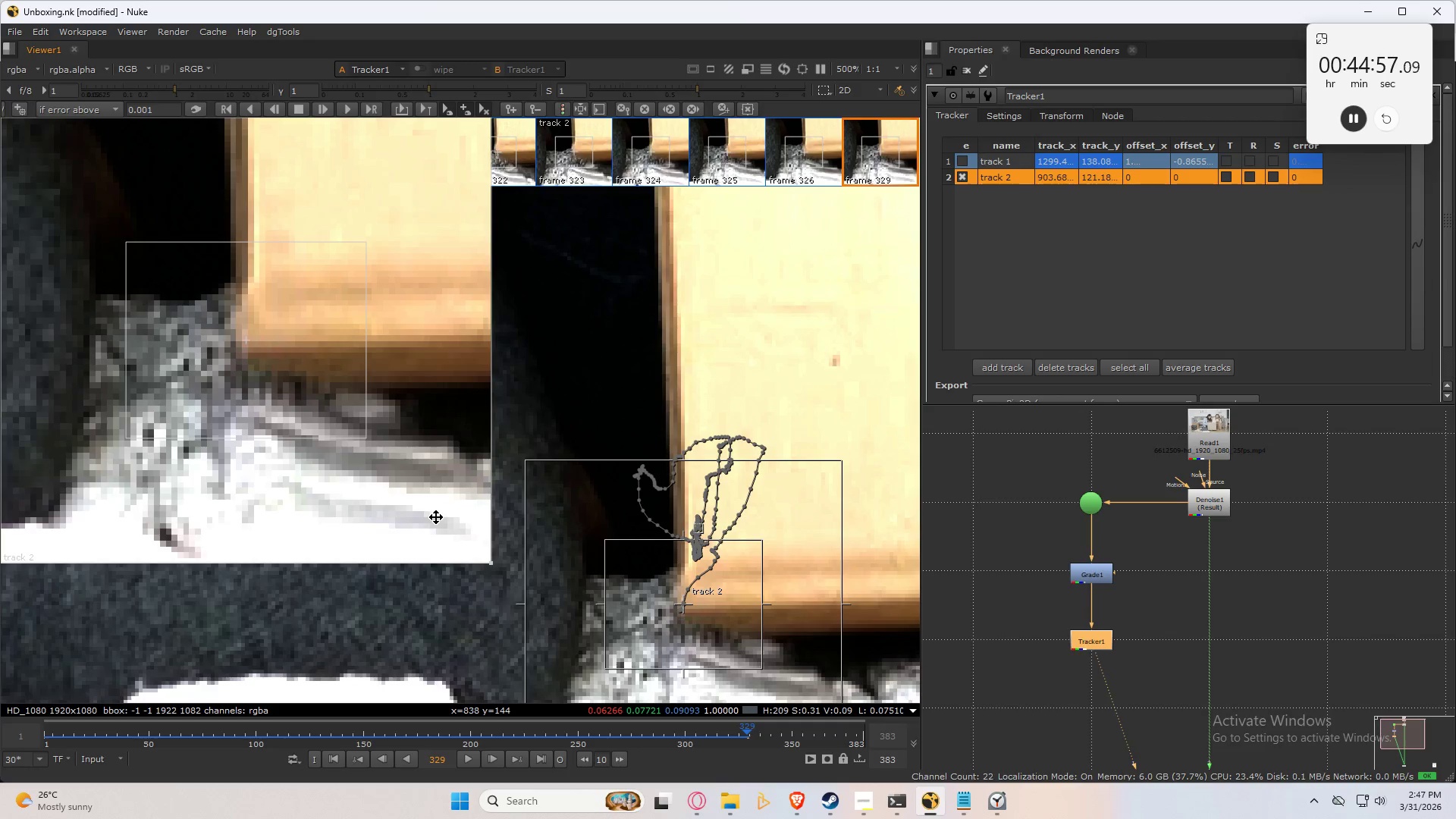 
key(ArrowLeft)
 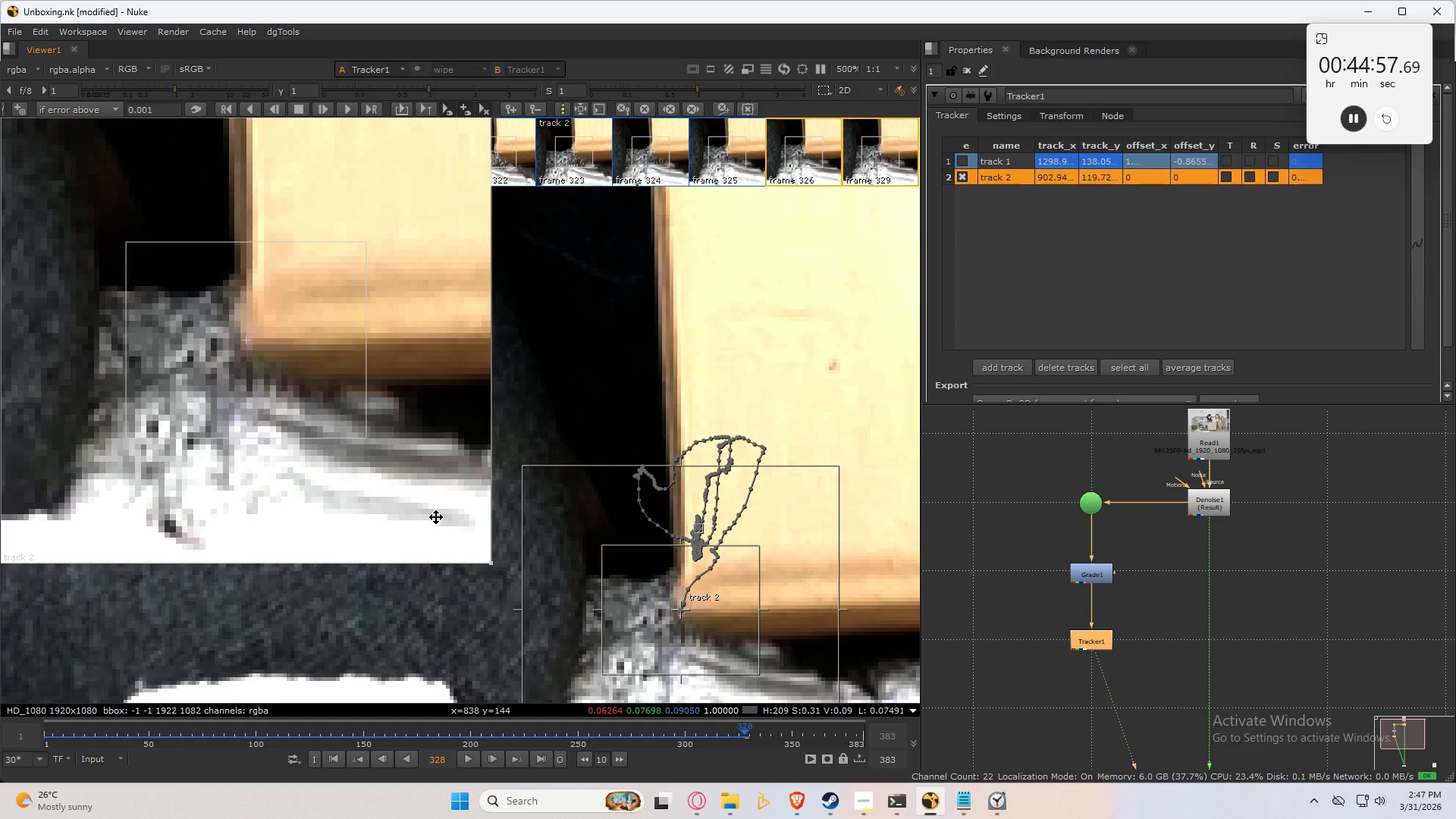 
key(ArrowRight)
 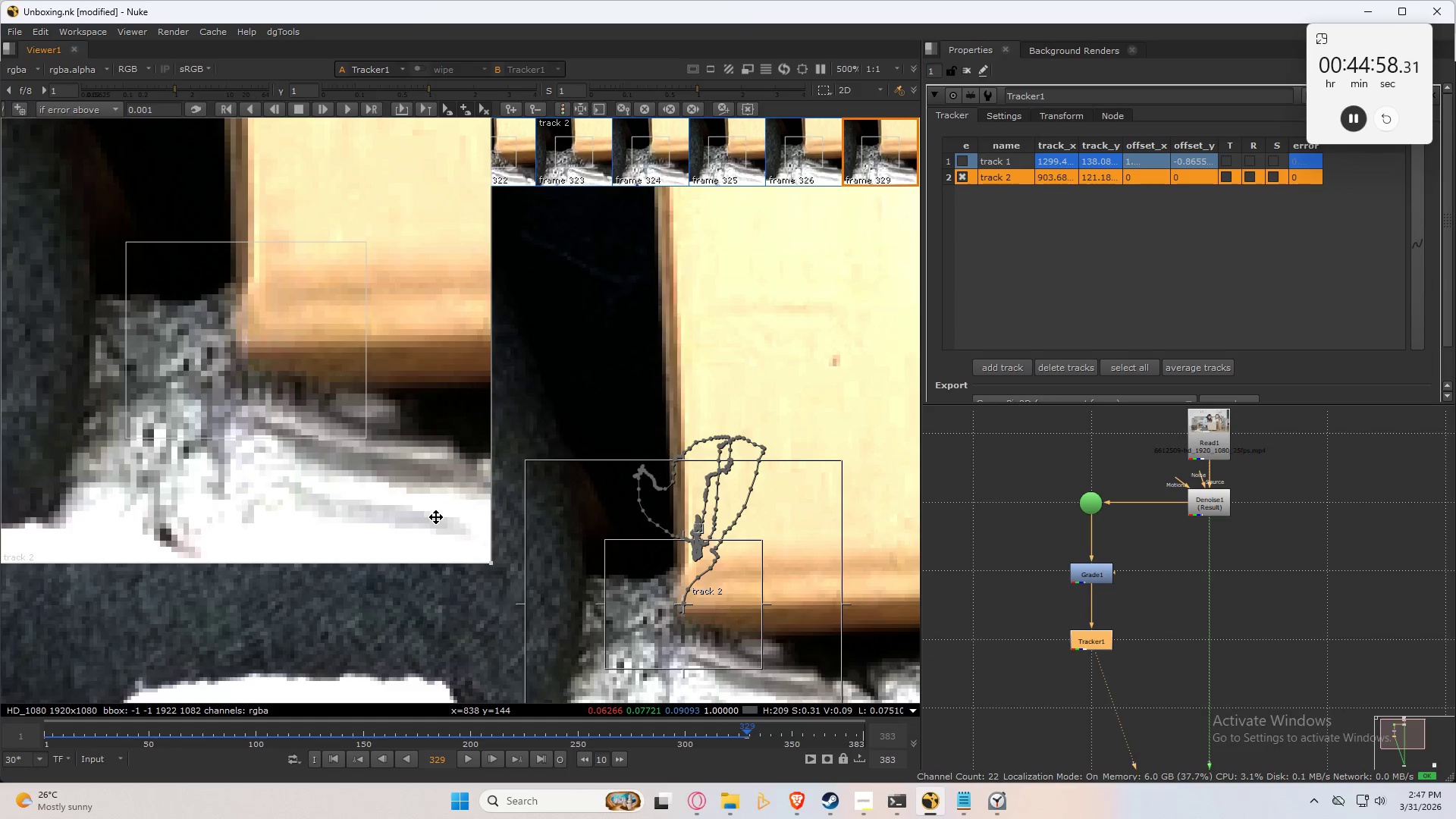 
key(ArrowLeft)
 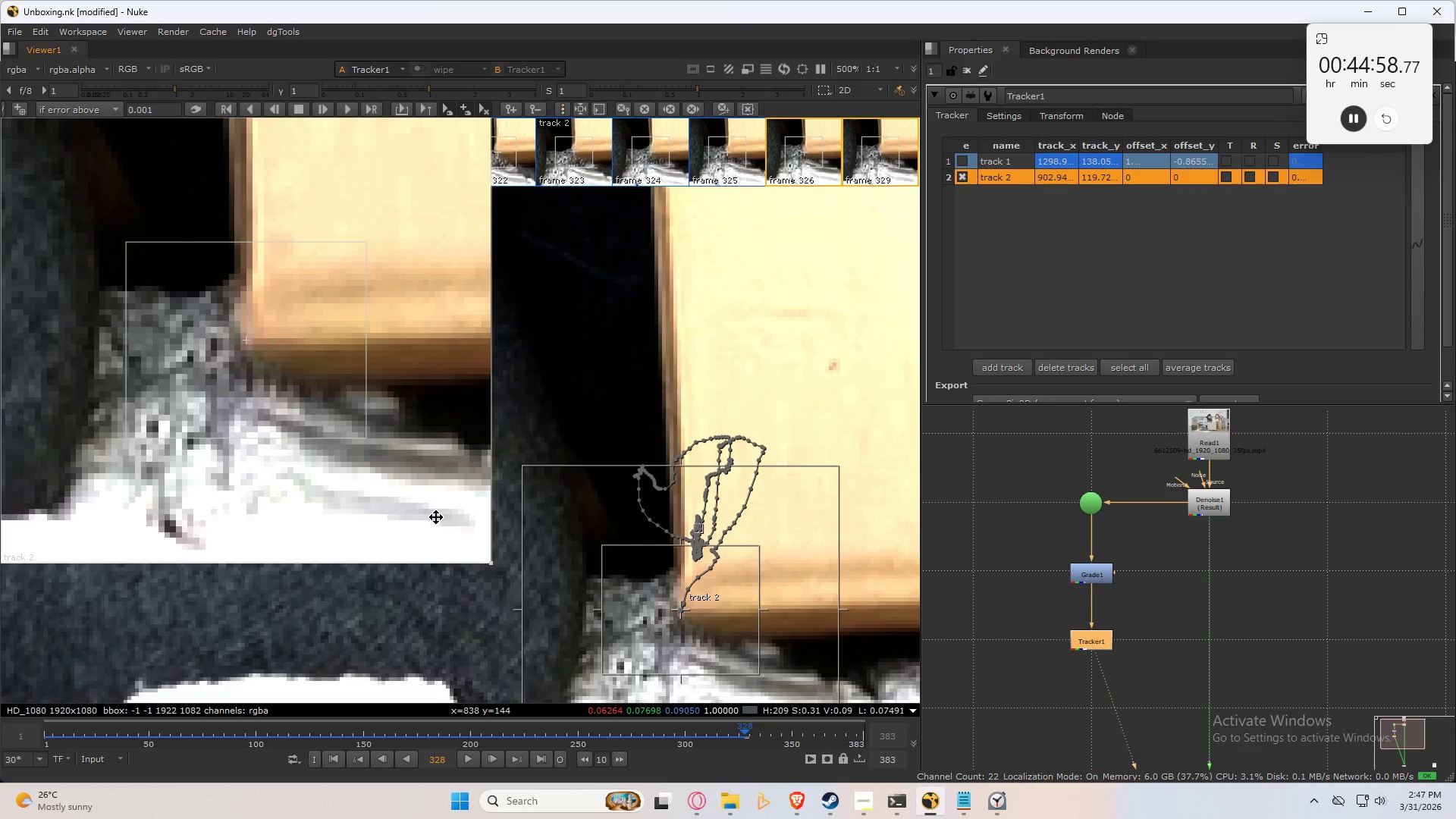 
key(ArrowRight)
 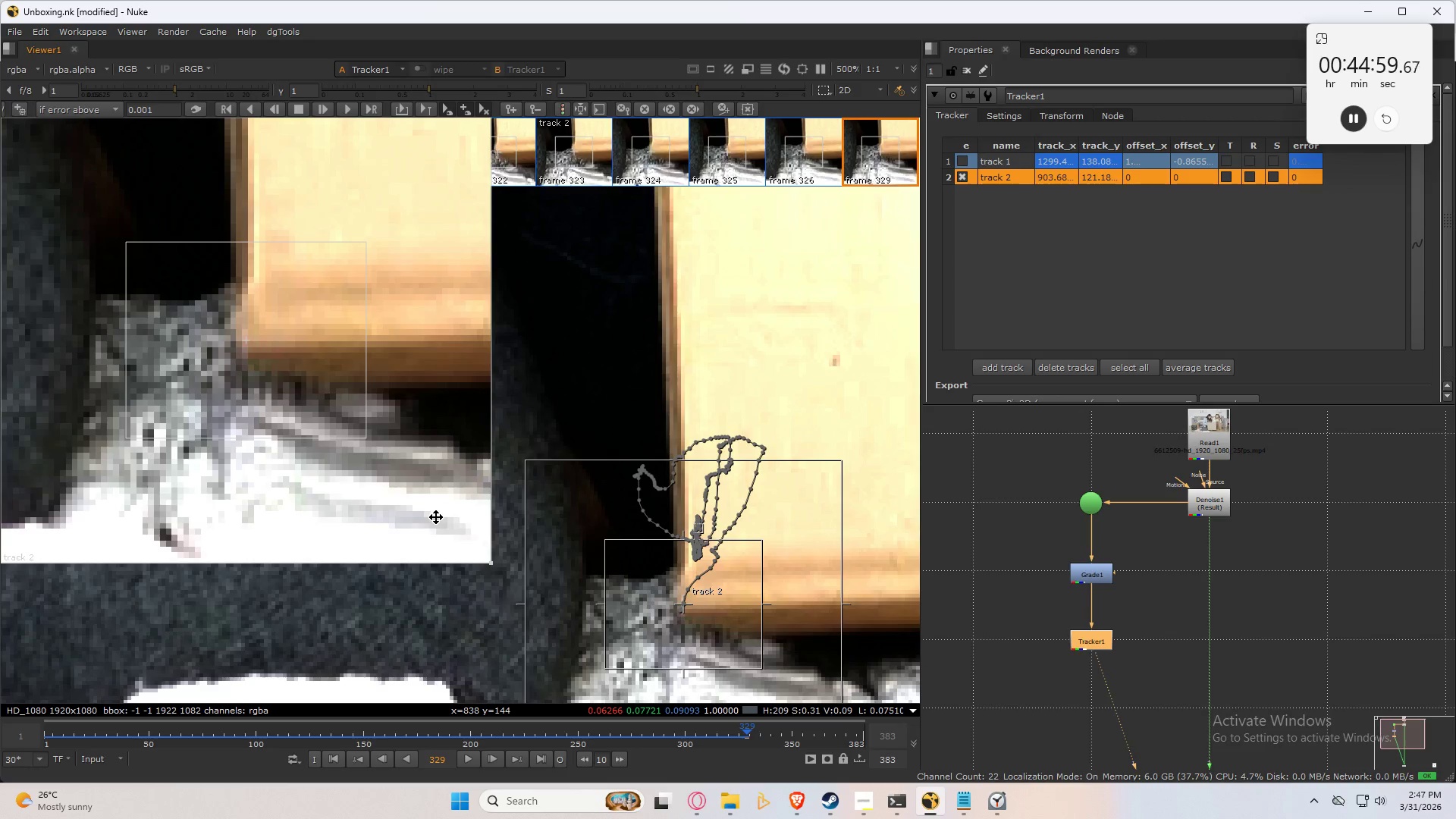 
key(C)
 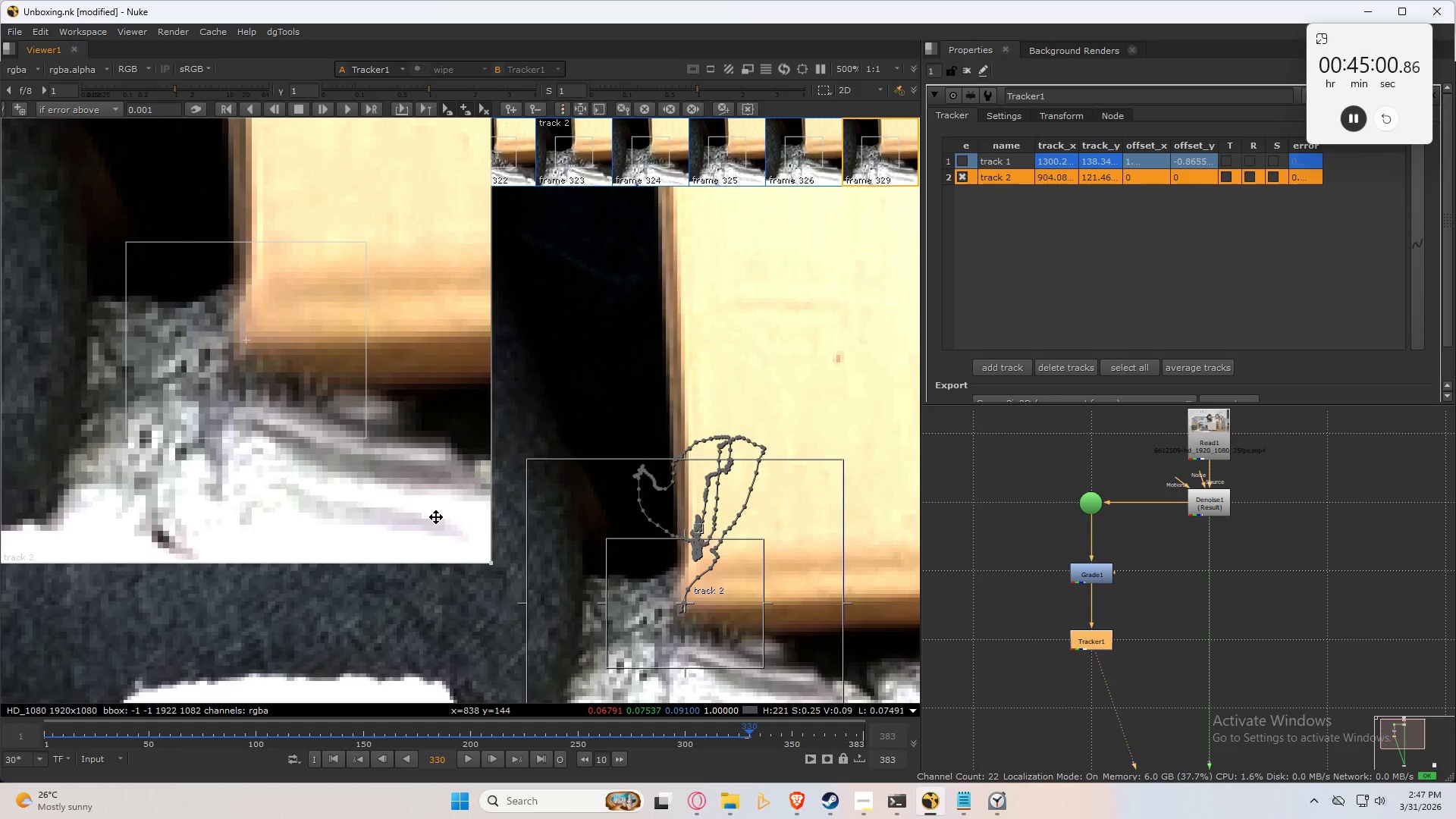 
key(Control+Numpad9)
 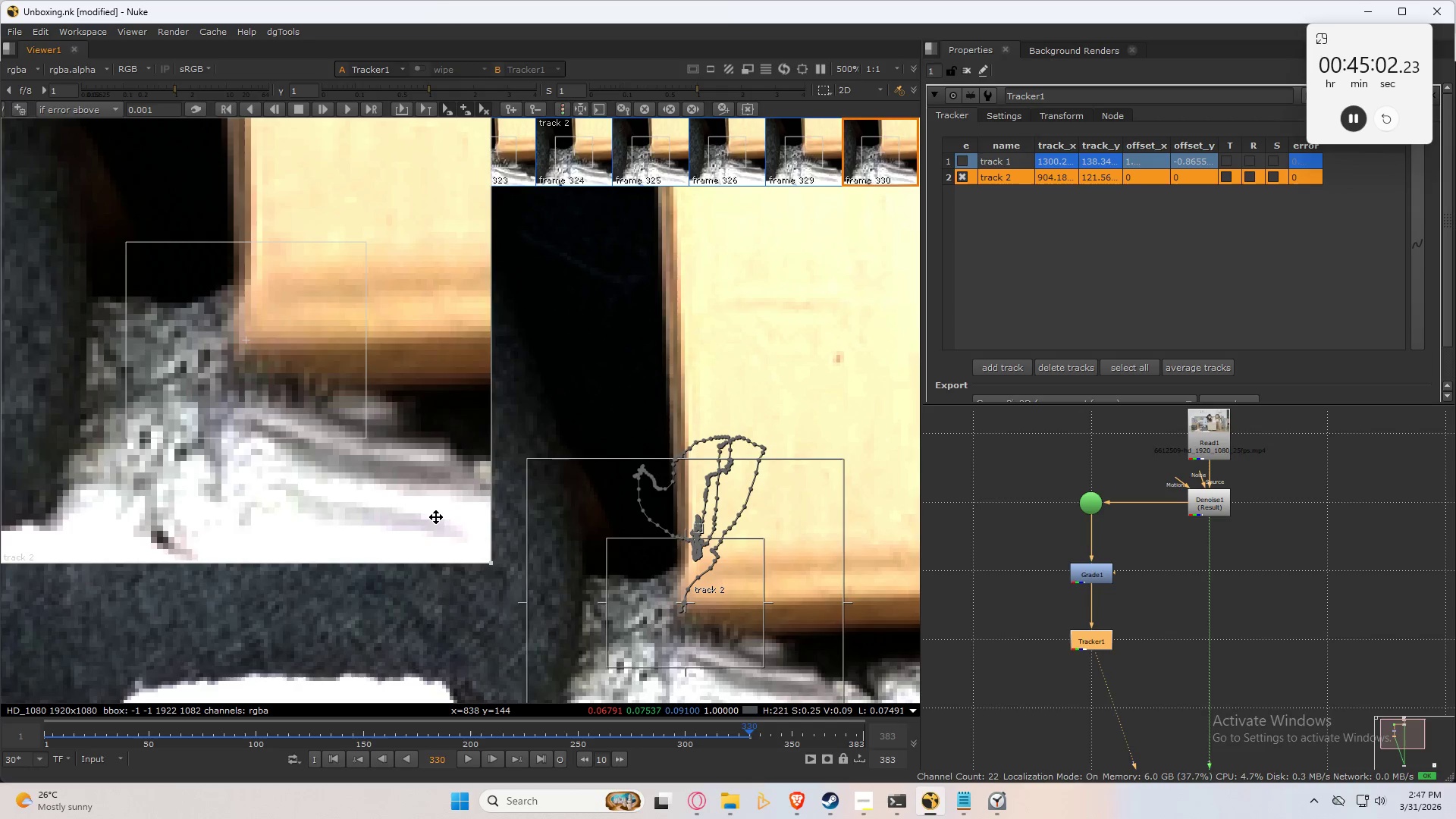 
key(Control+Numpad9)
 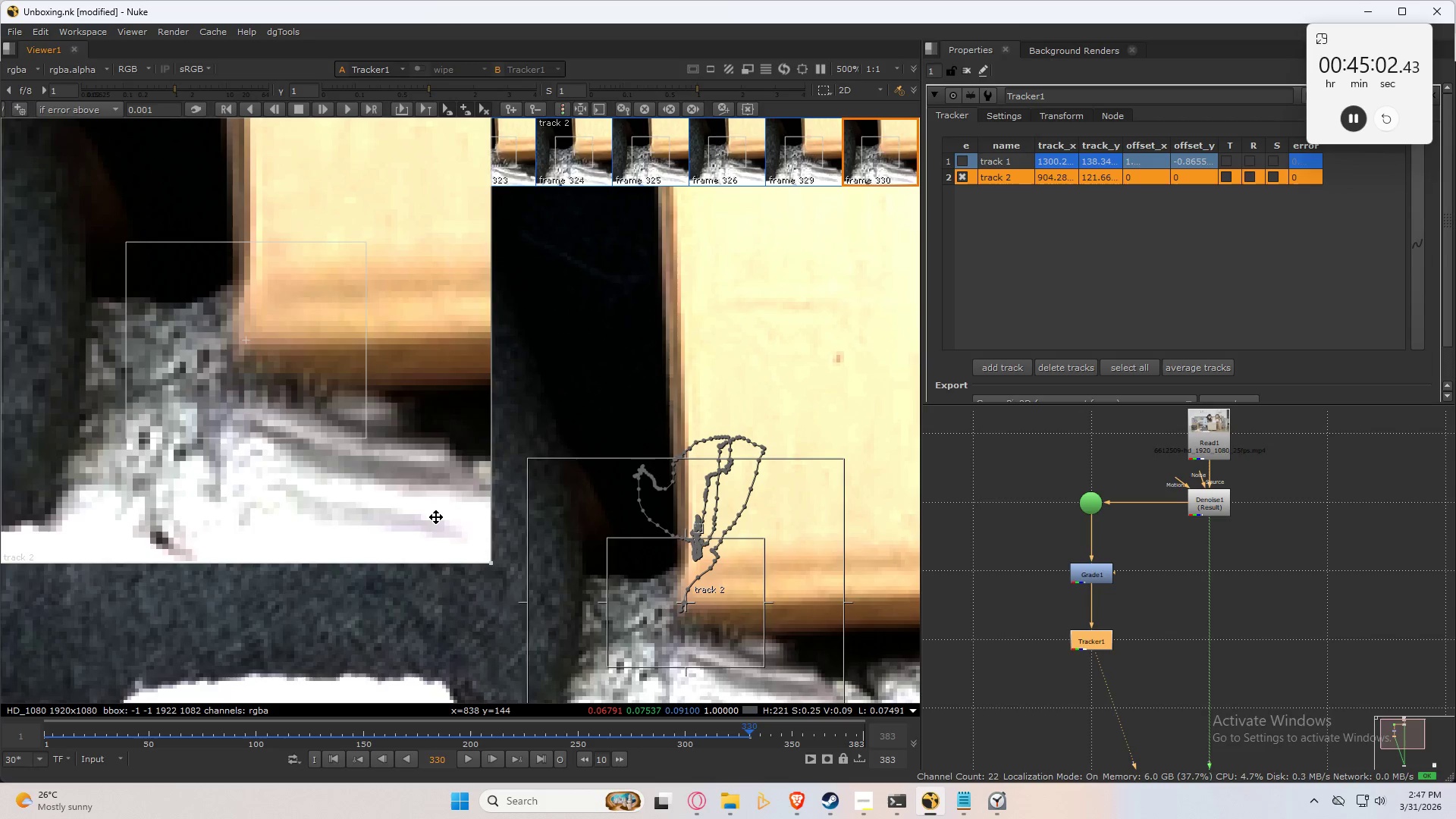 
key(Control+Numpad9)
 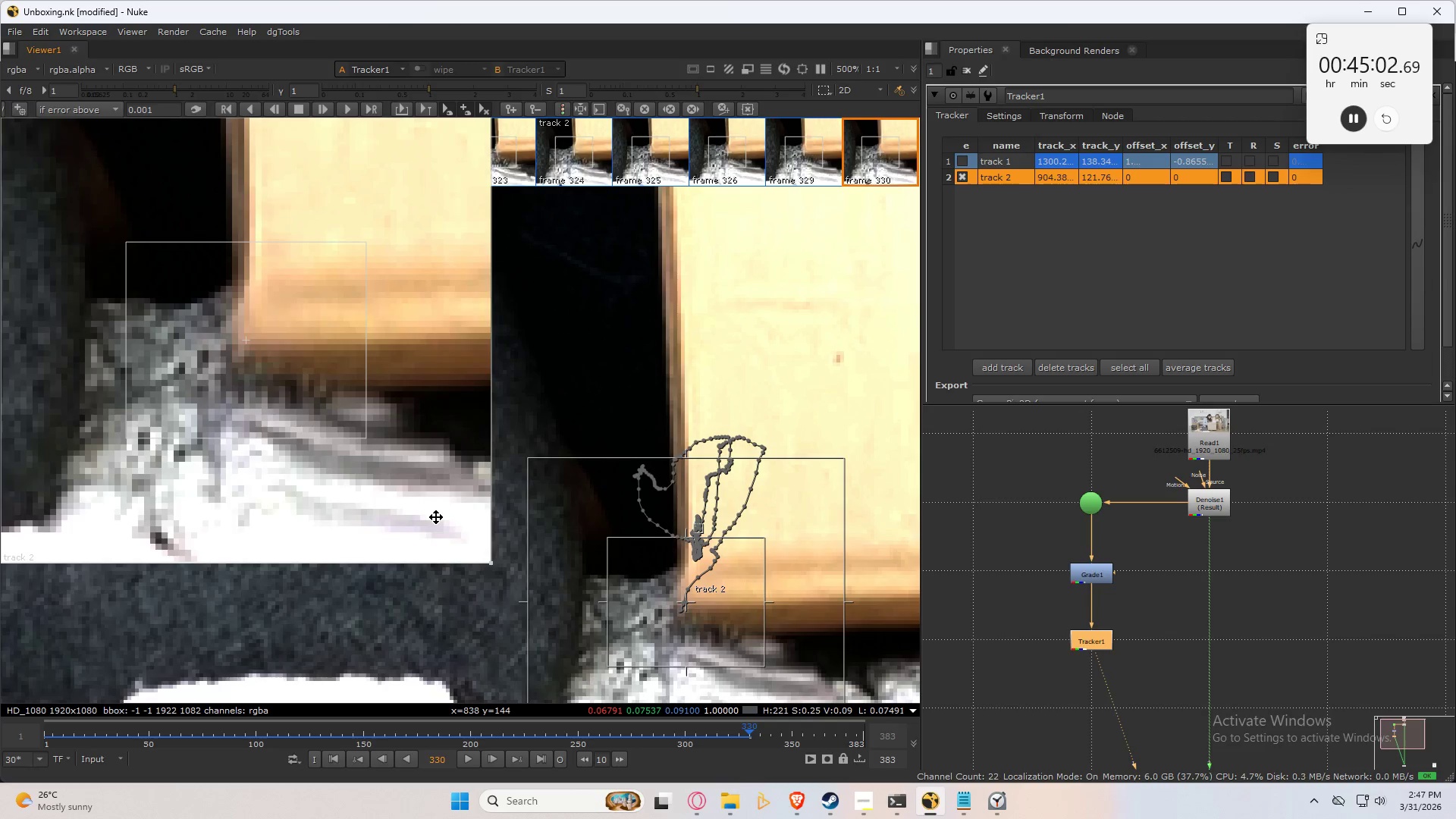 
key(Control+Numpad9)
 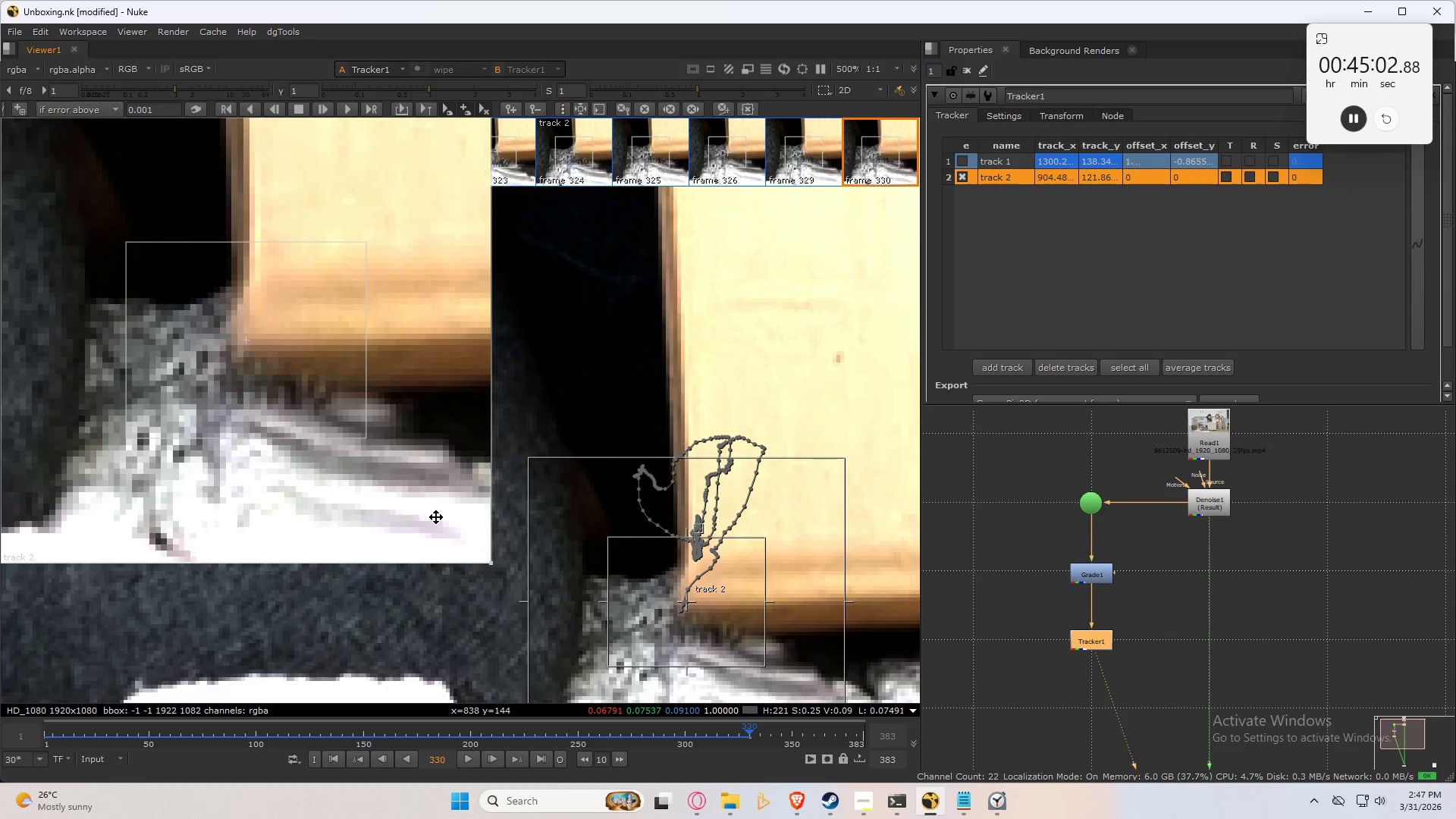 
key(Control+Numpad9)
 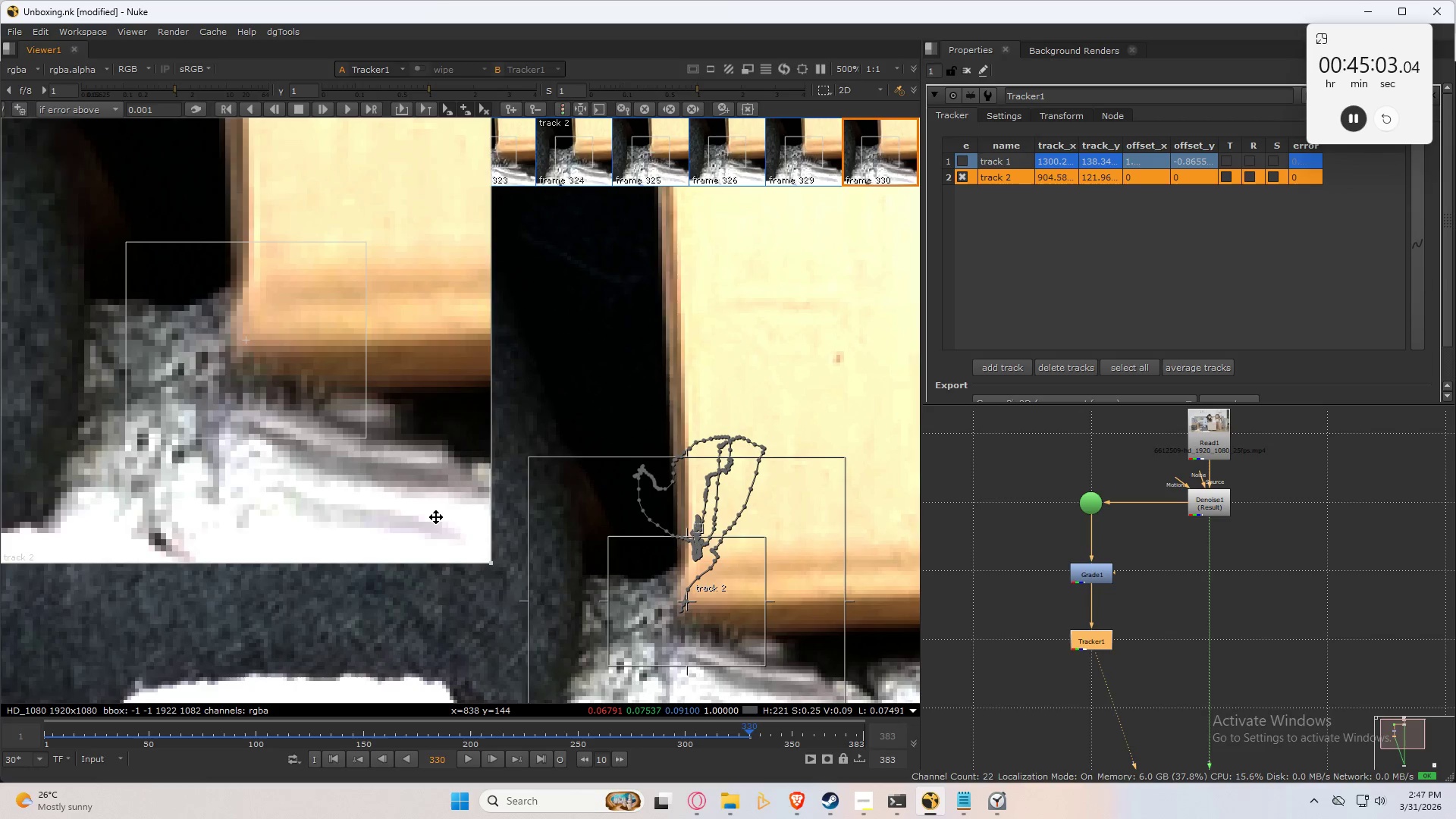 
key(Control+Numpad8)
 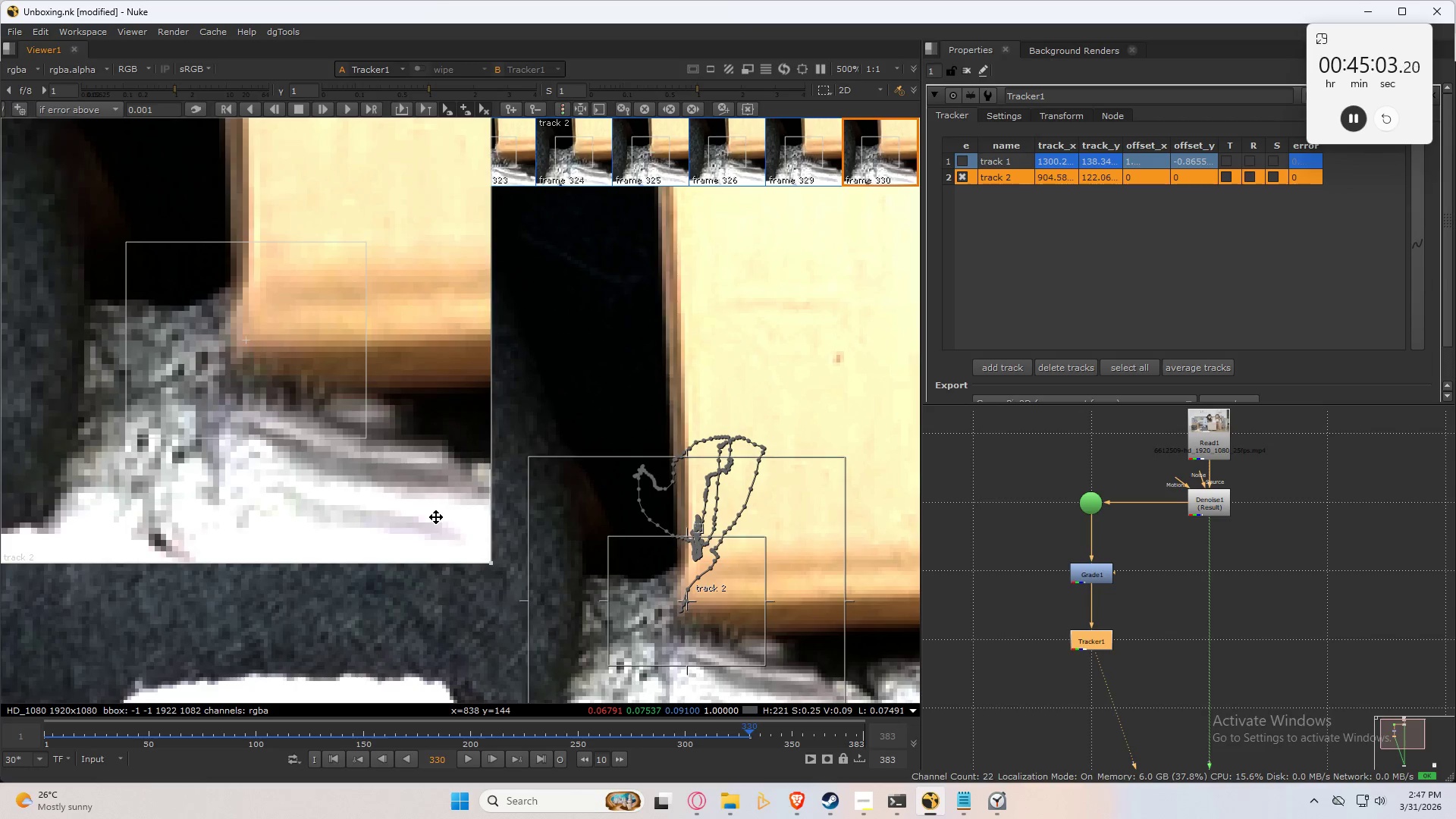 
key(Control+Numpad8)
 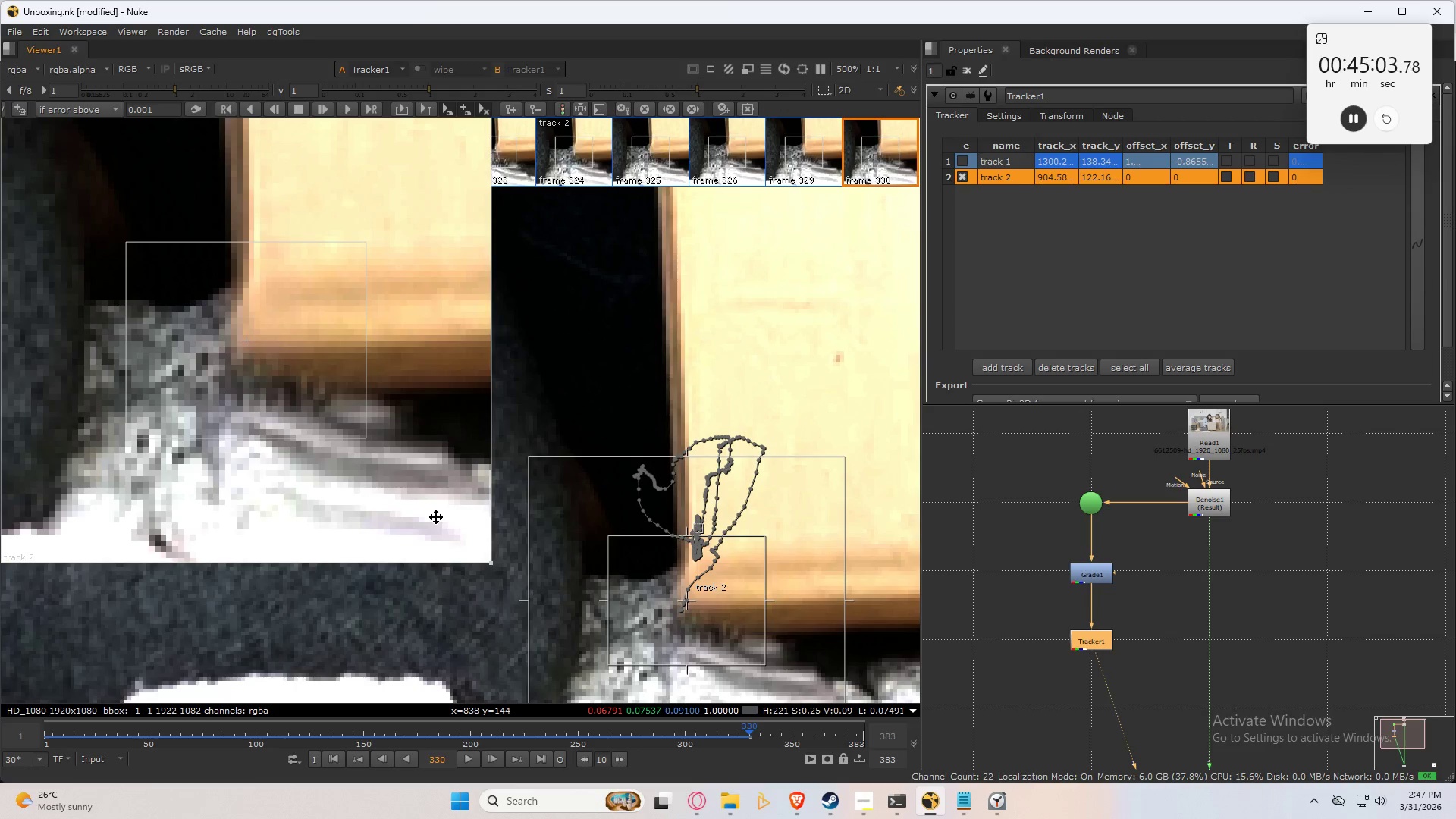 
key(ArrowLeft)
 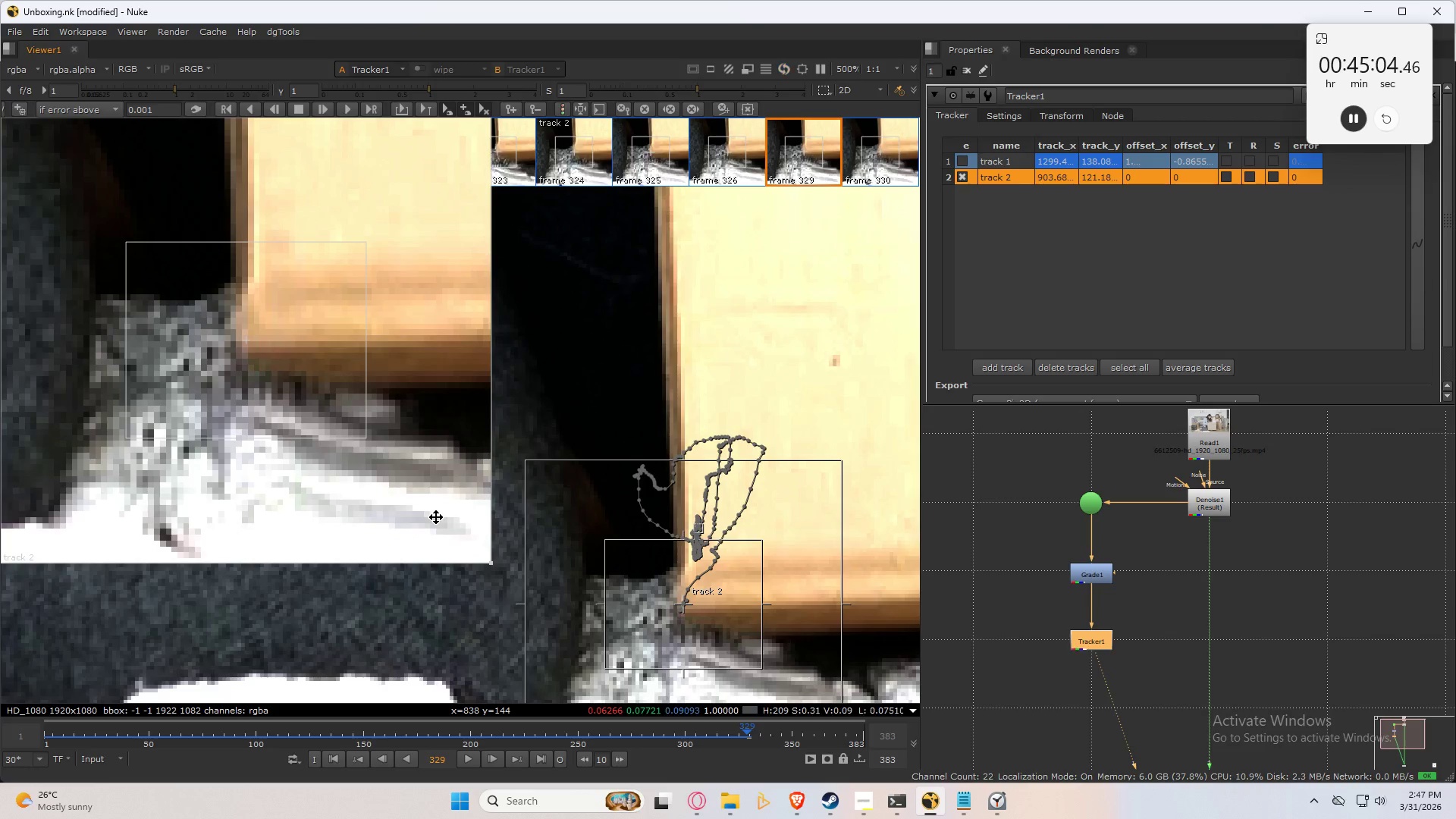 
key(ArrowRight)
 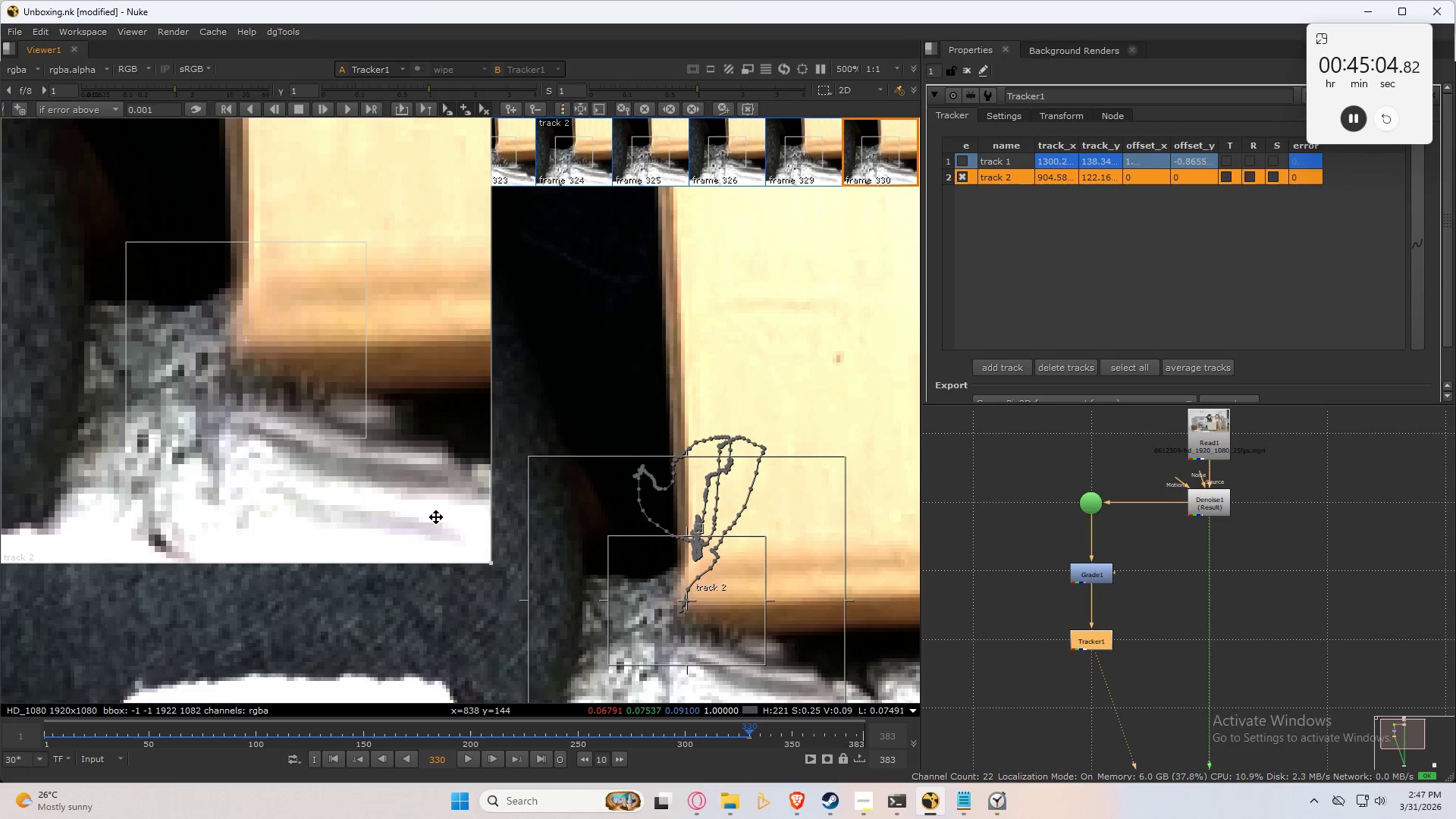 
key(ArrowLeft)
 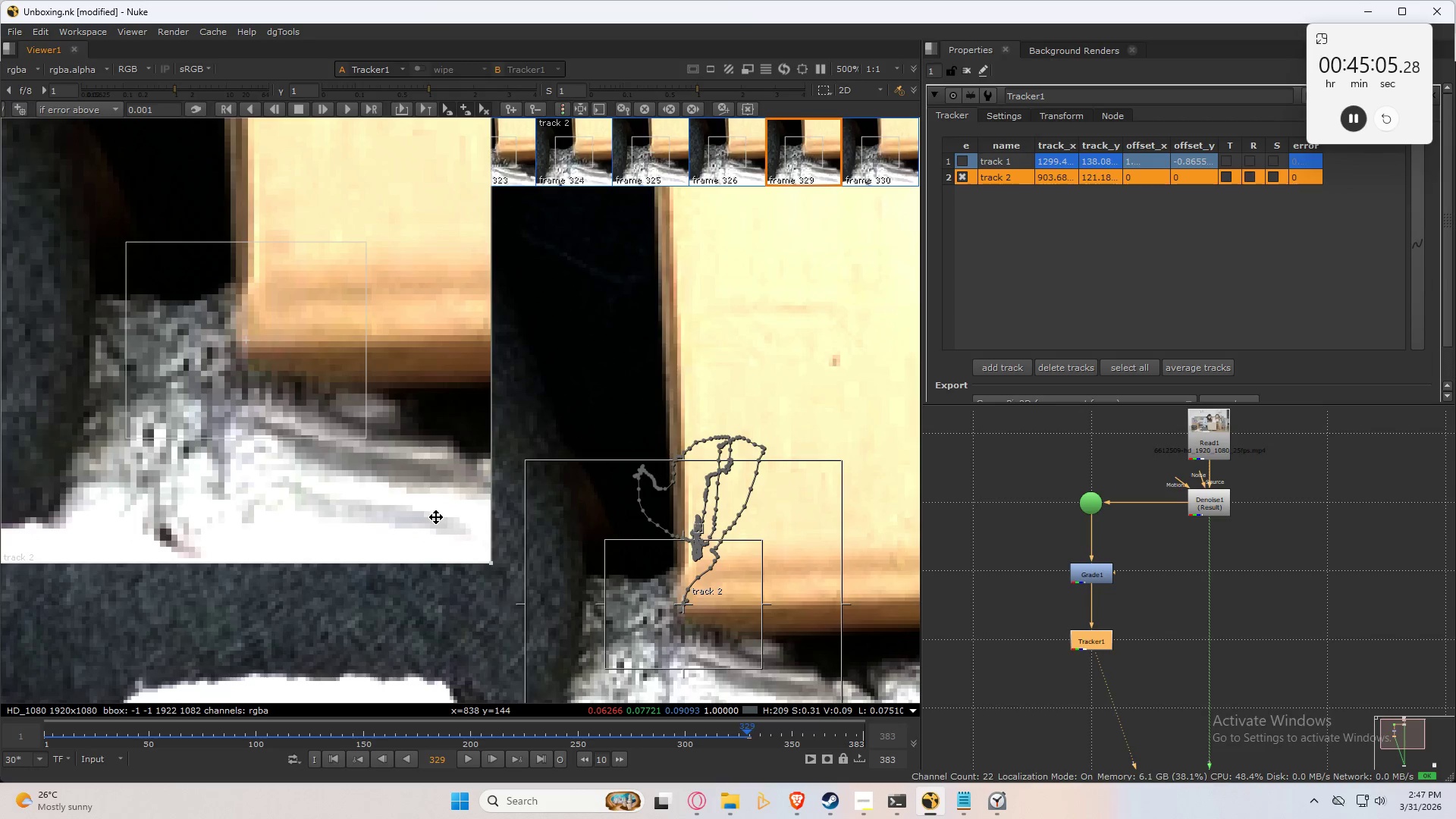 
key(ArrowRight)
 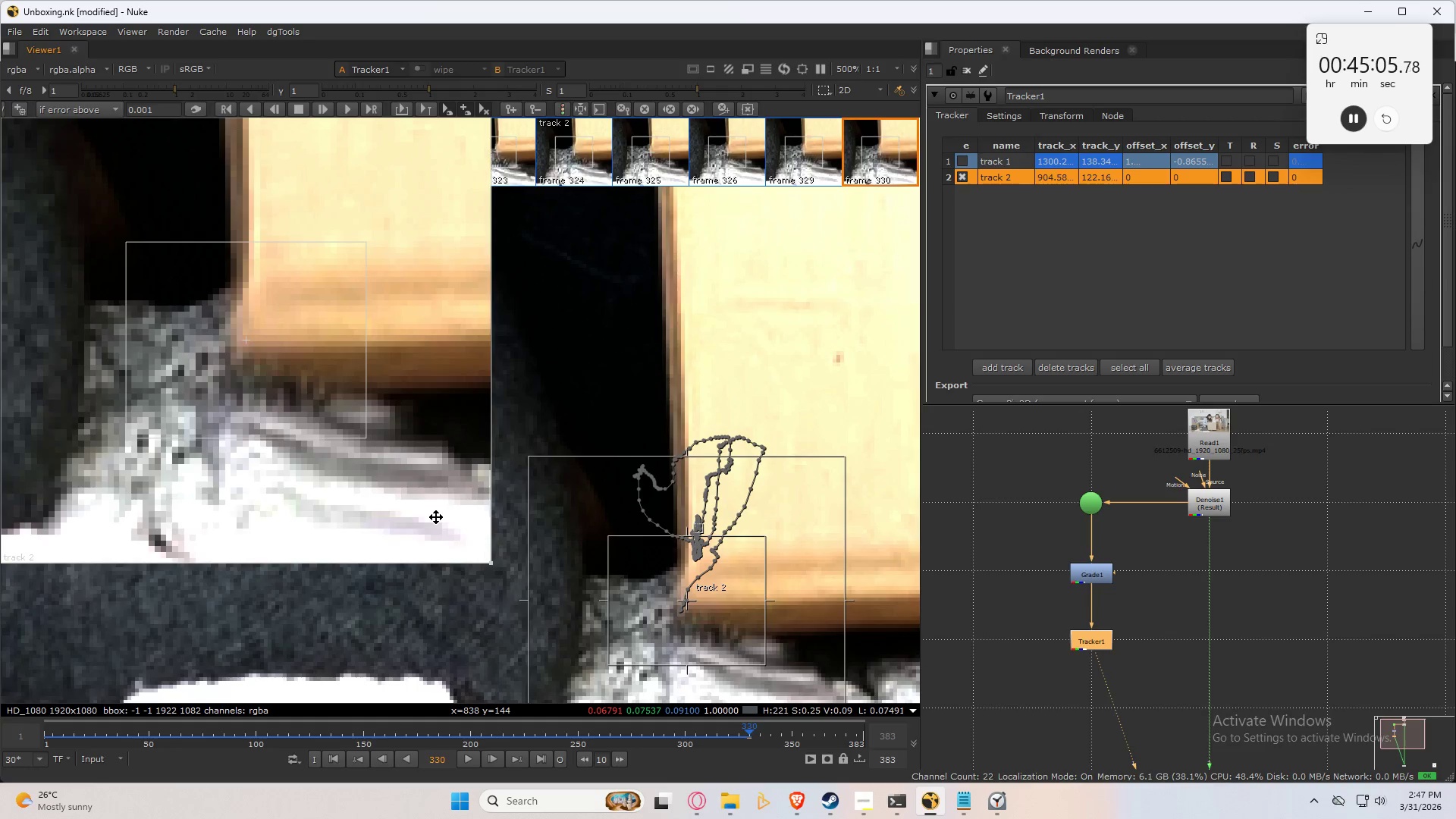 
key(ArrowLeft)
 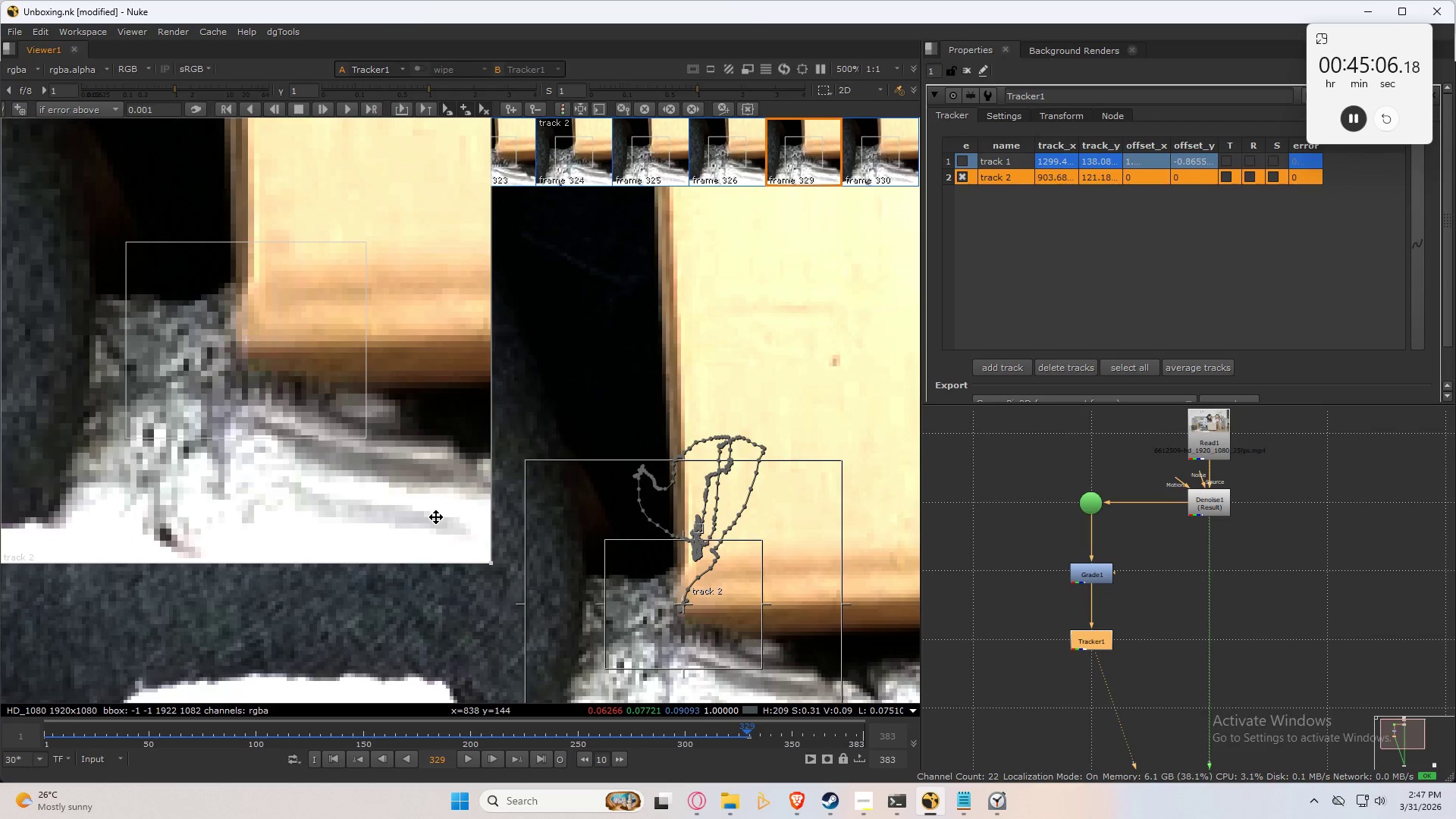 
key(ArrowRight)
 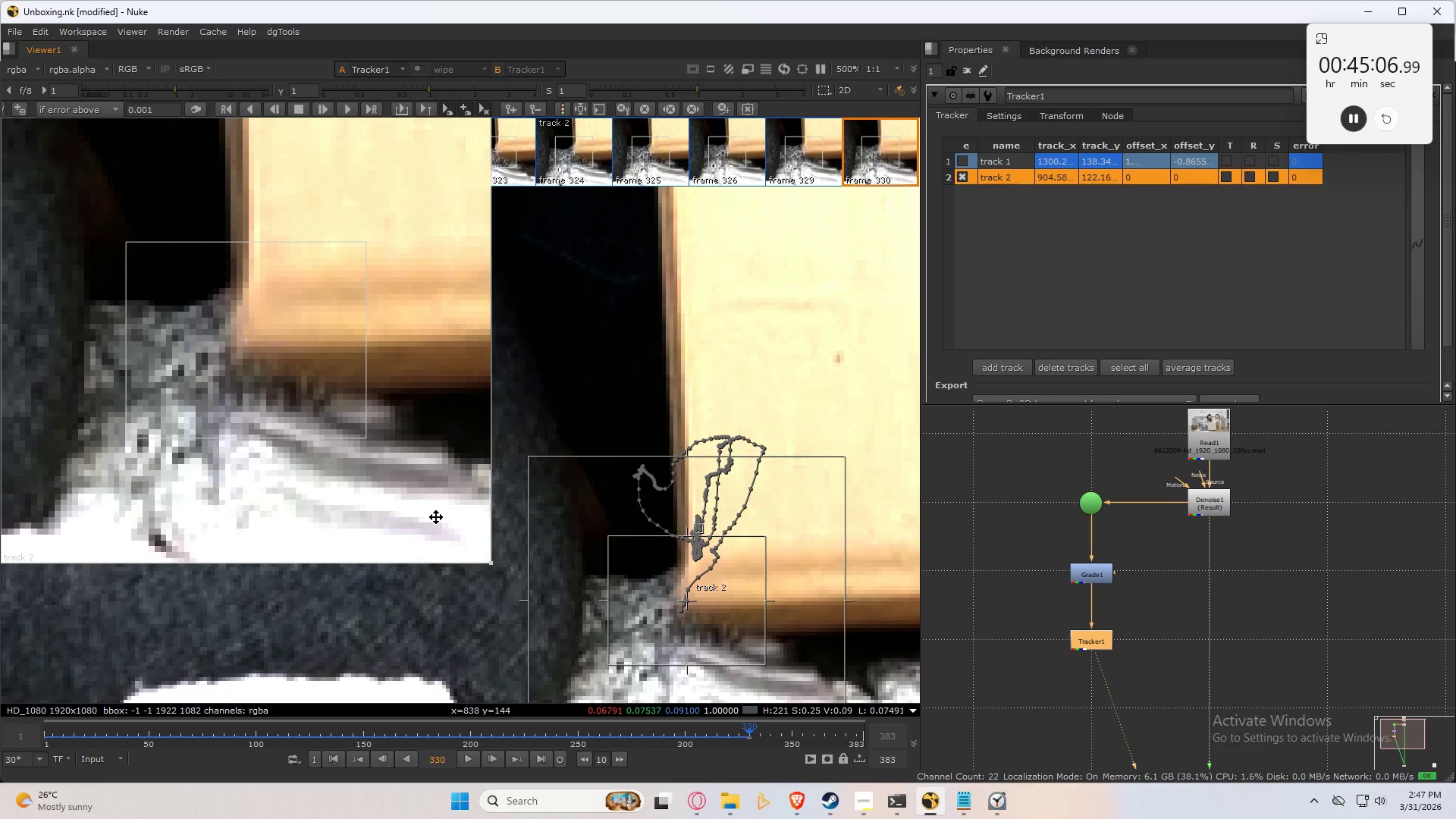 
key(C)
 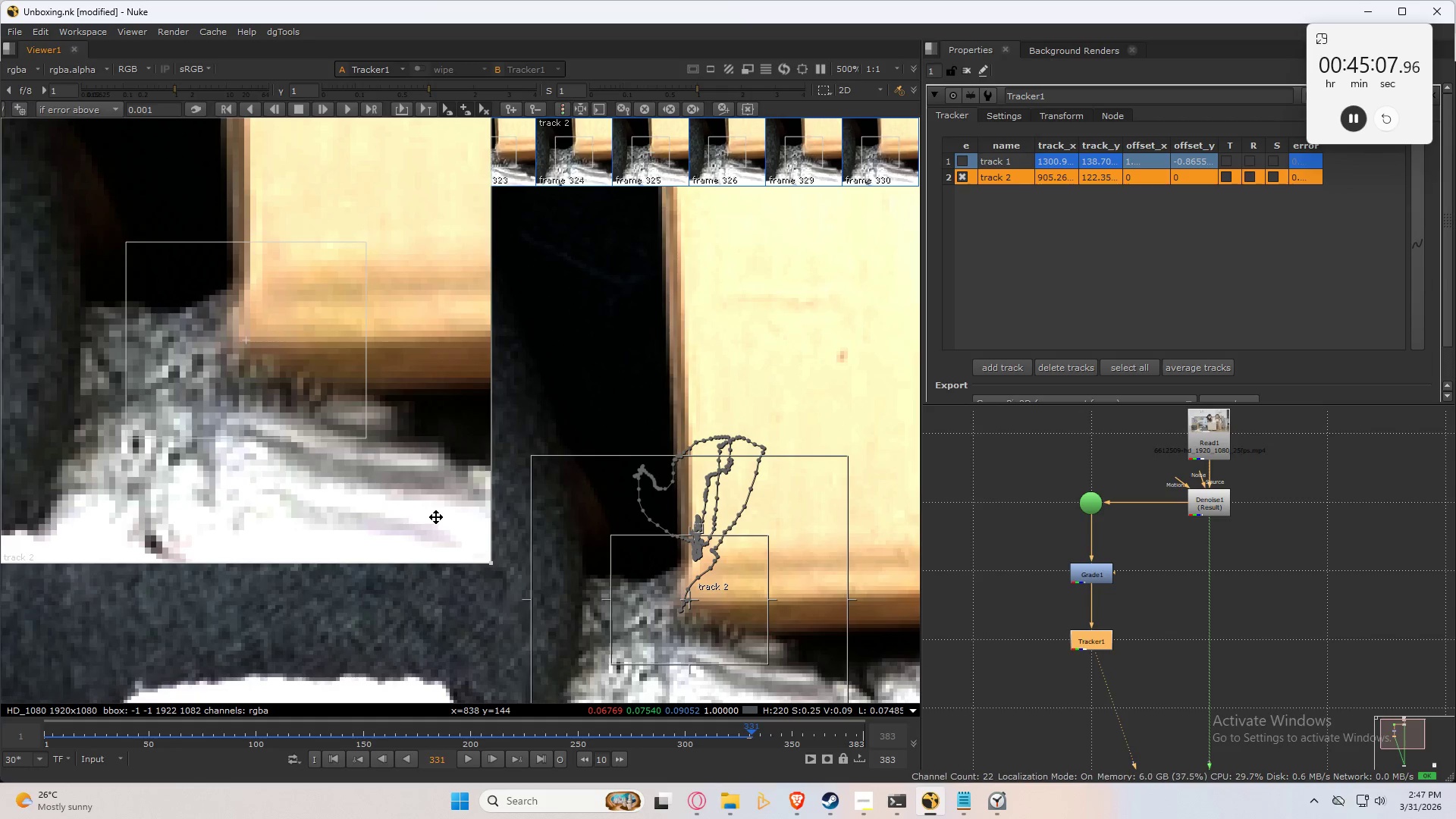 
key(Control+Numpad8)
 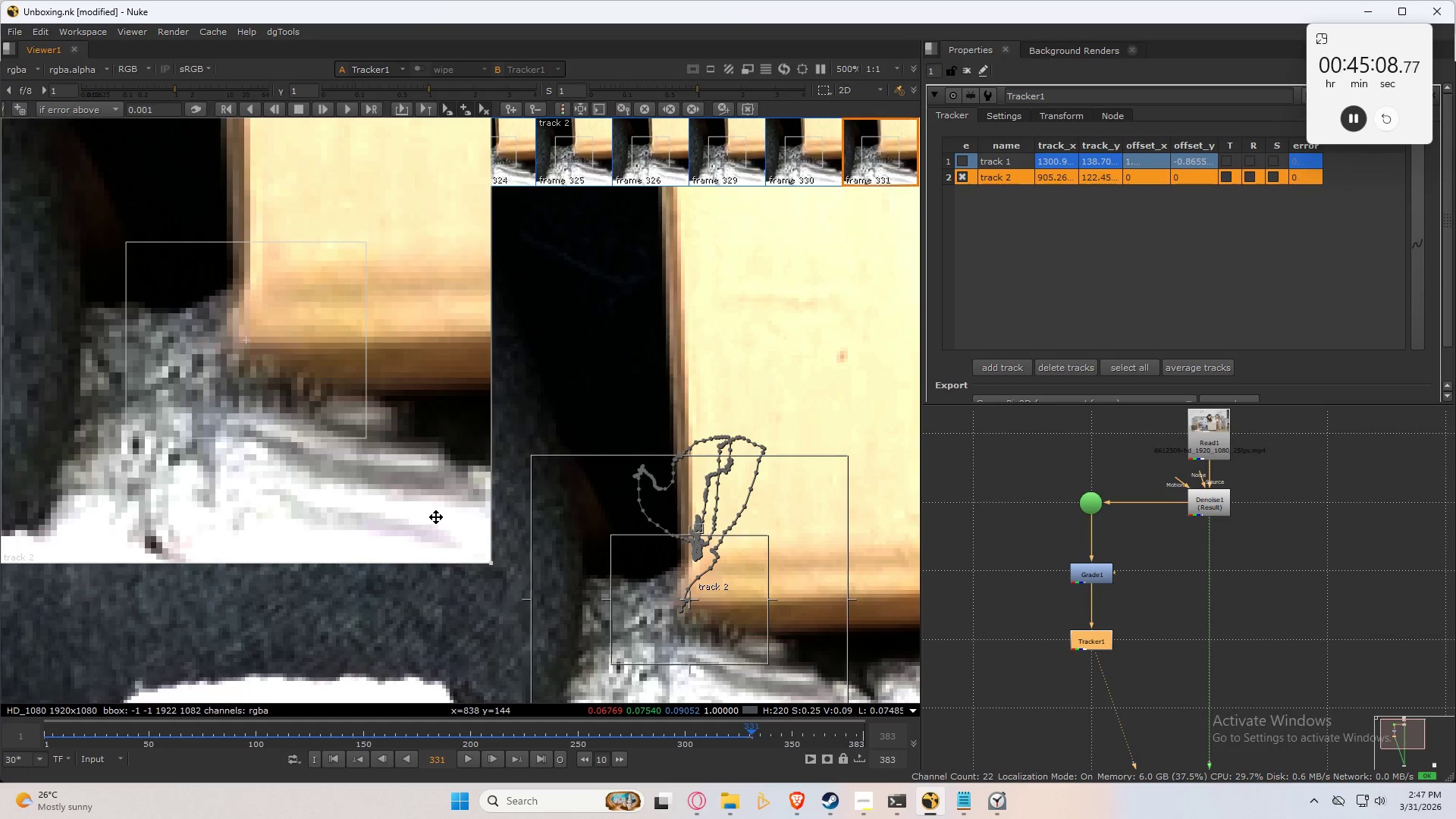 
key(Control+Numpad8)
 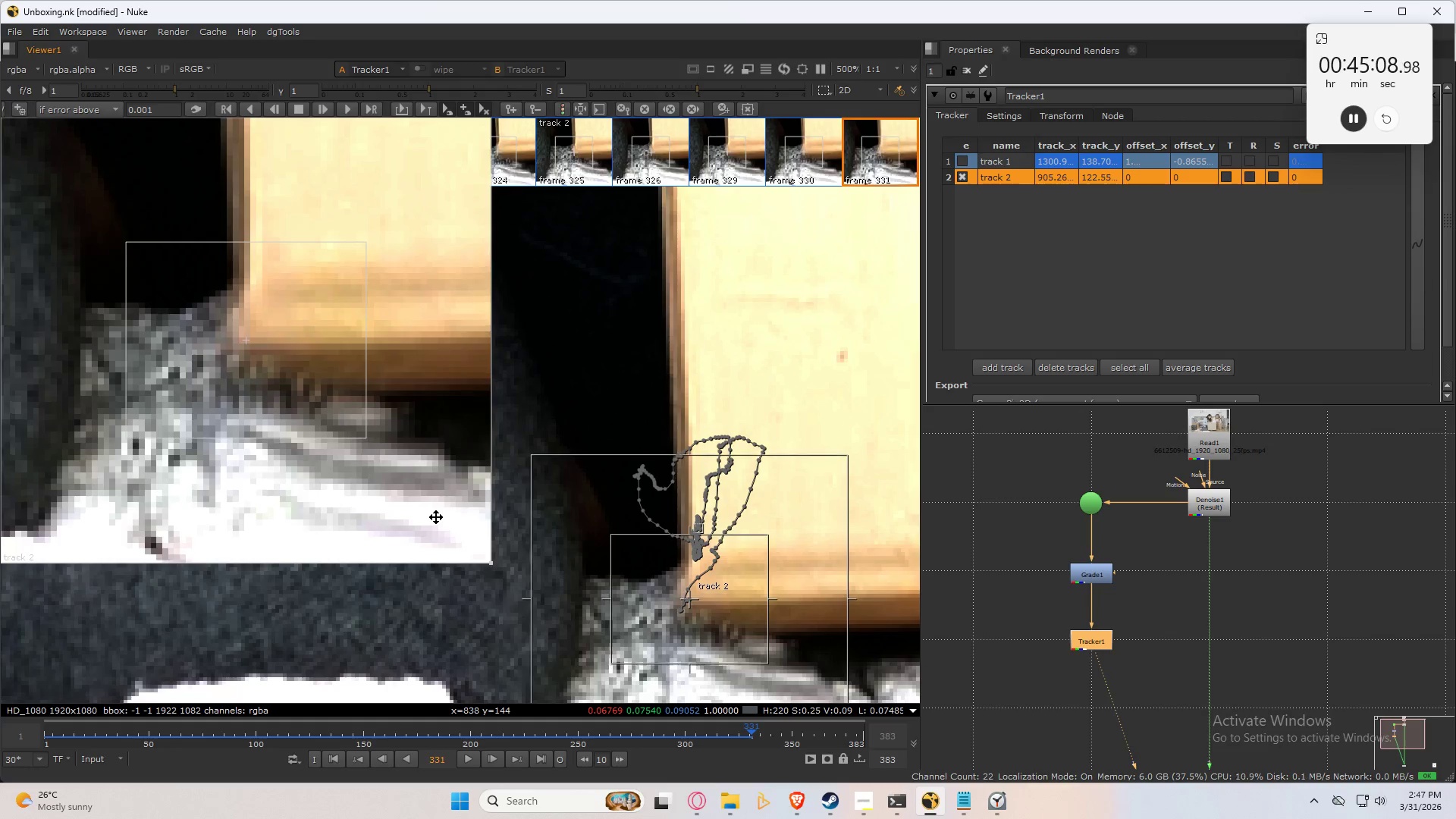 
key(Control+Numpad9)
 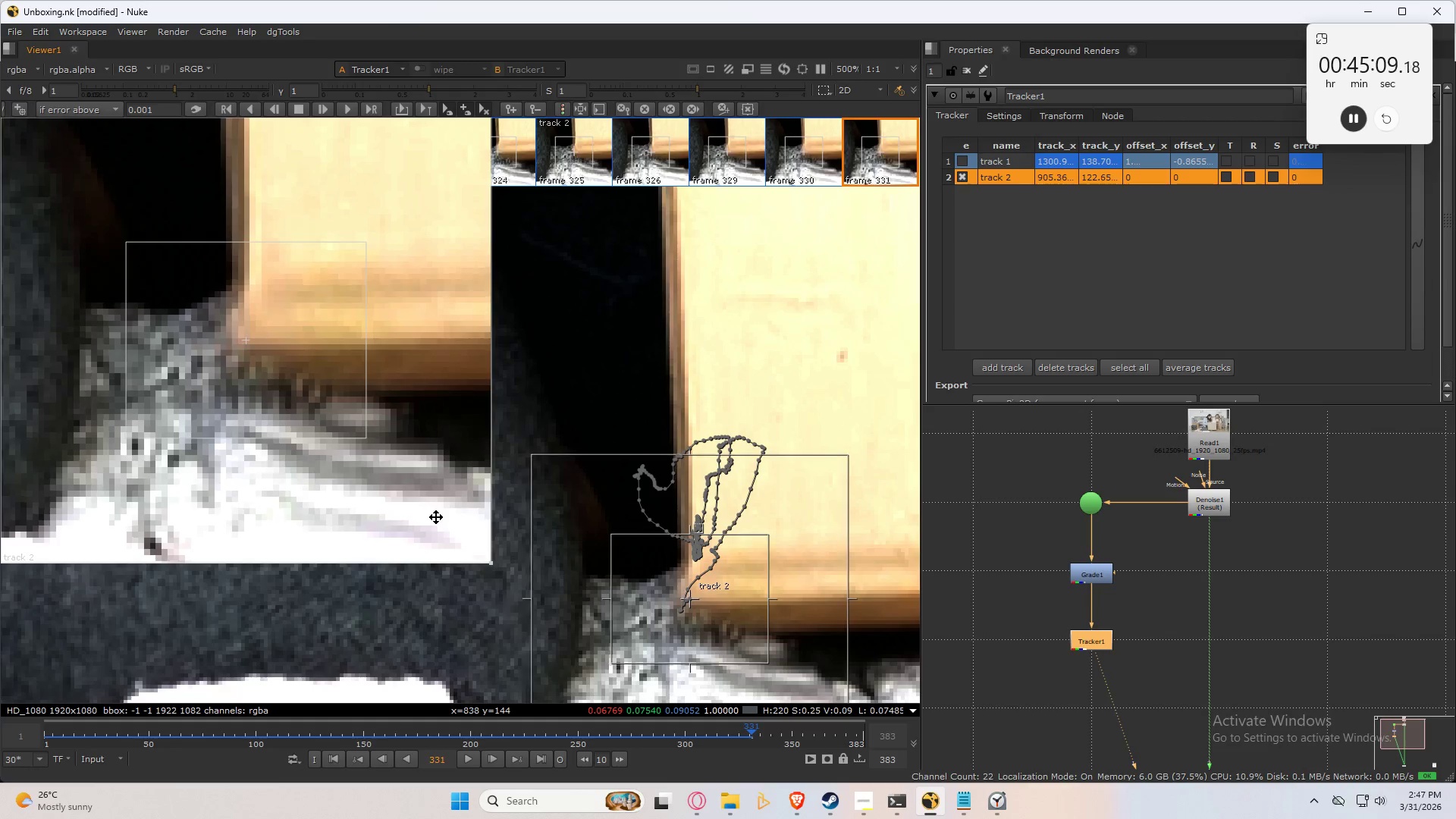 
key(Control+Numpad9)
 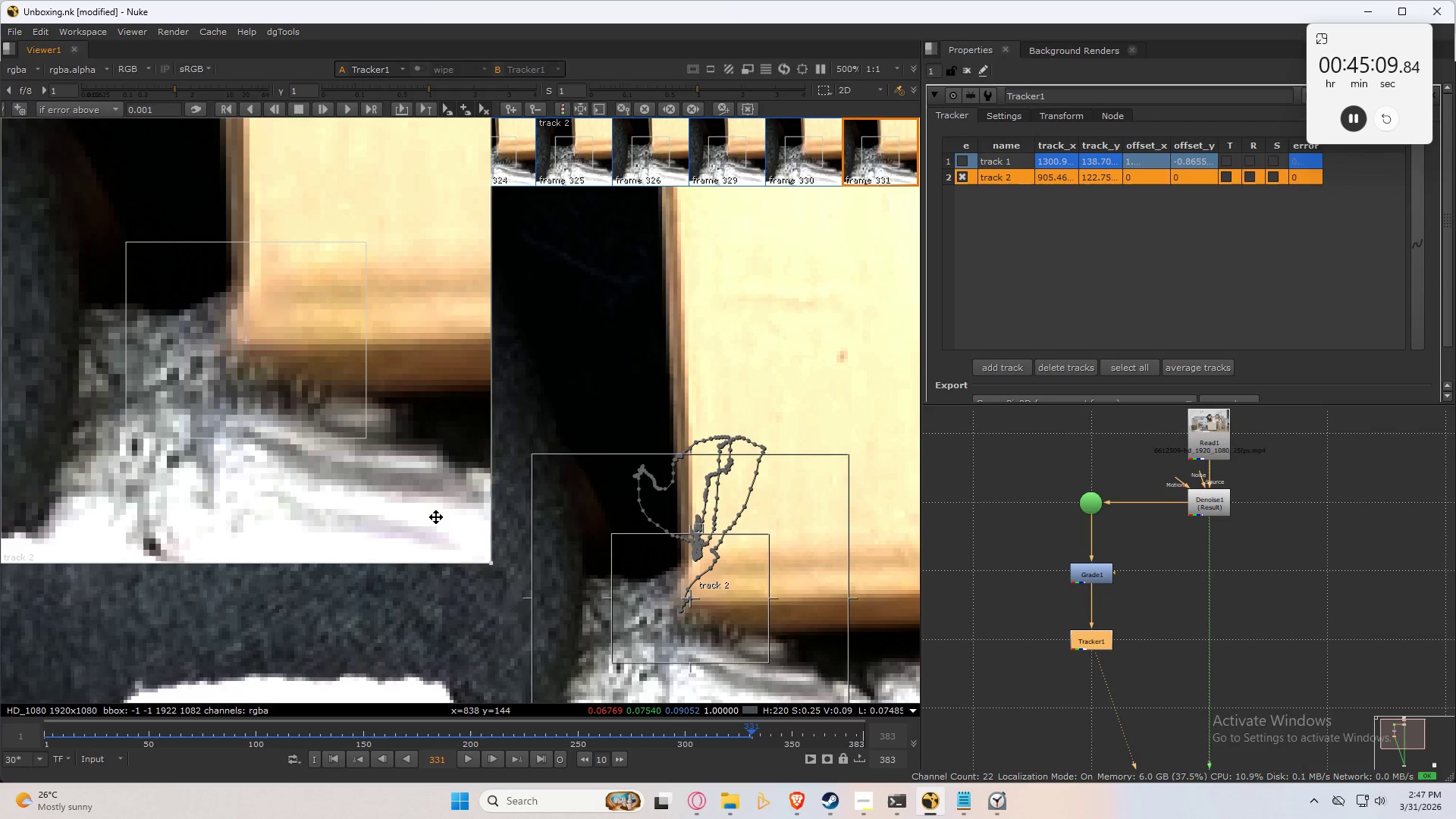 
key(ArrowLeft)
 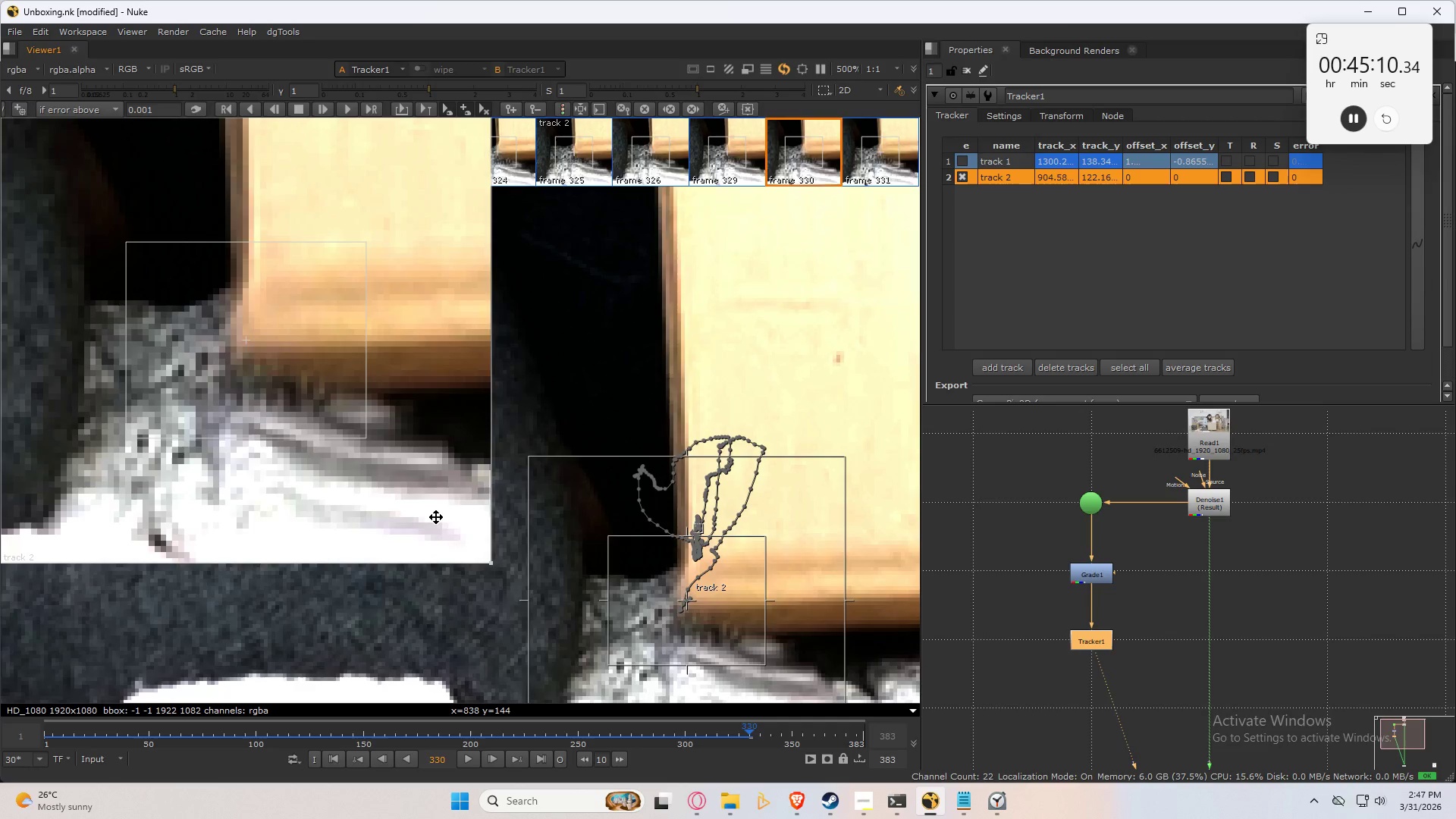 
key(ArrowRight)
 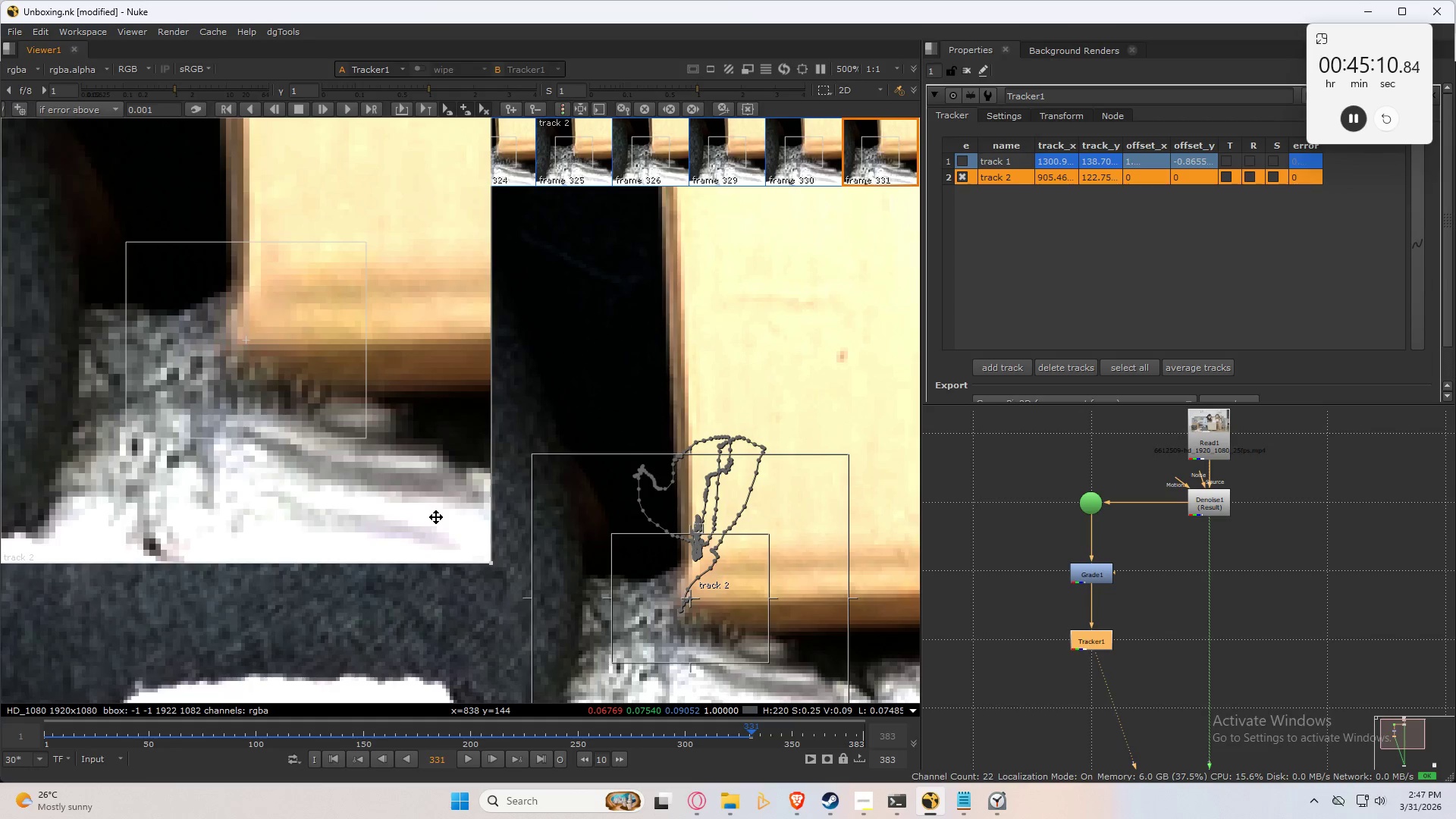 
key(C)
 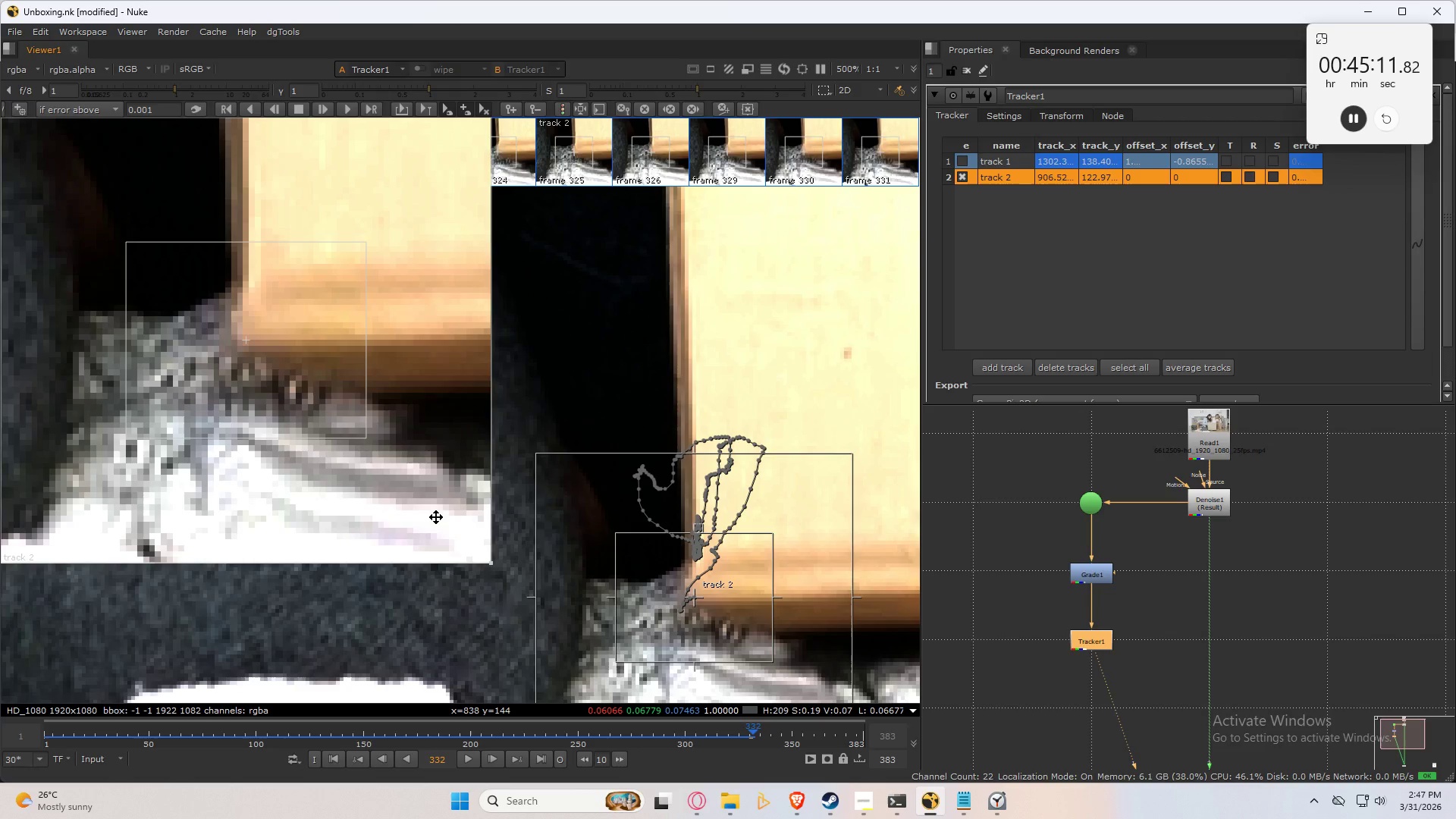 
key(Control+Numpad8)
 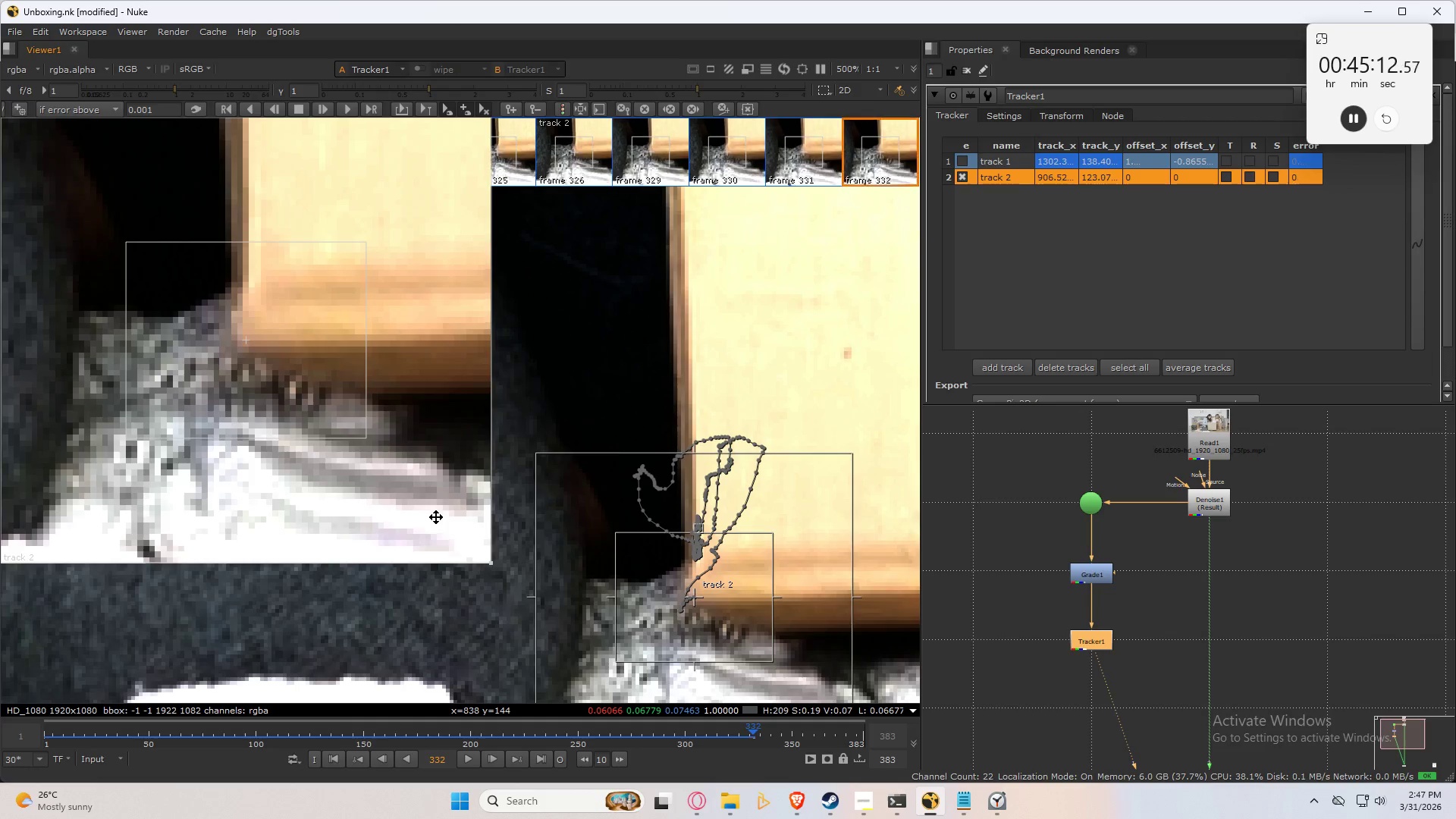 
key(Control+Numpad8)
 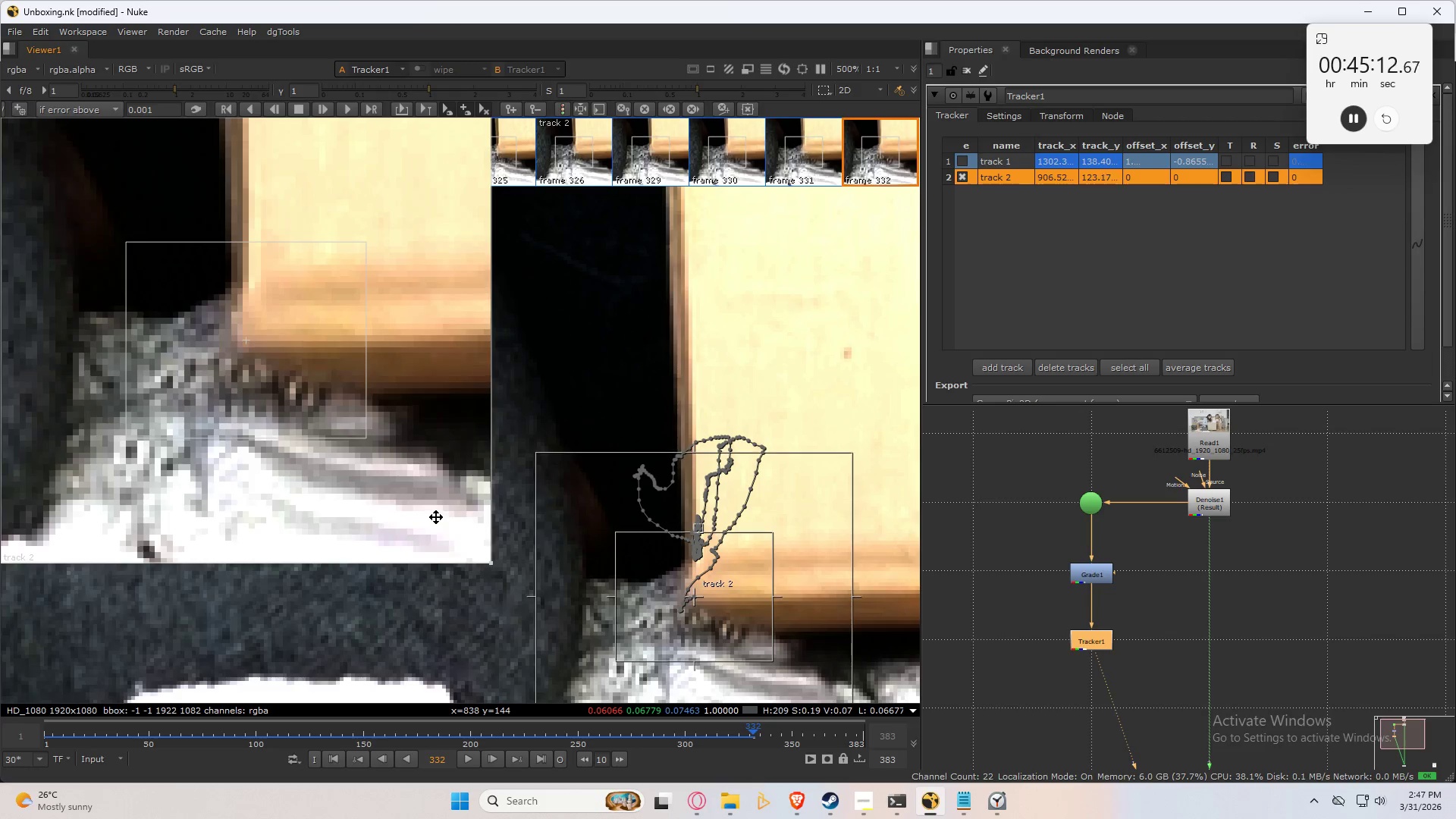 
key(Control+Numpad8)
 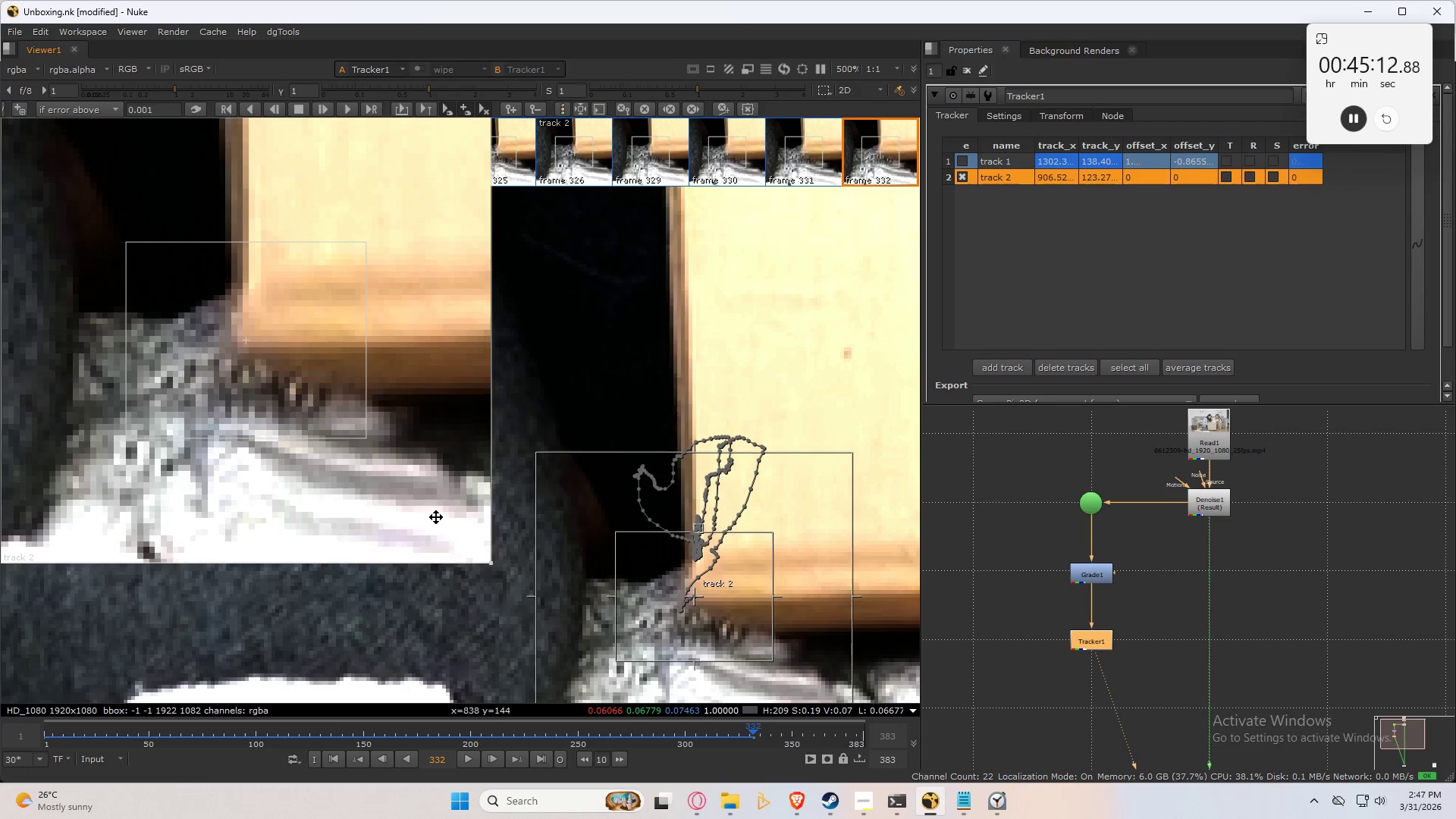 
key(Control+Numpad8)
 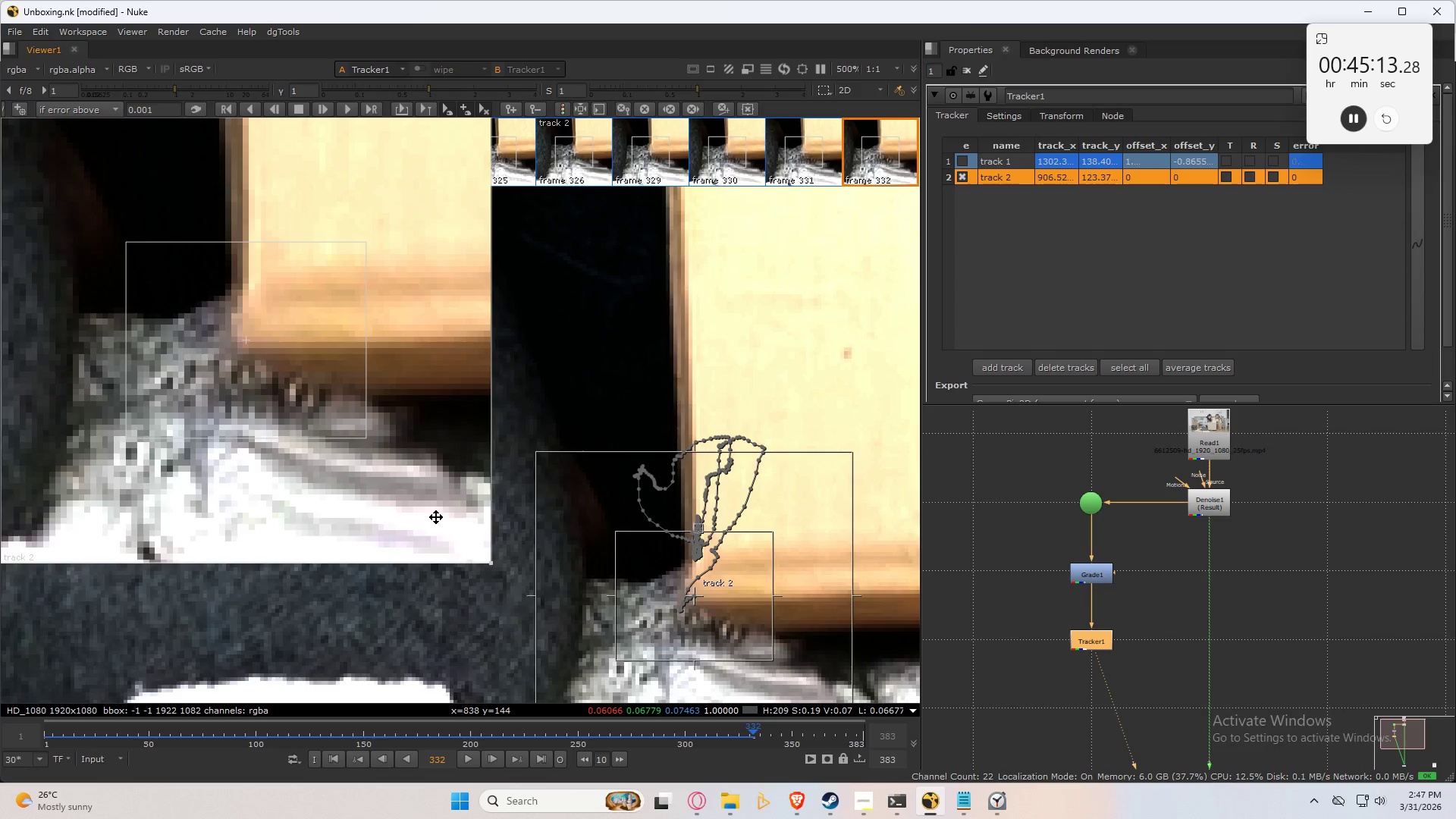 
key(Control+Numpad4)
 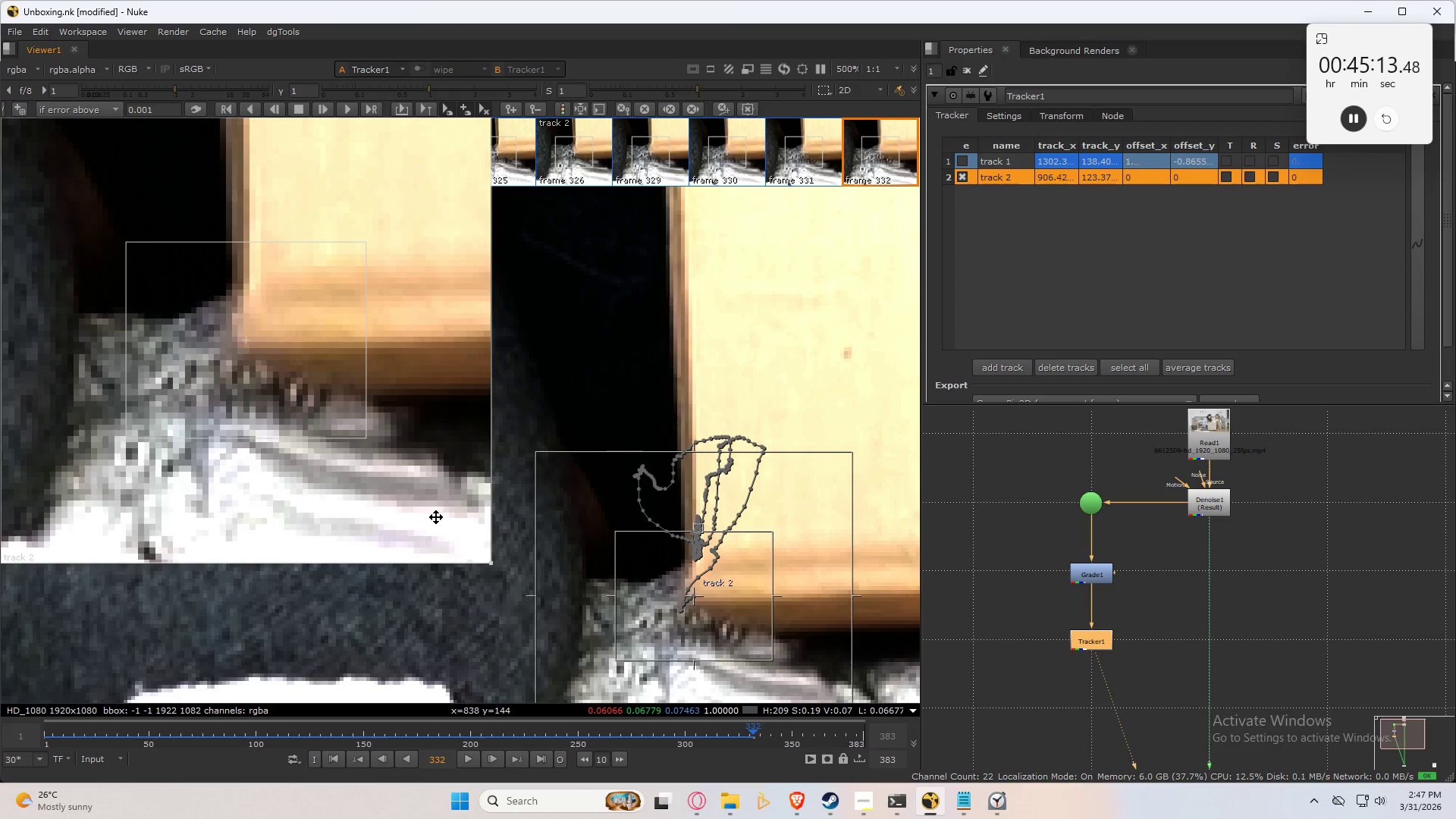 
key(Control+Numpad4)
 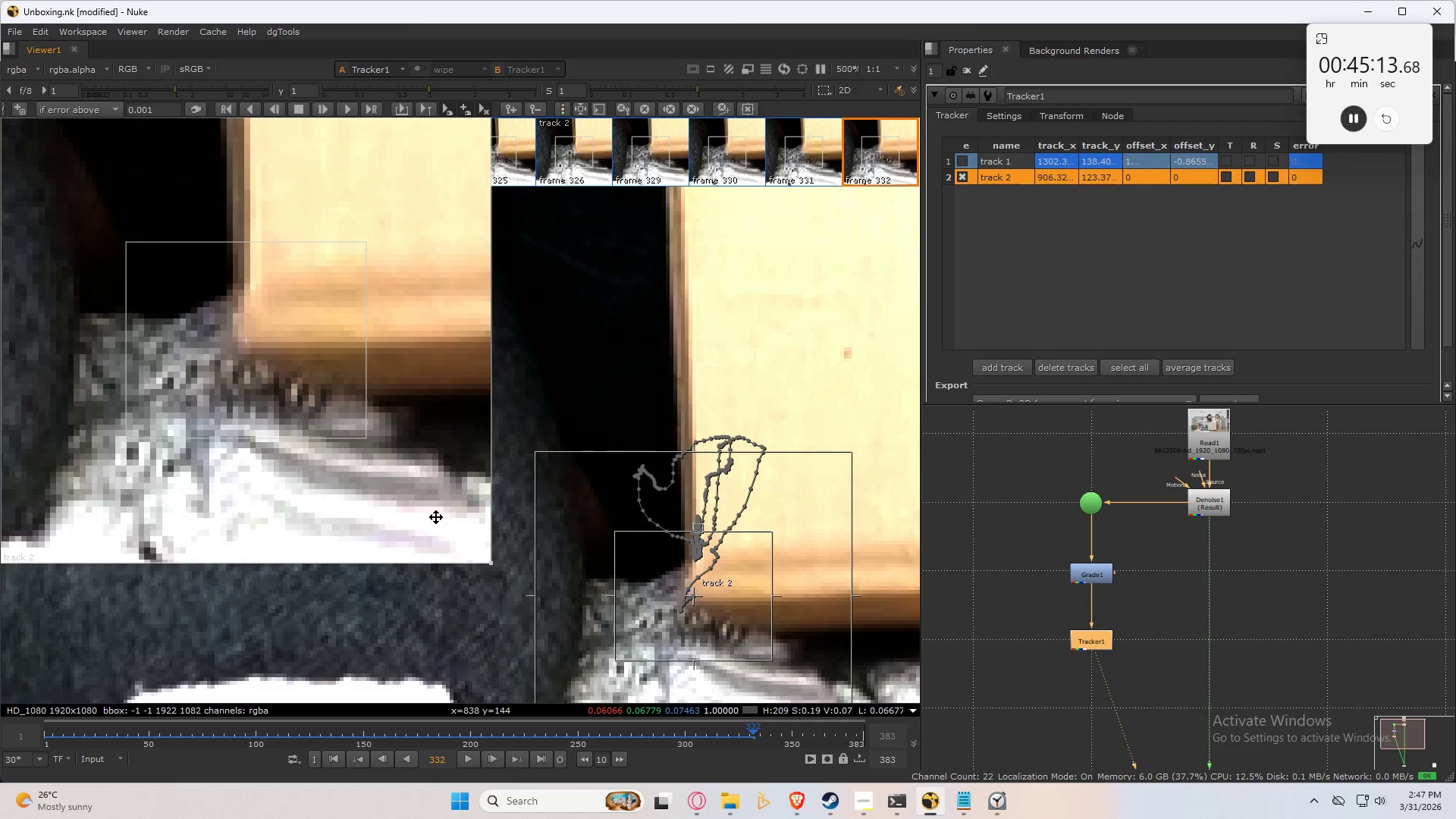 
key(Control+Numpad4)
 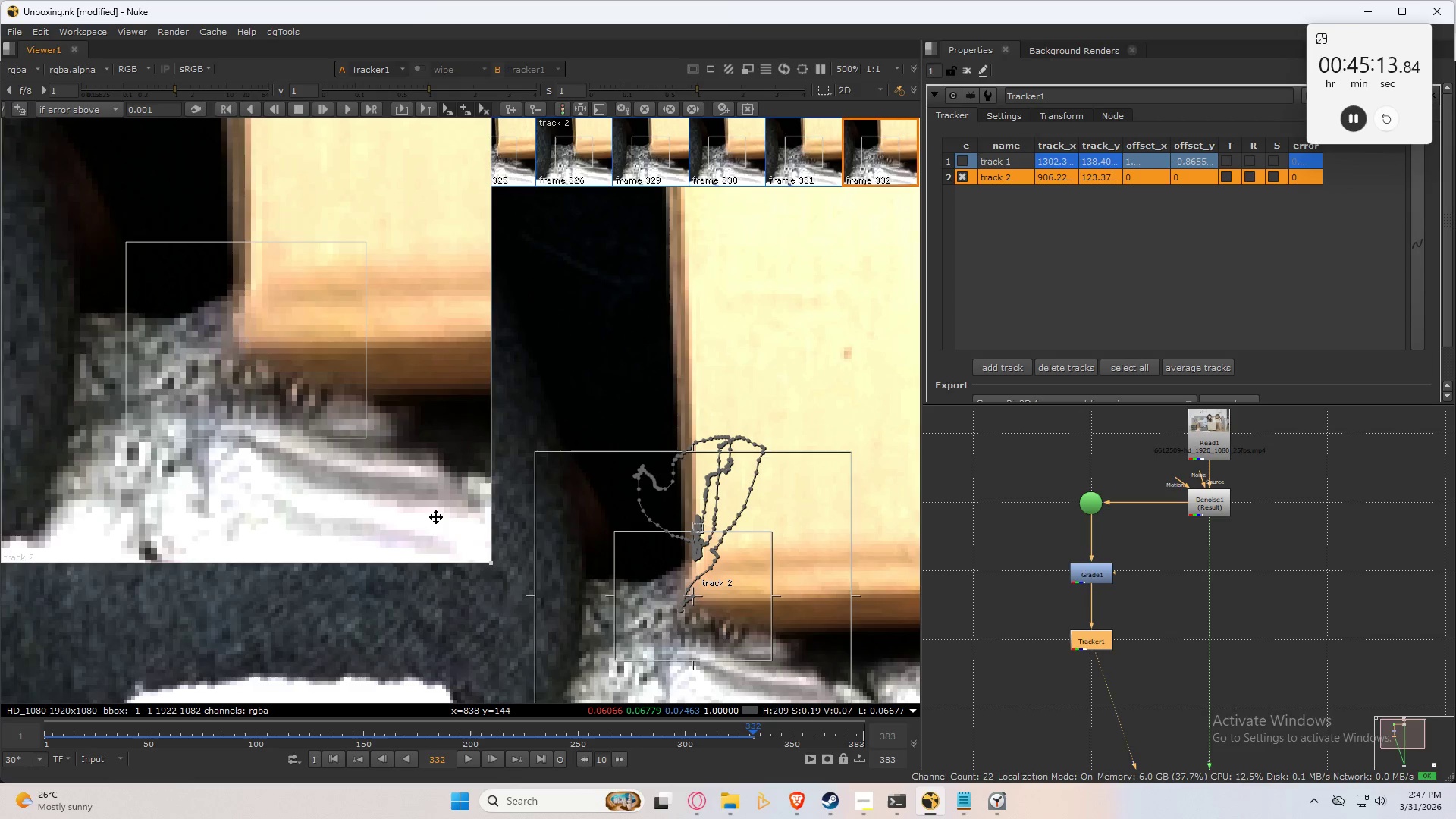 
key(Control+Numpad4)
 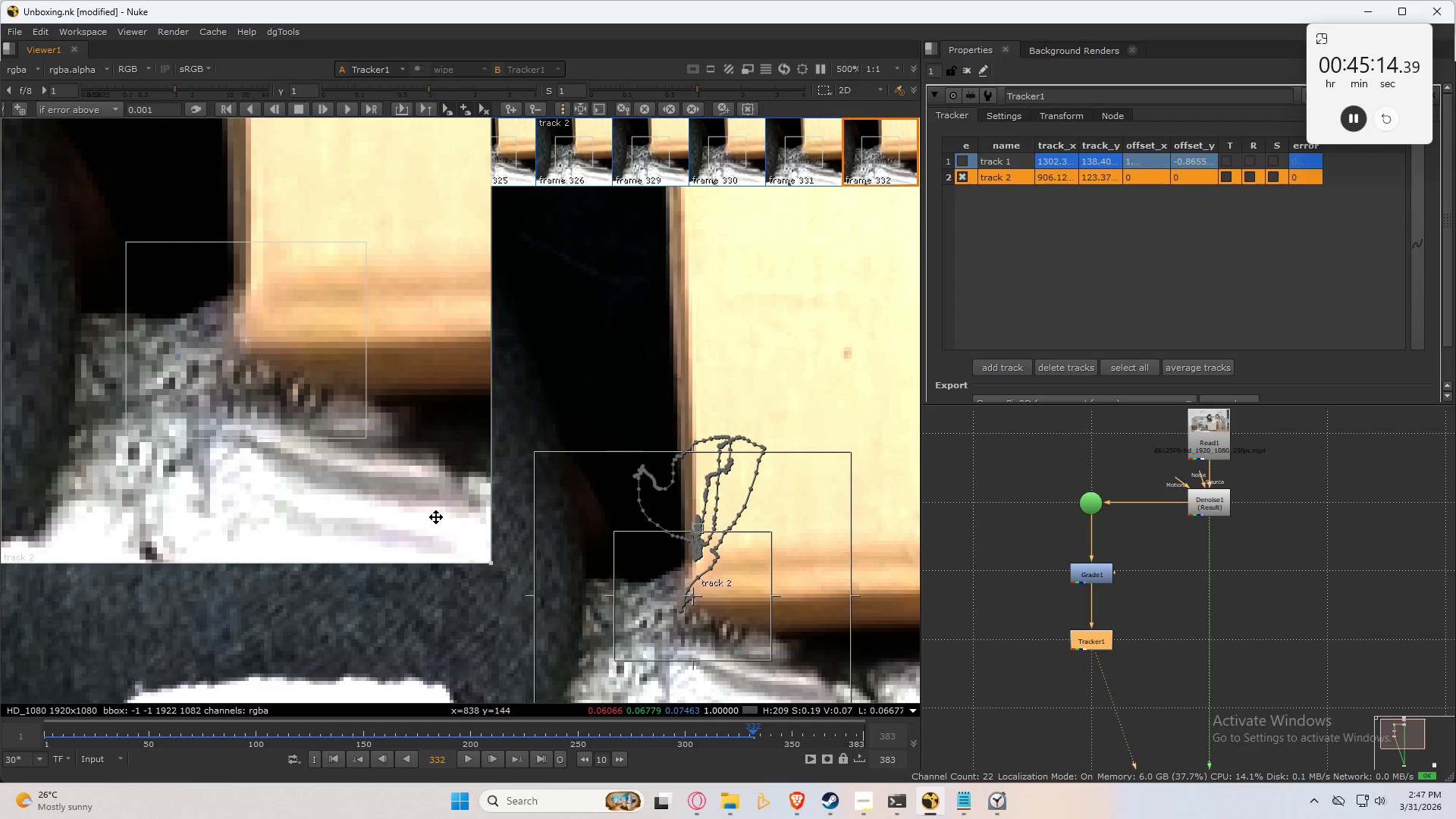 
key(ArrowLeft)
 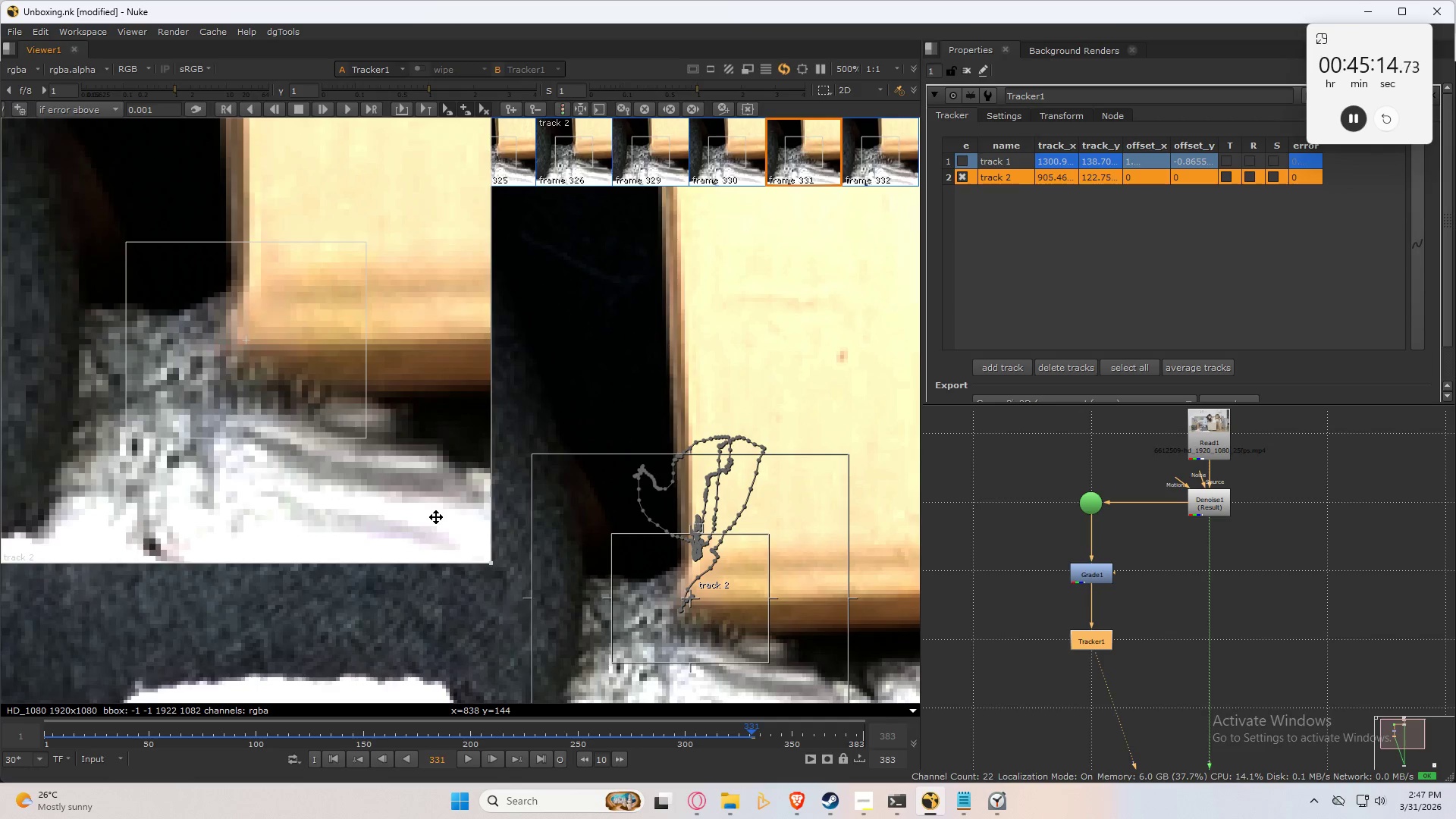 
key(ArrowRight)
 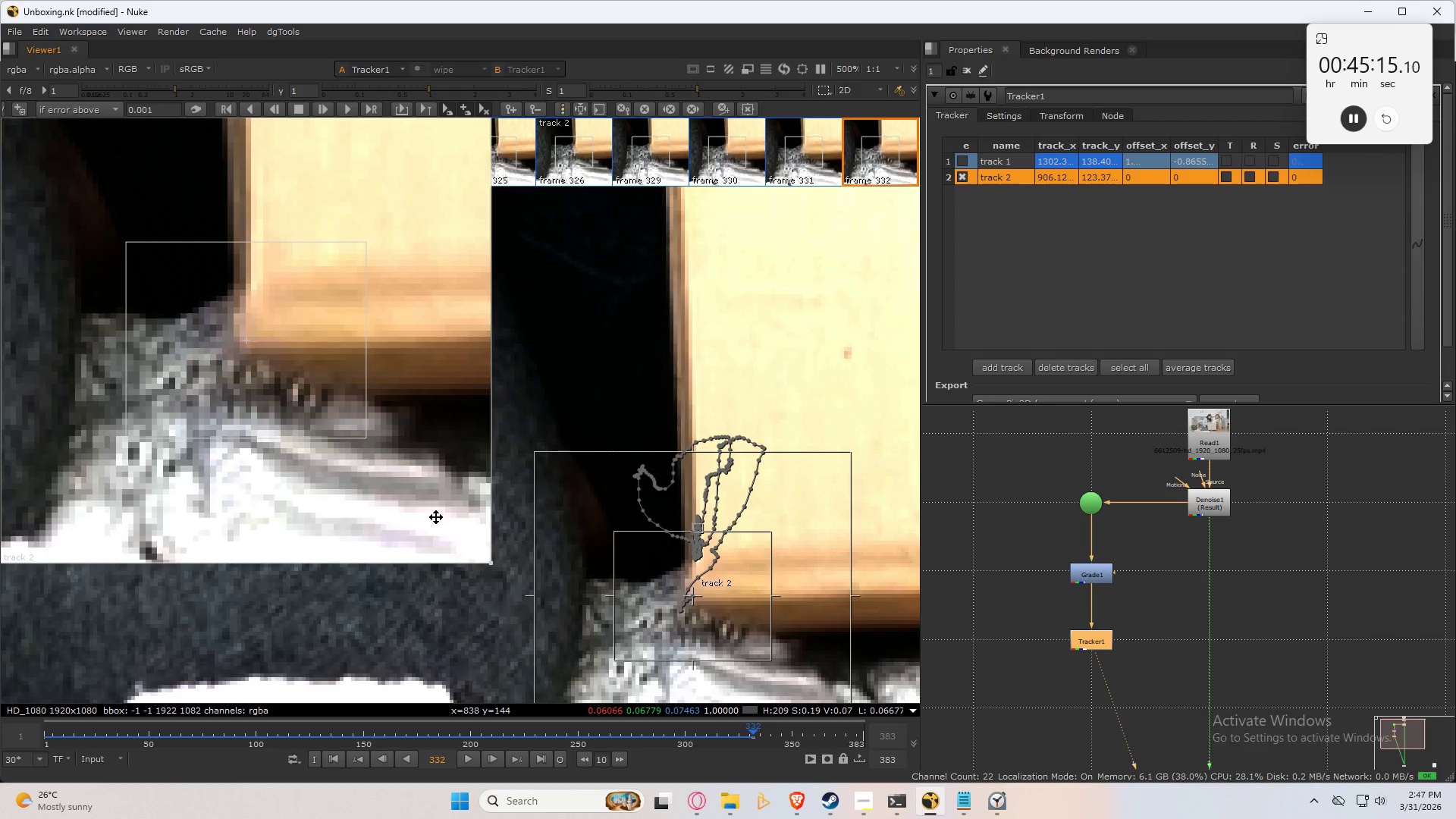 
key(ArrowLeft)
 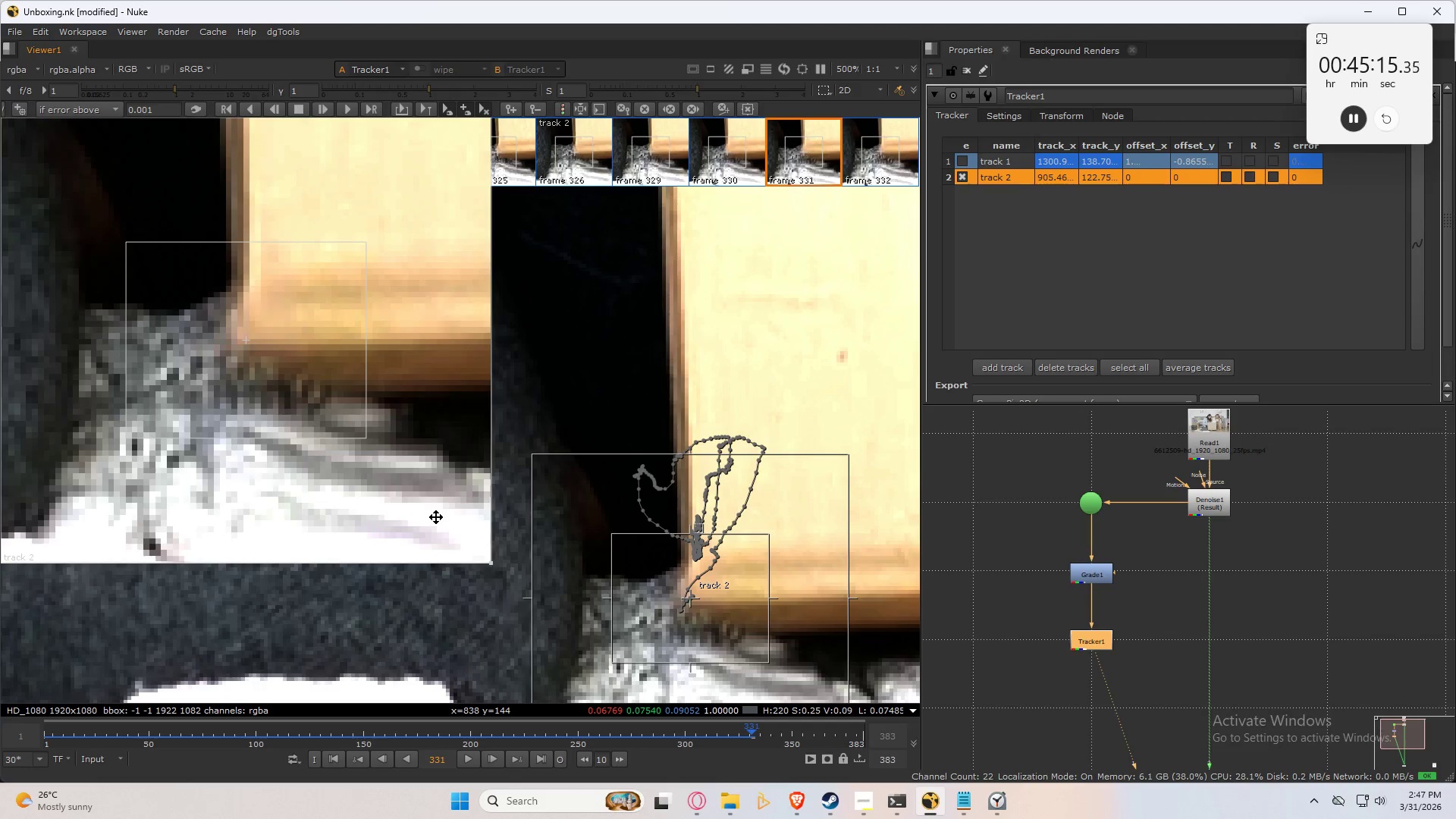 
key(ArrowRight)
 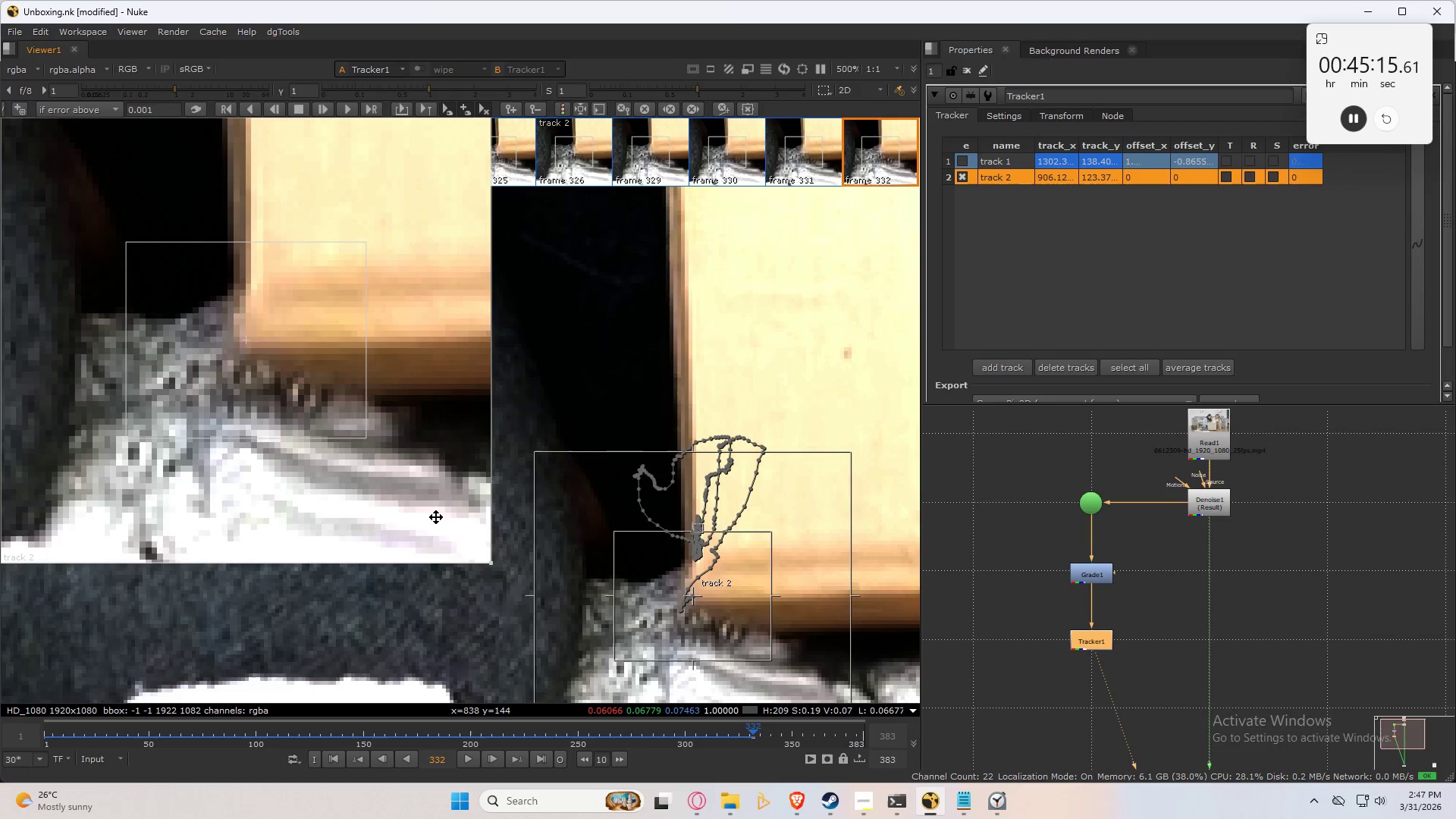 
key(ArrowLeft)
 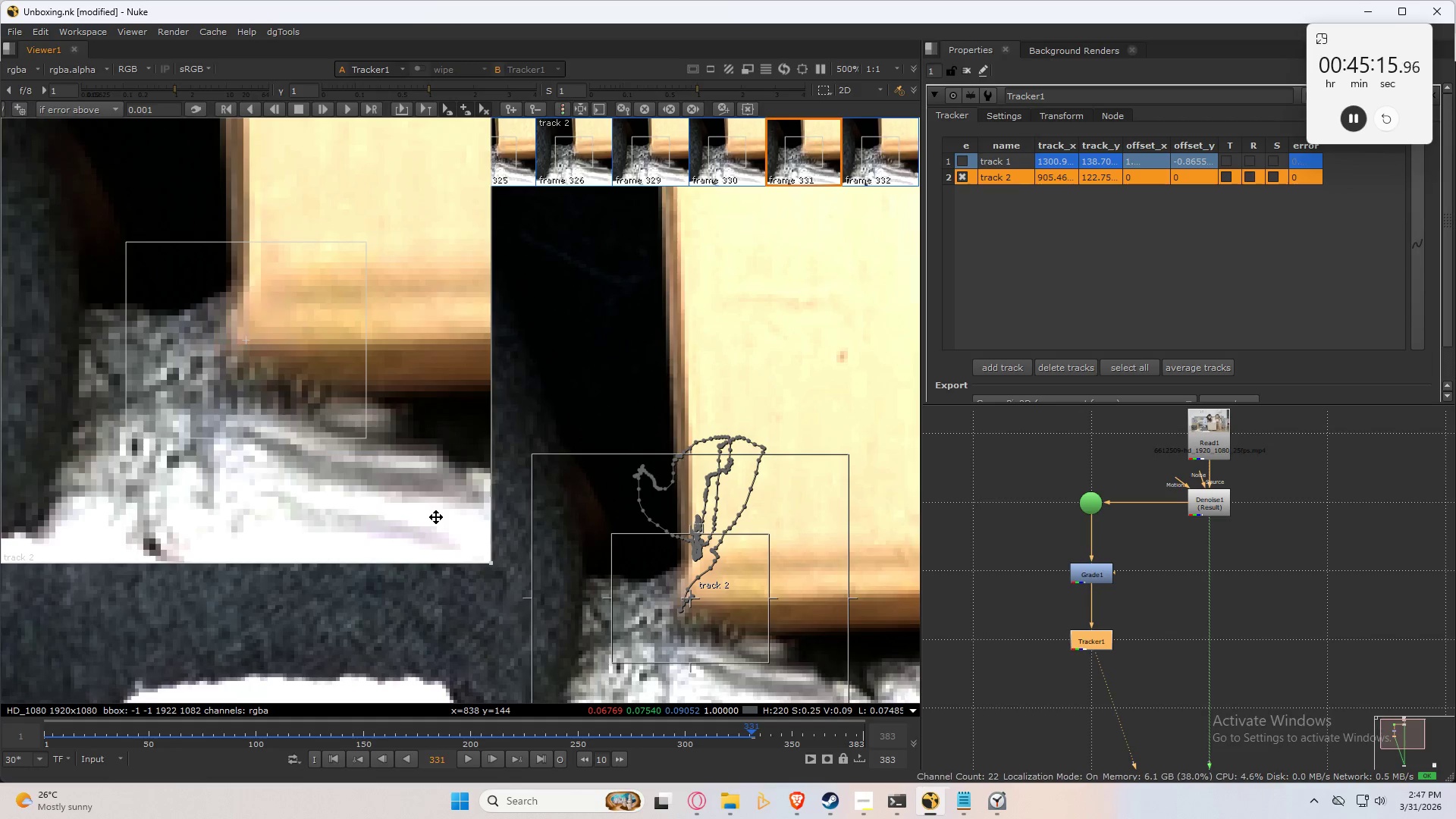 
key(ArrowRight)
 